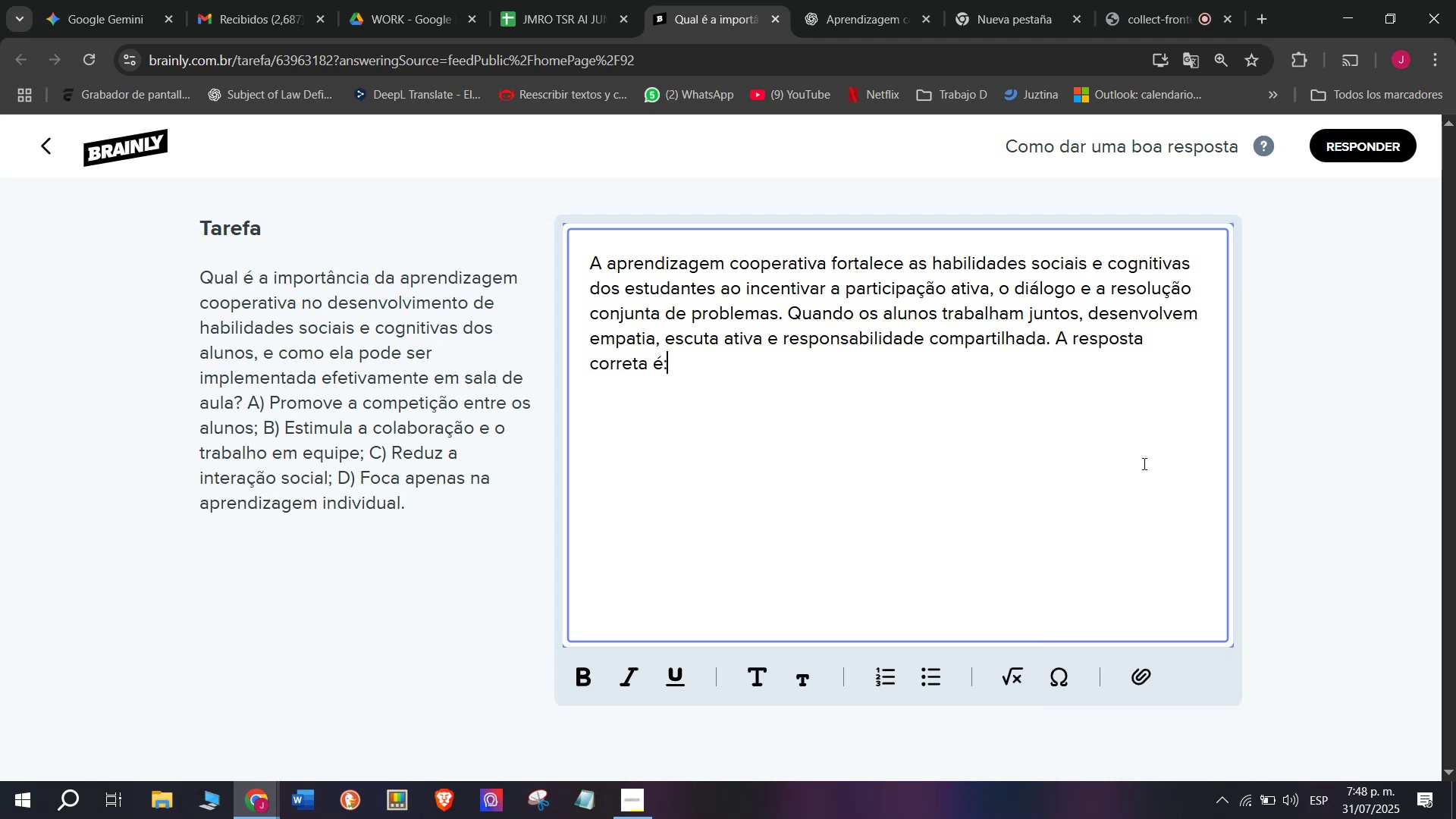 
key(Space)
 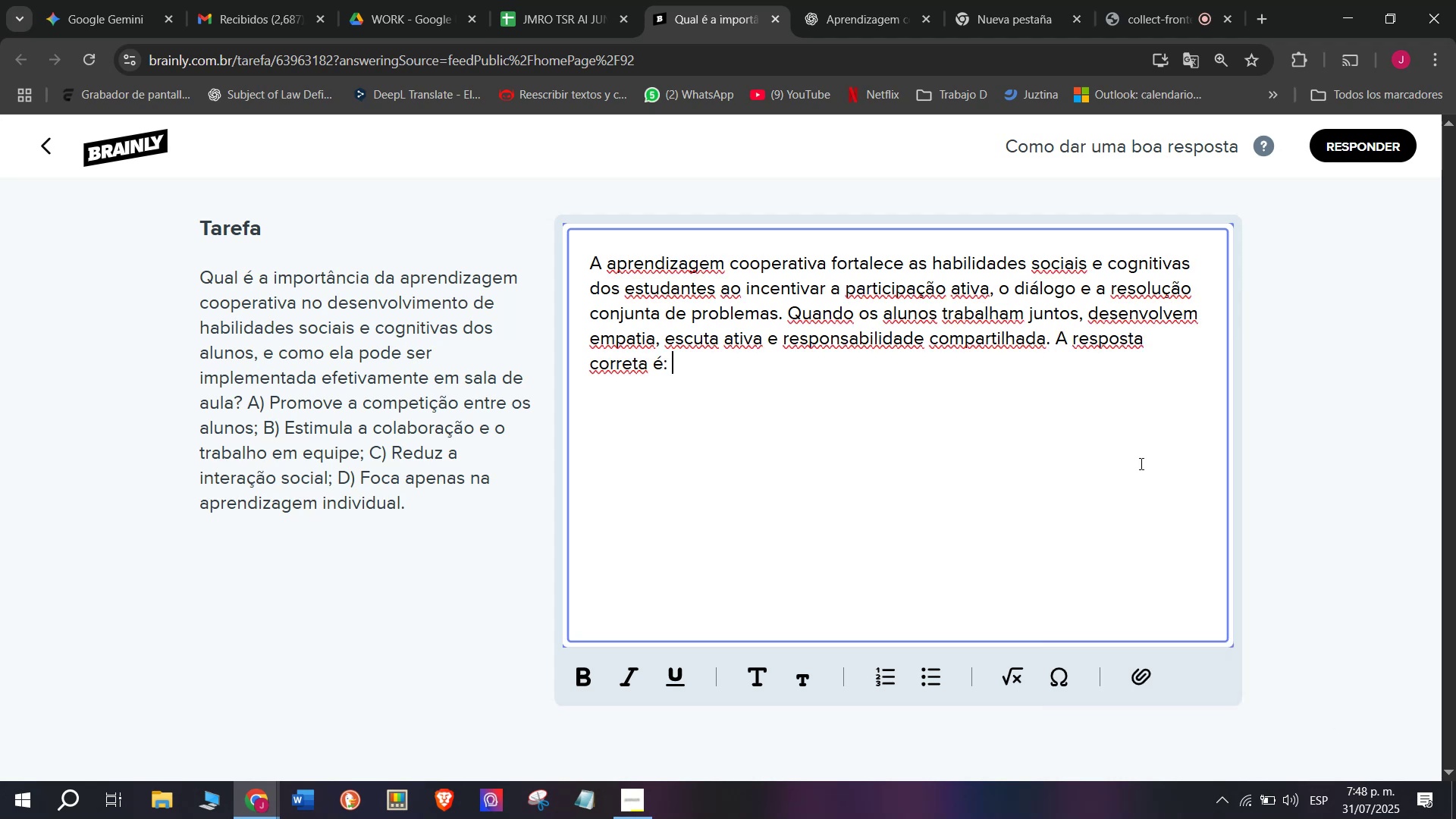 
key(Shift+C)
 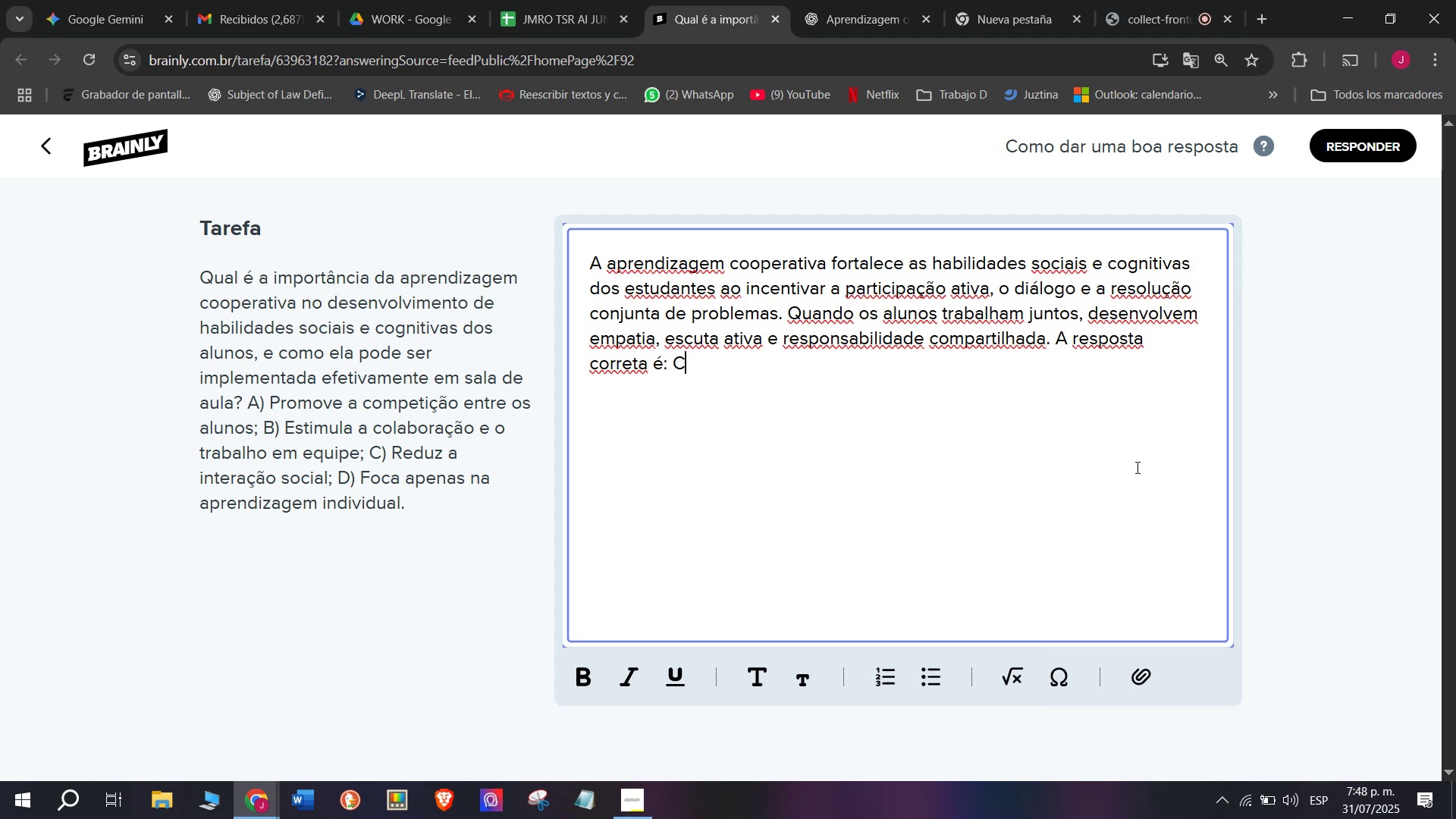 
key(Comma)
 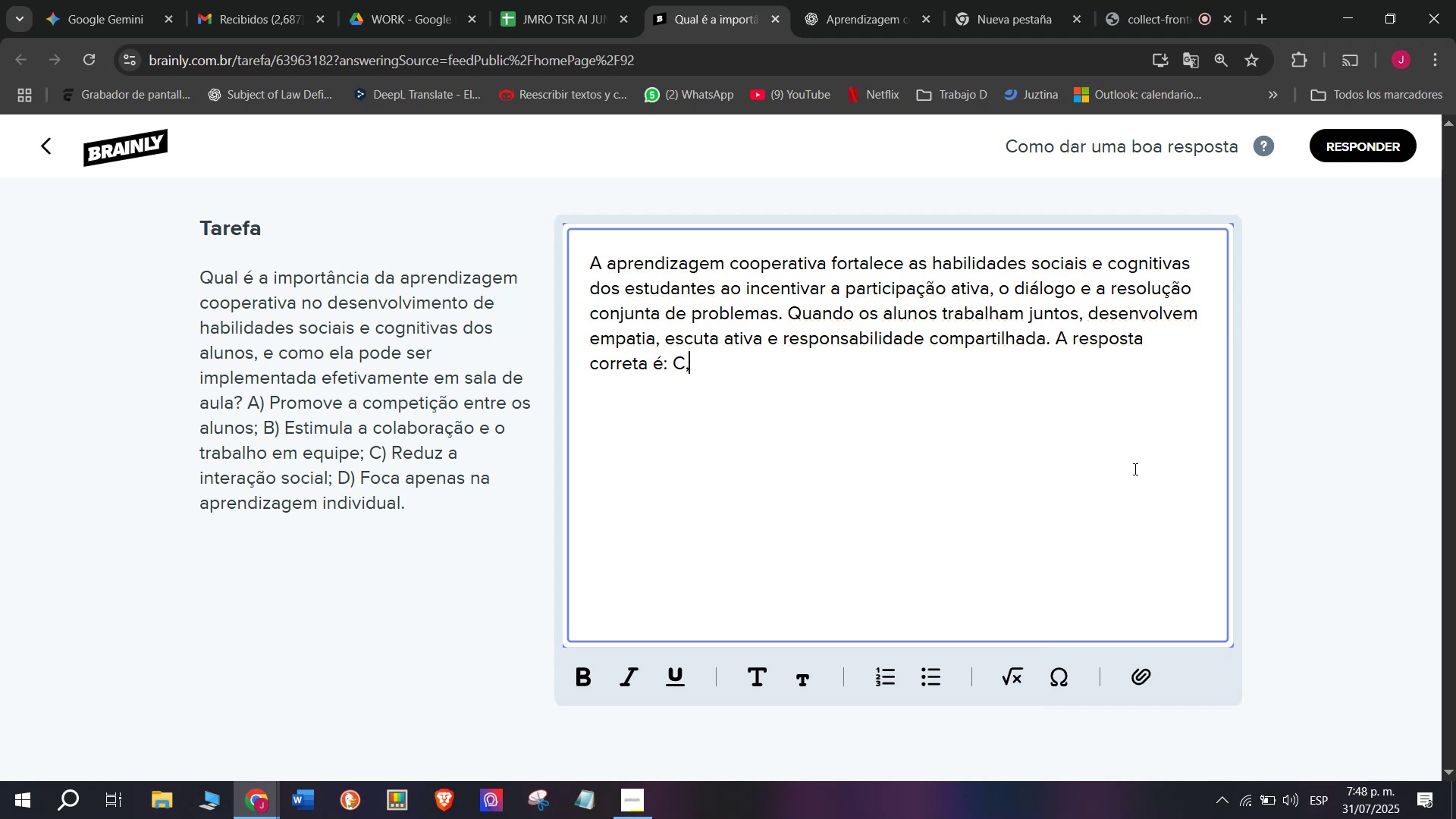 
key(Enter)
 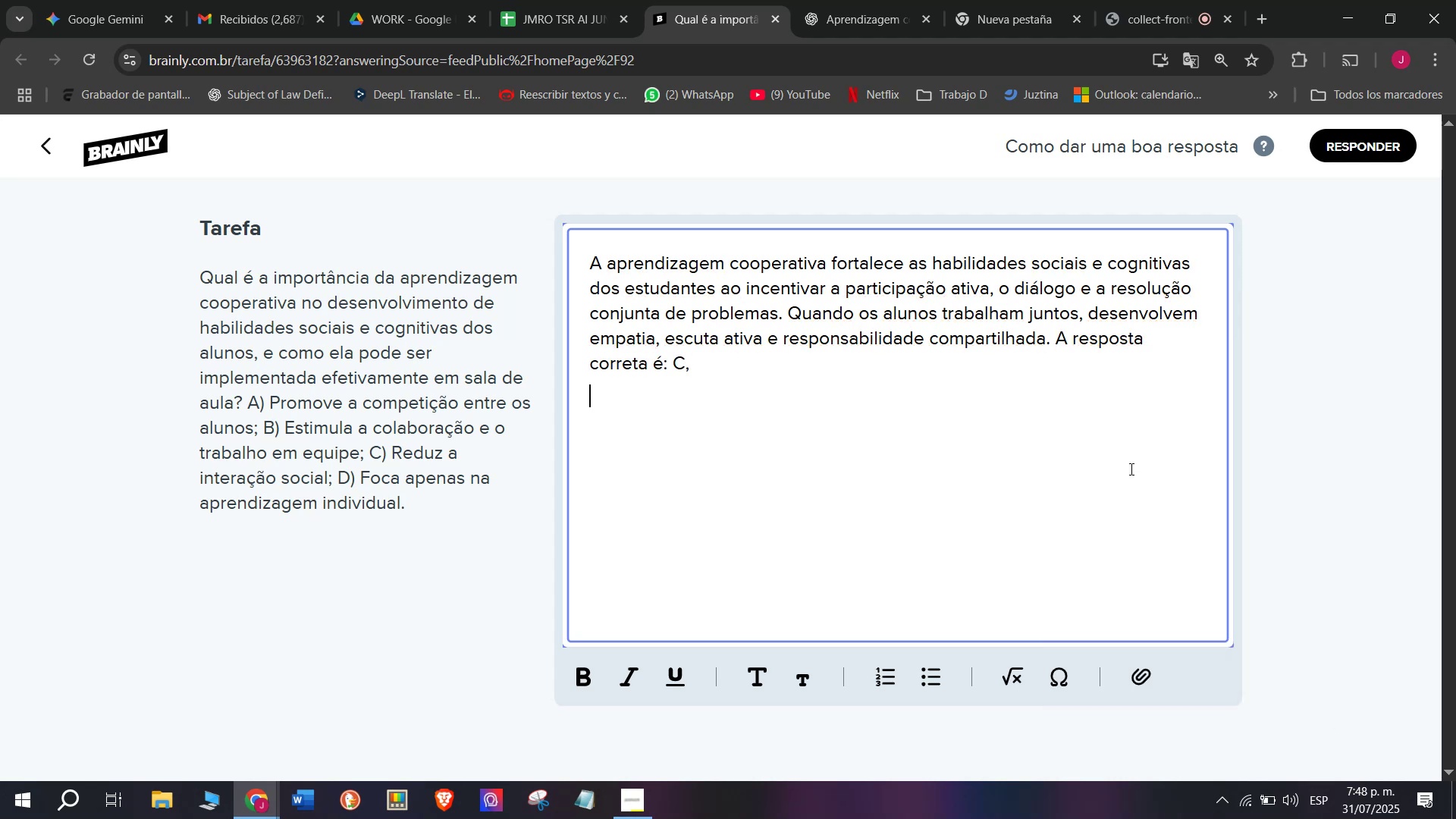 
key(Enter)
 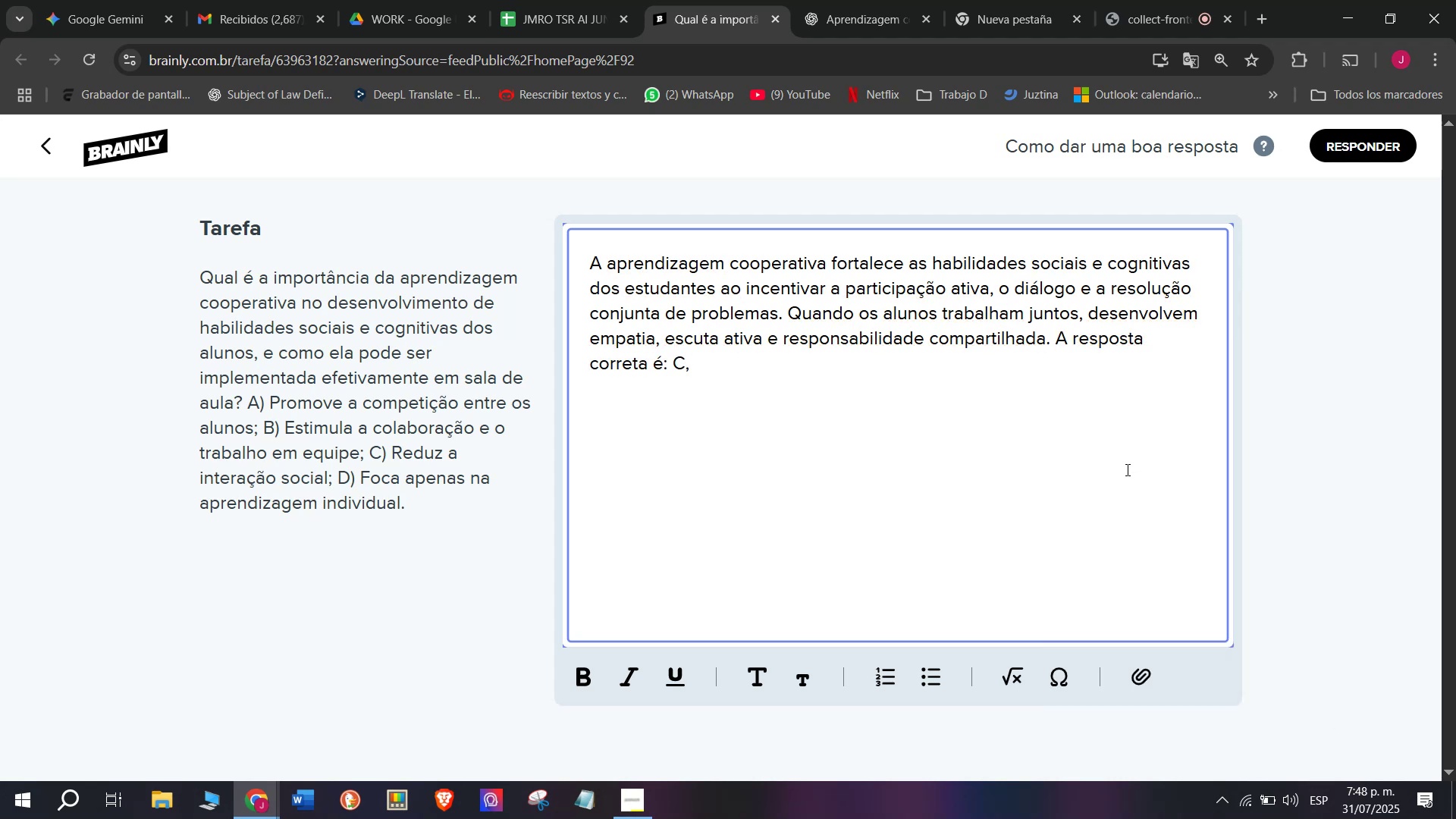 
key(Meta+V)
 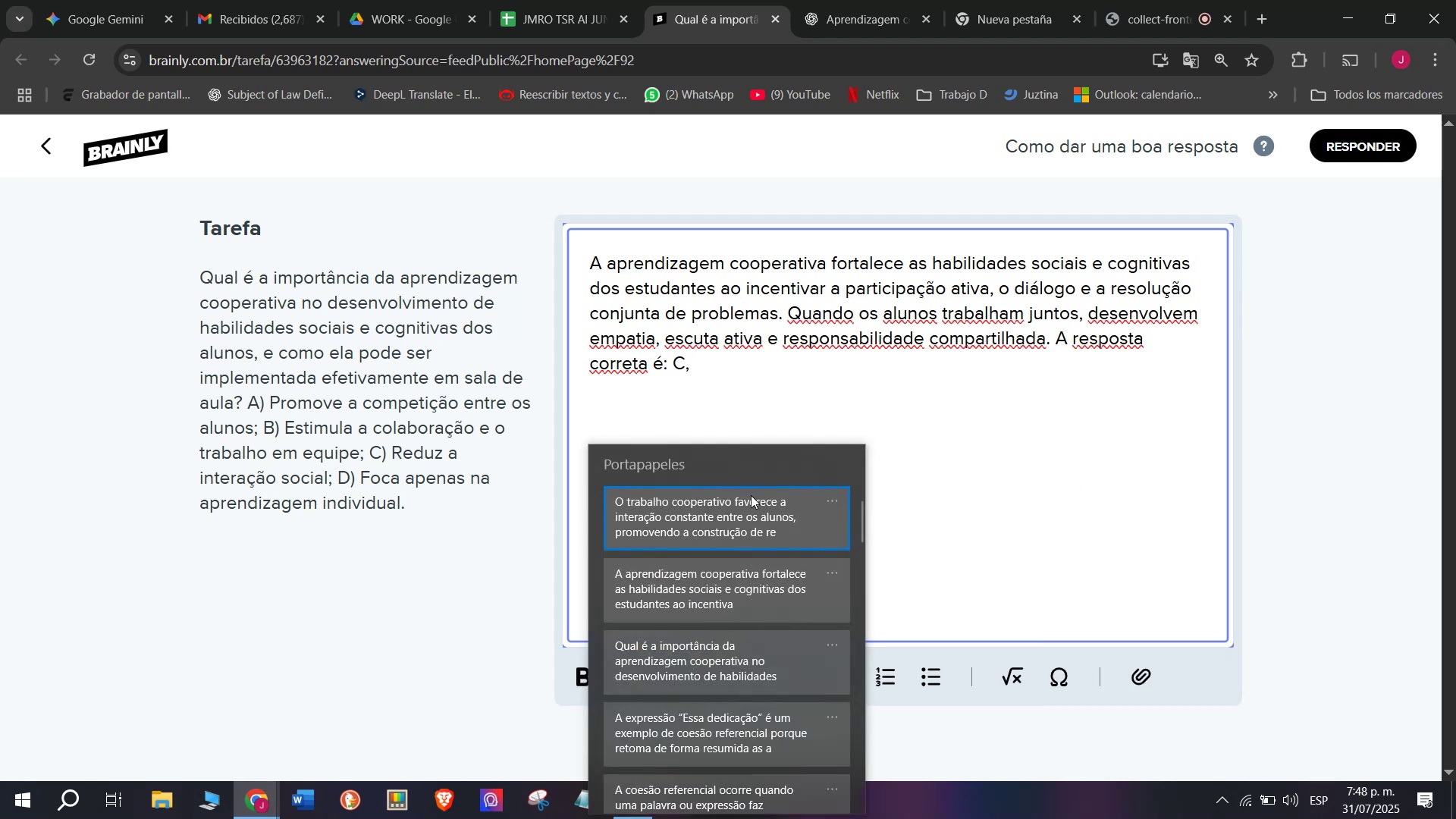 
left_click([750, 495])
 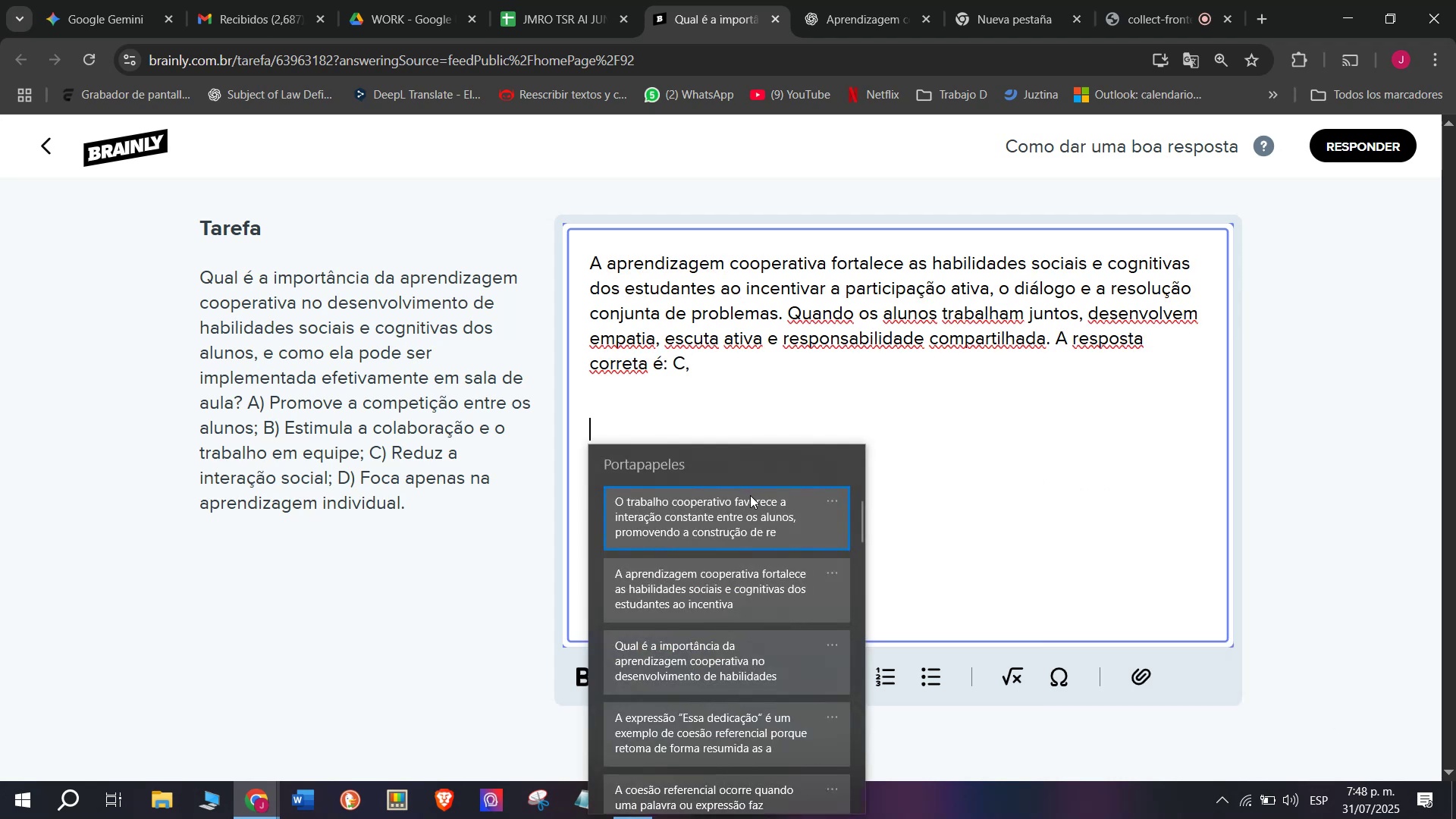 
key(Control+ControlLeft)
 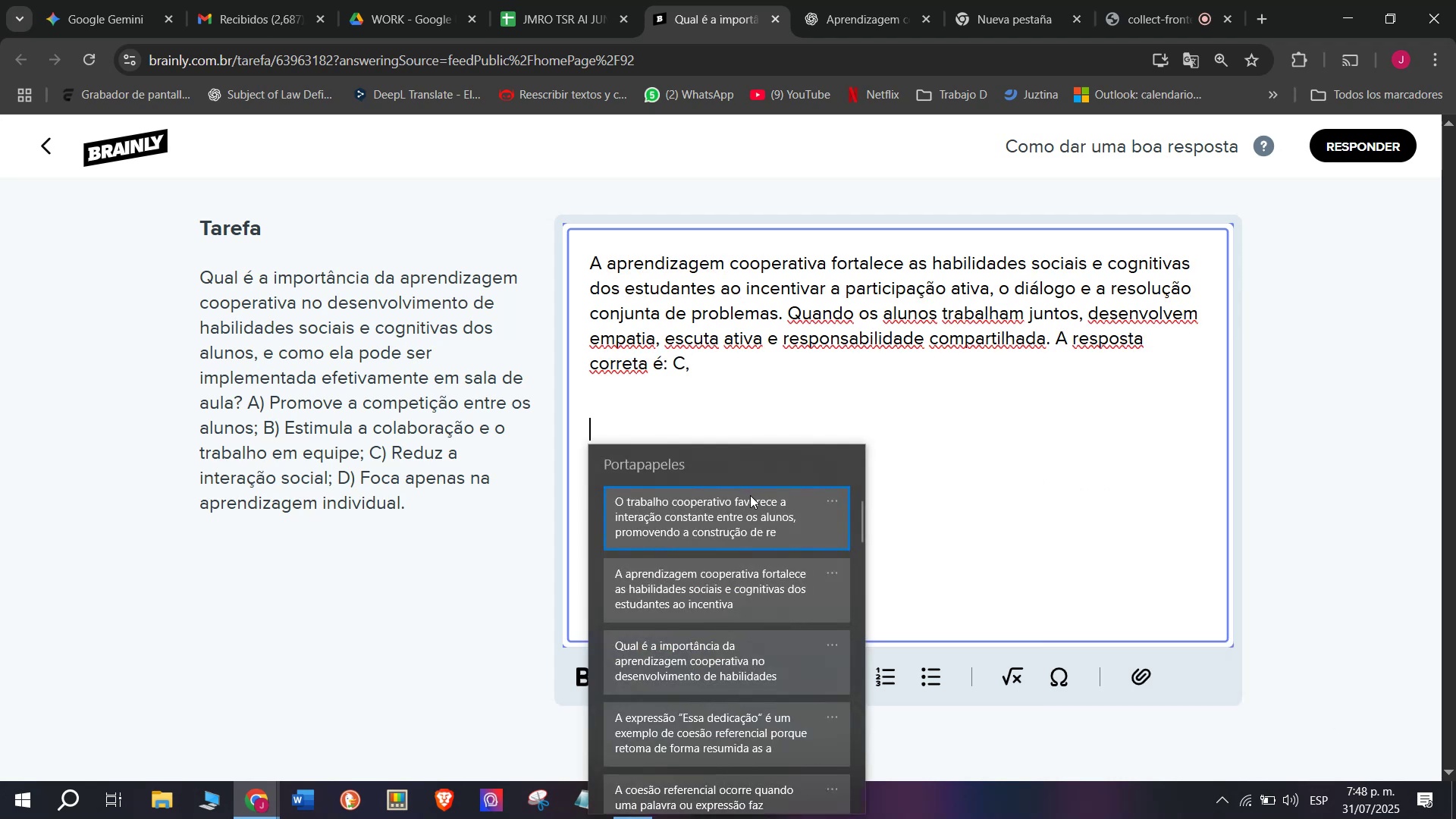 
key(Control+V)
 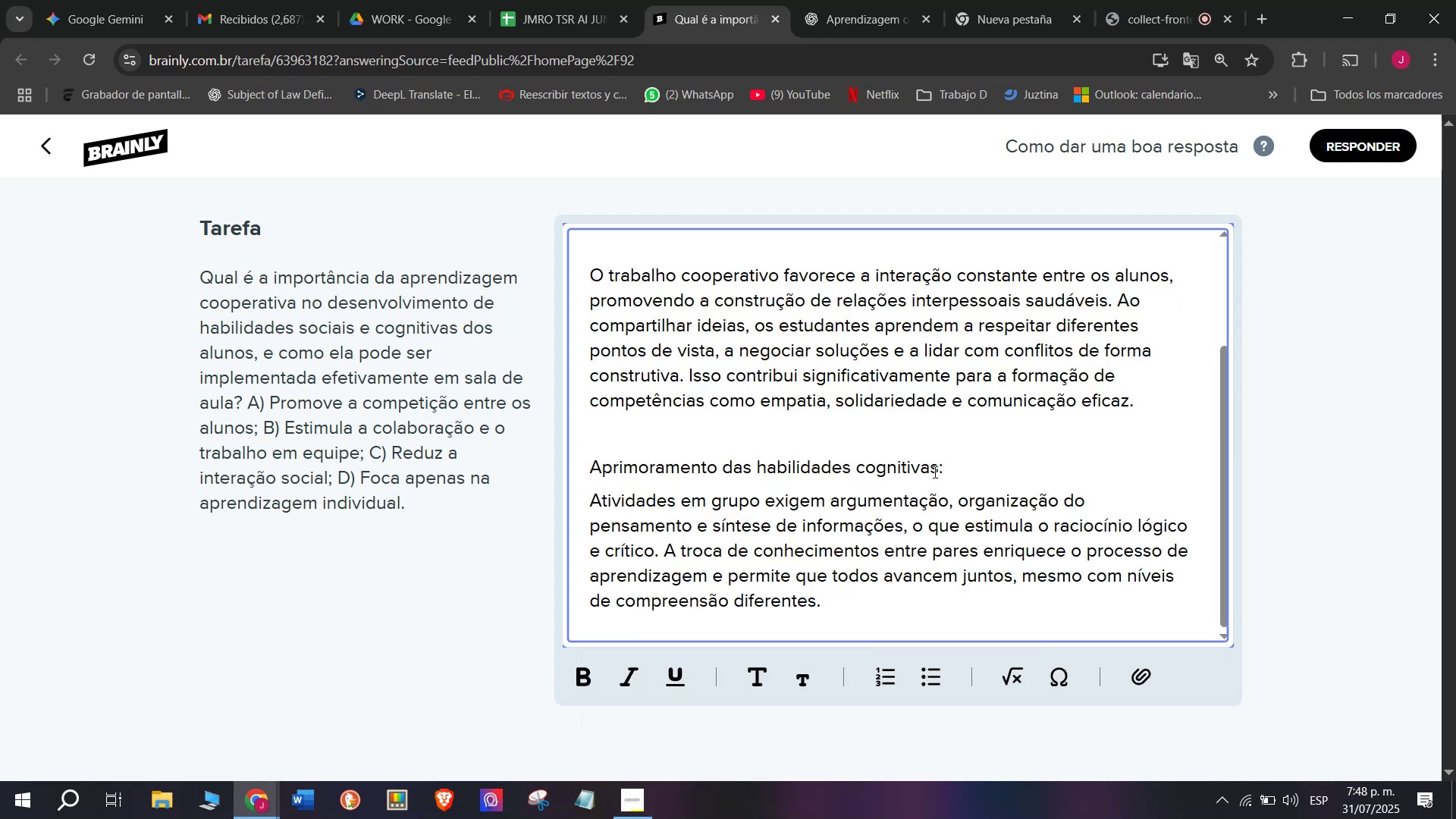 
left_click_drag(start_coordinate=[954, 463], to_coordinate=[458, 445])
 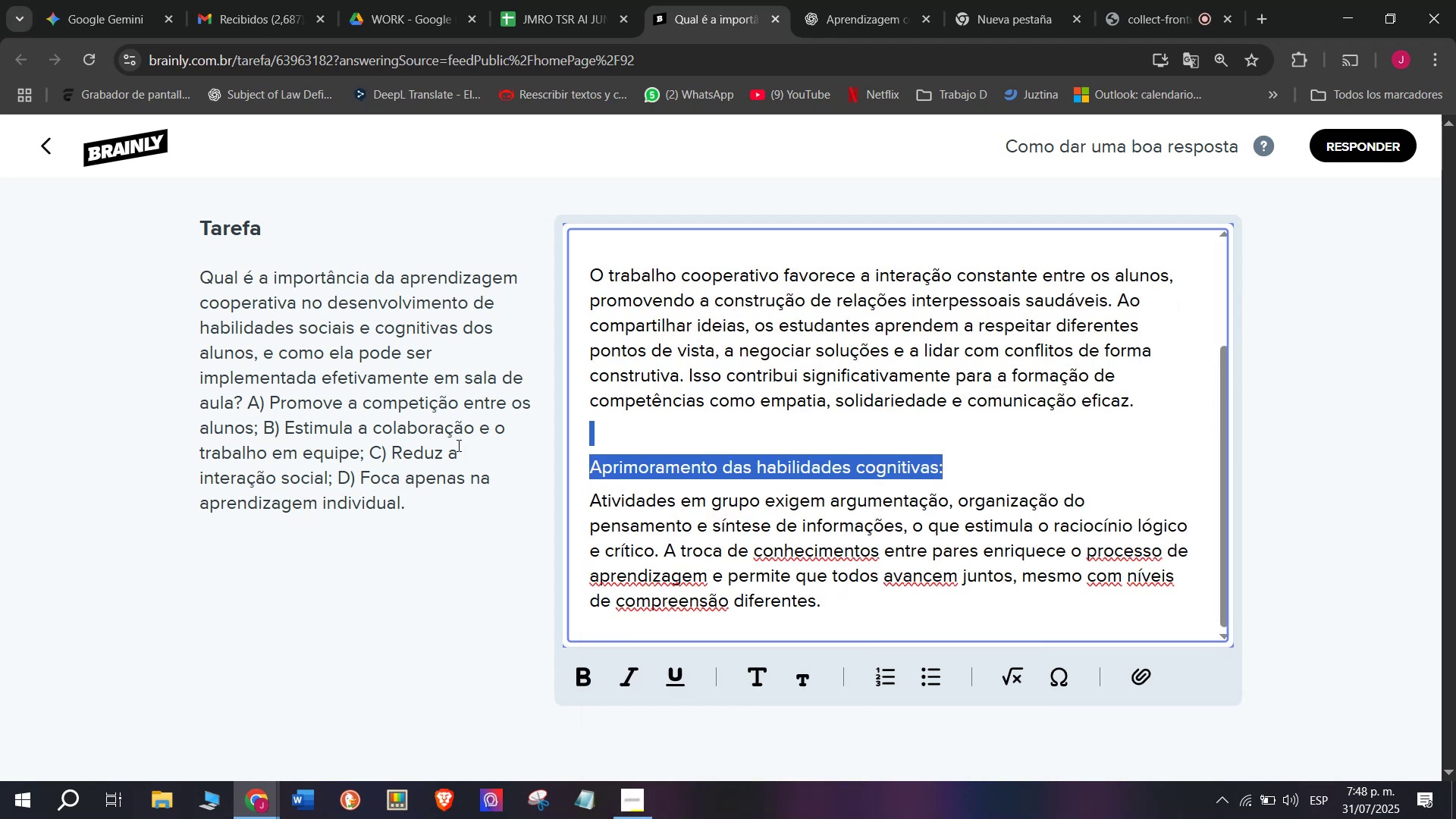 
key(Backspace)
 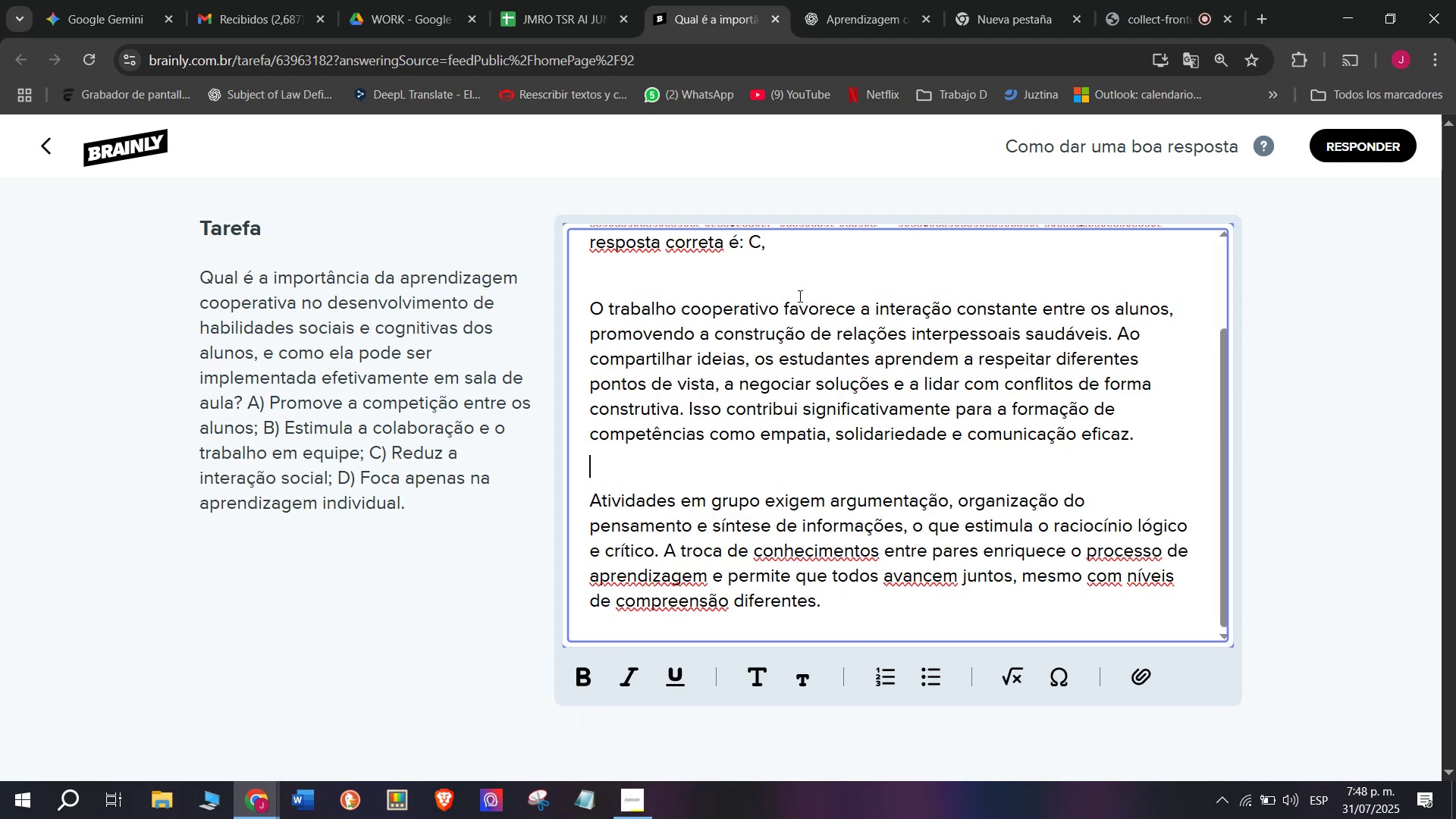 
scroll: coordinate [851, 409], scroll_direction: up, amount: 2.0
 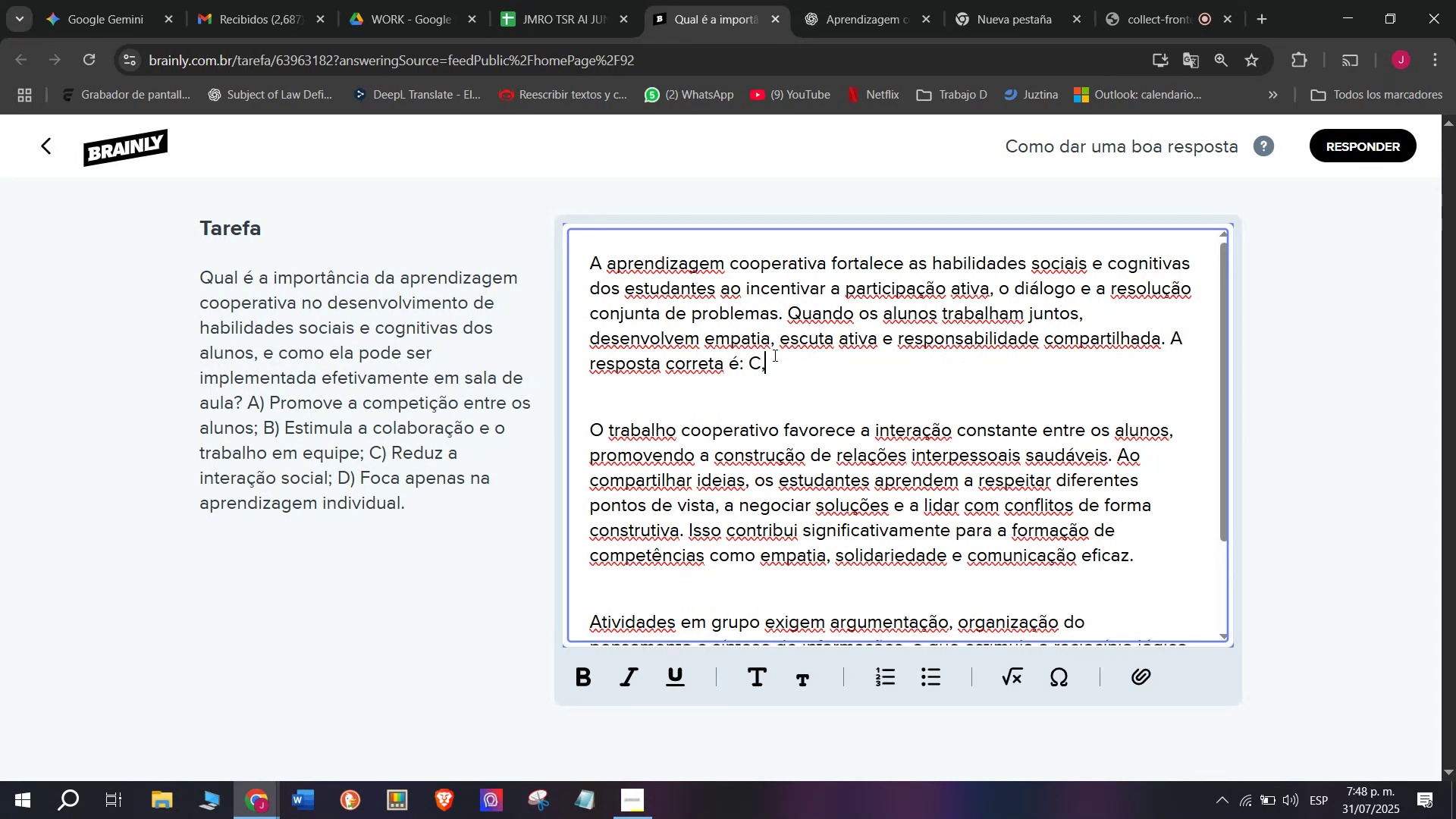 
key(Backspace)
 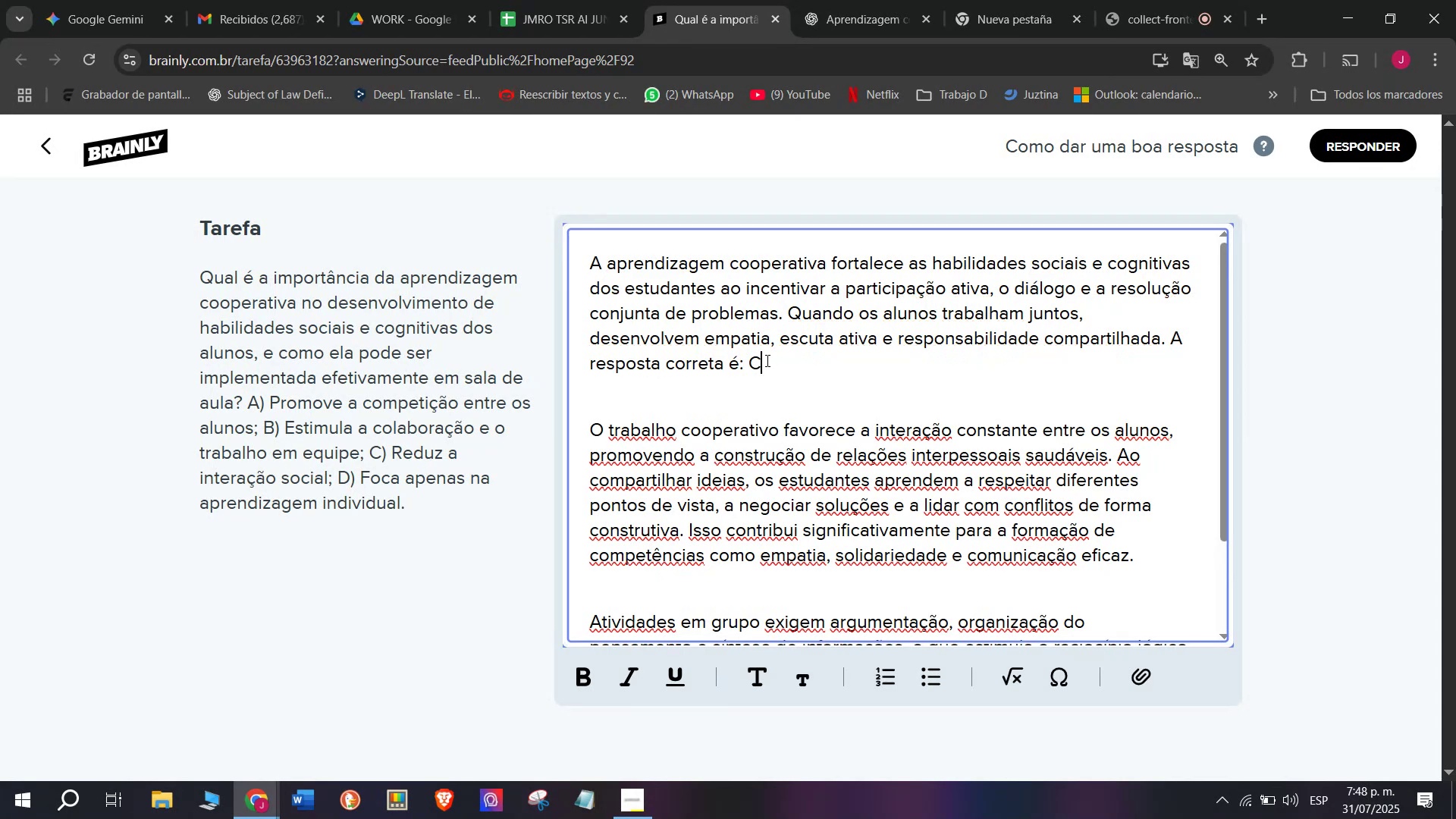 
key(Period)
 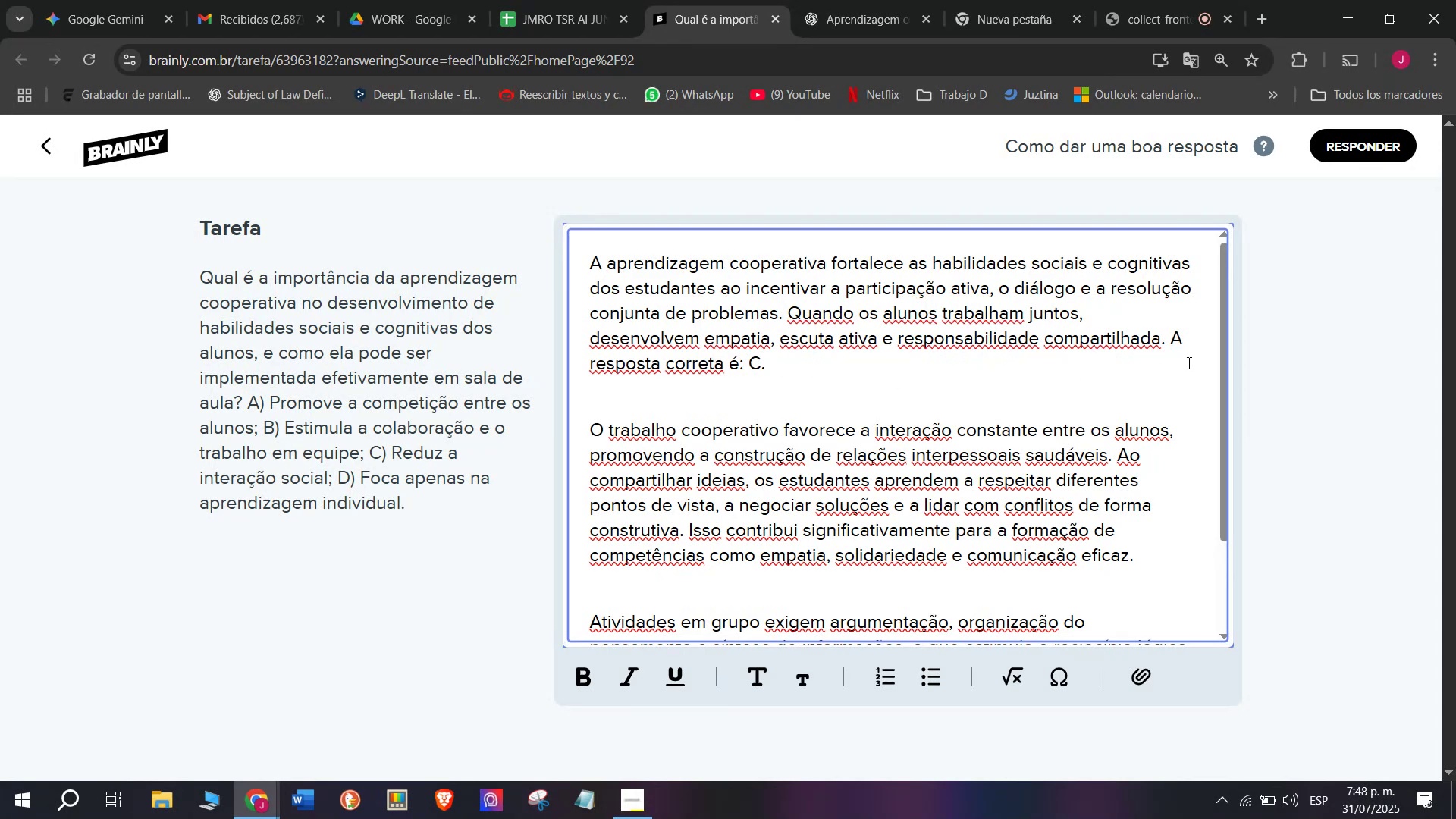 
left_click_drag(start_coordinate=[1172, 342], to_coordinate=[1140, 402])
 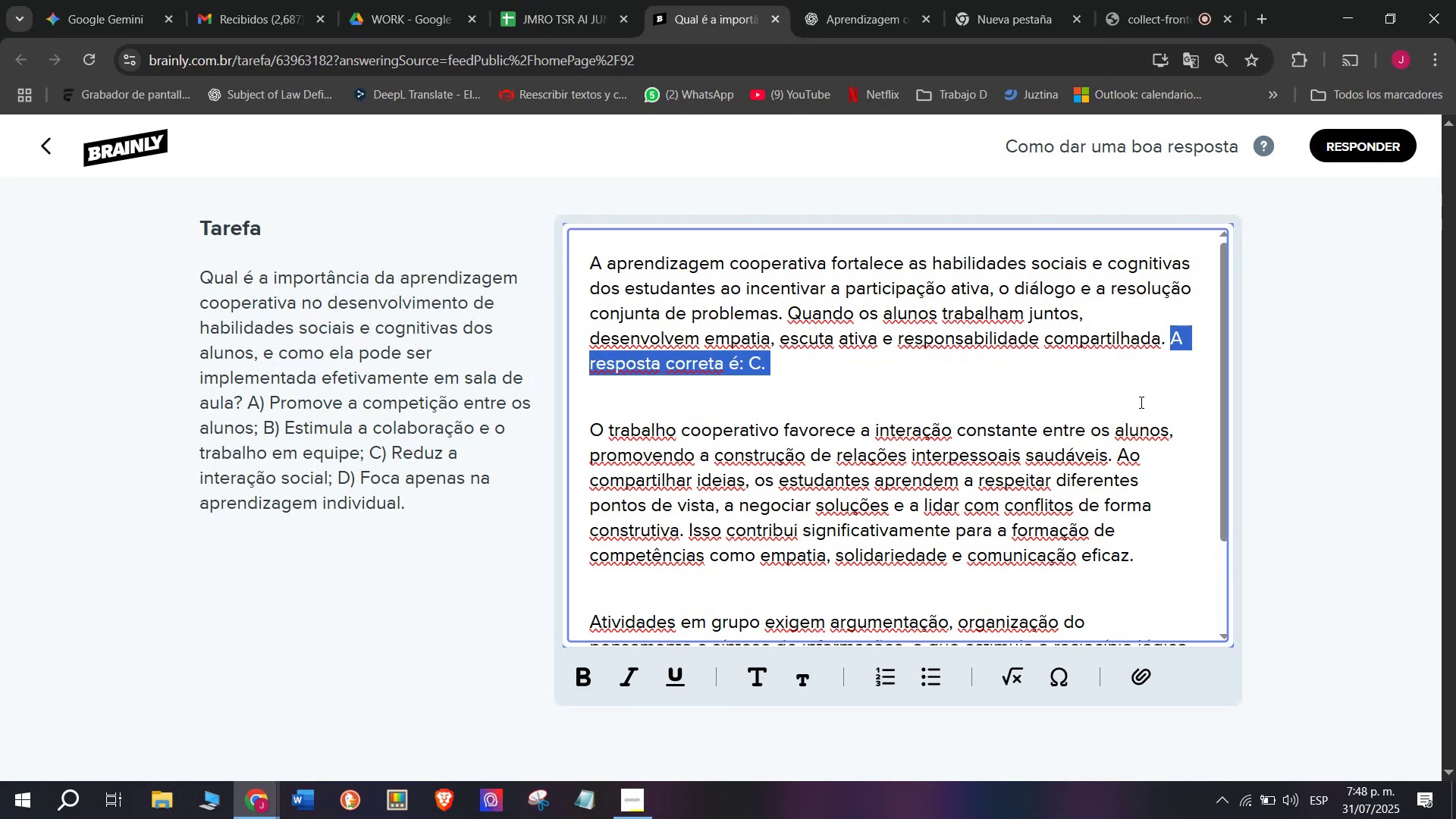 
key(Control+B)
 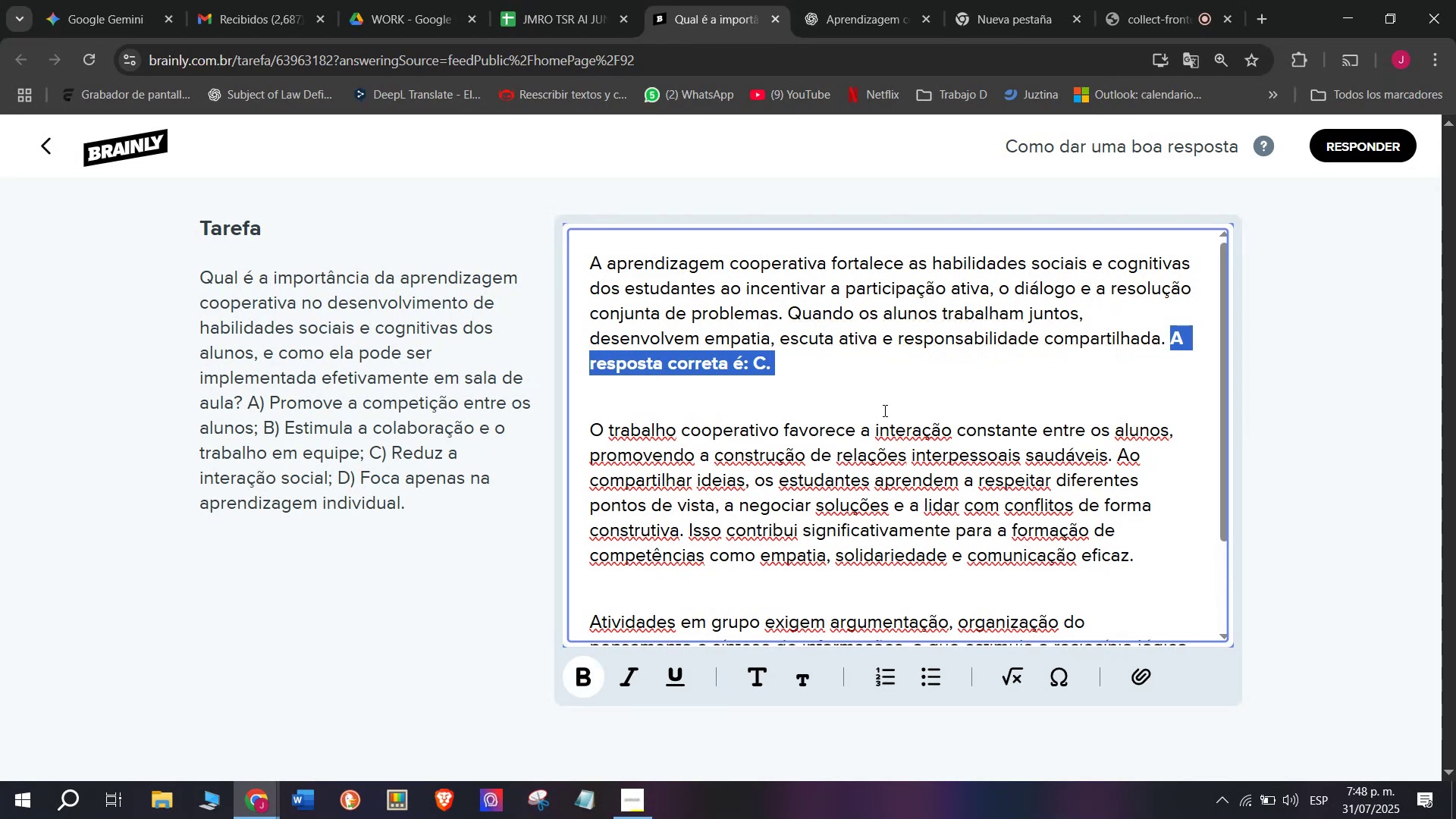 
left_click([858, 421])
 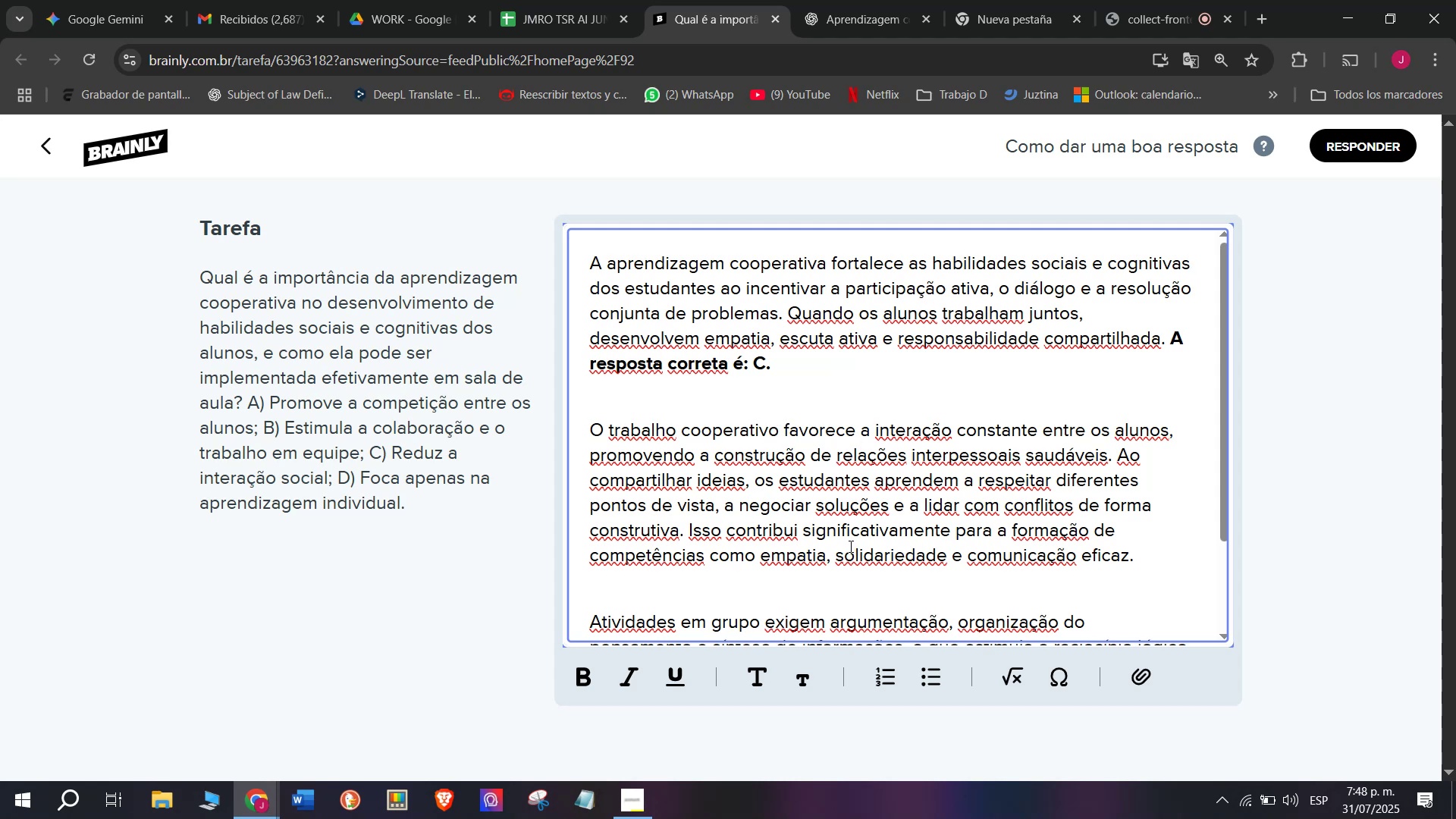 
wait(9.13)
 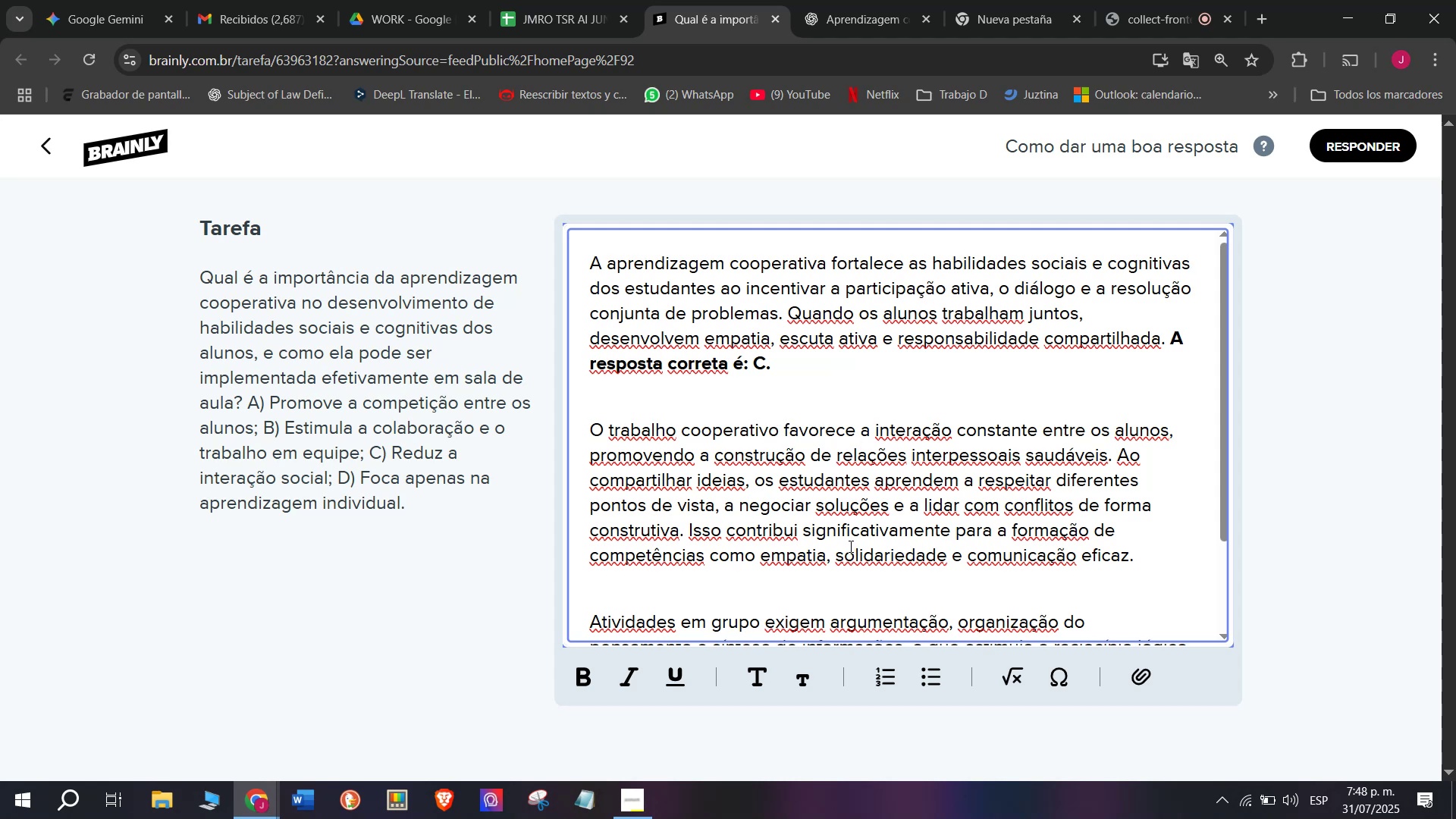 
left_click_drag(start_coordinate=[688, 526], to_coordinate=[1108, 580])
 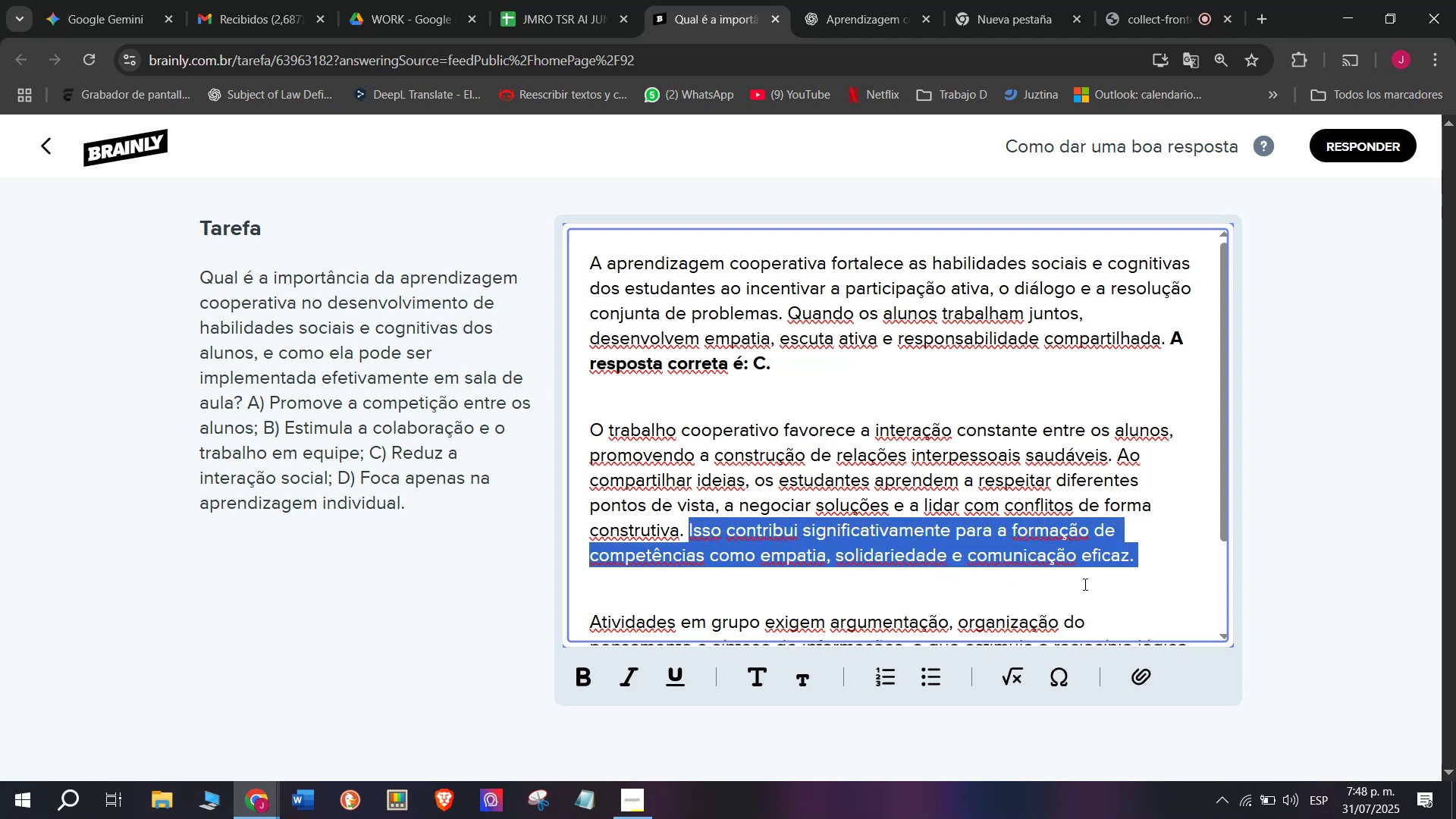 
key(Backspace)
 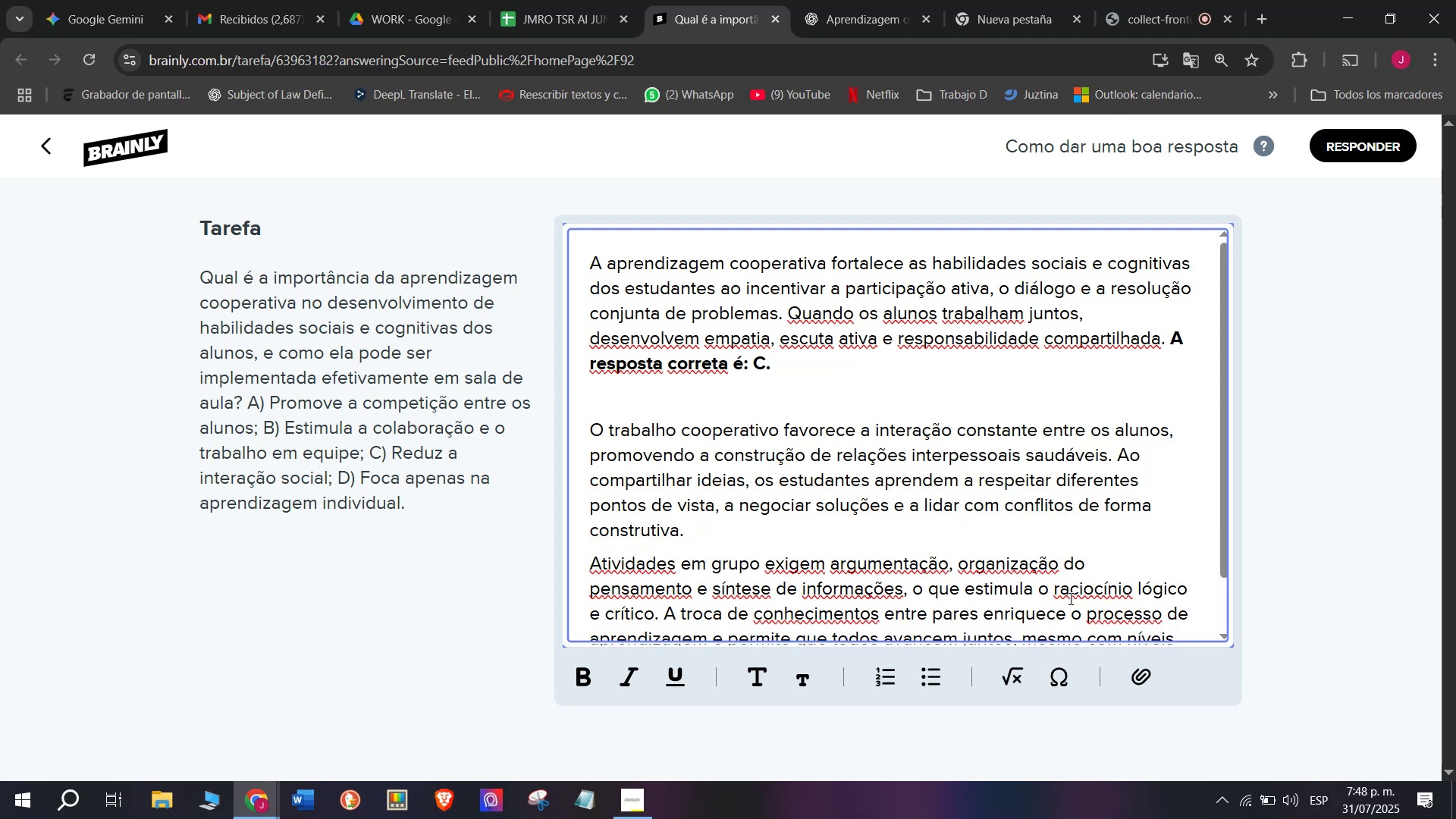 
key(Enter)
 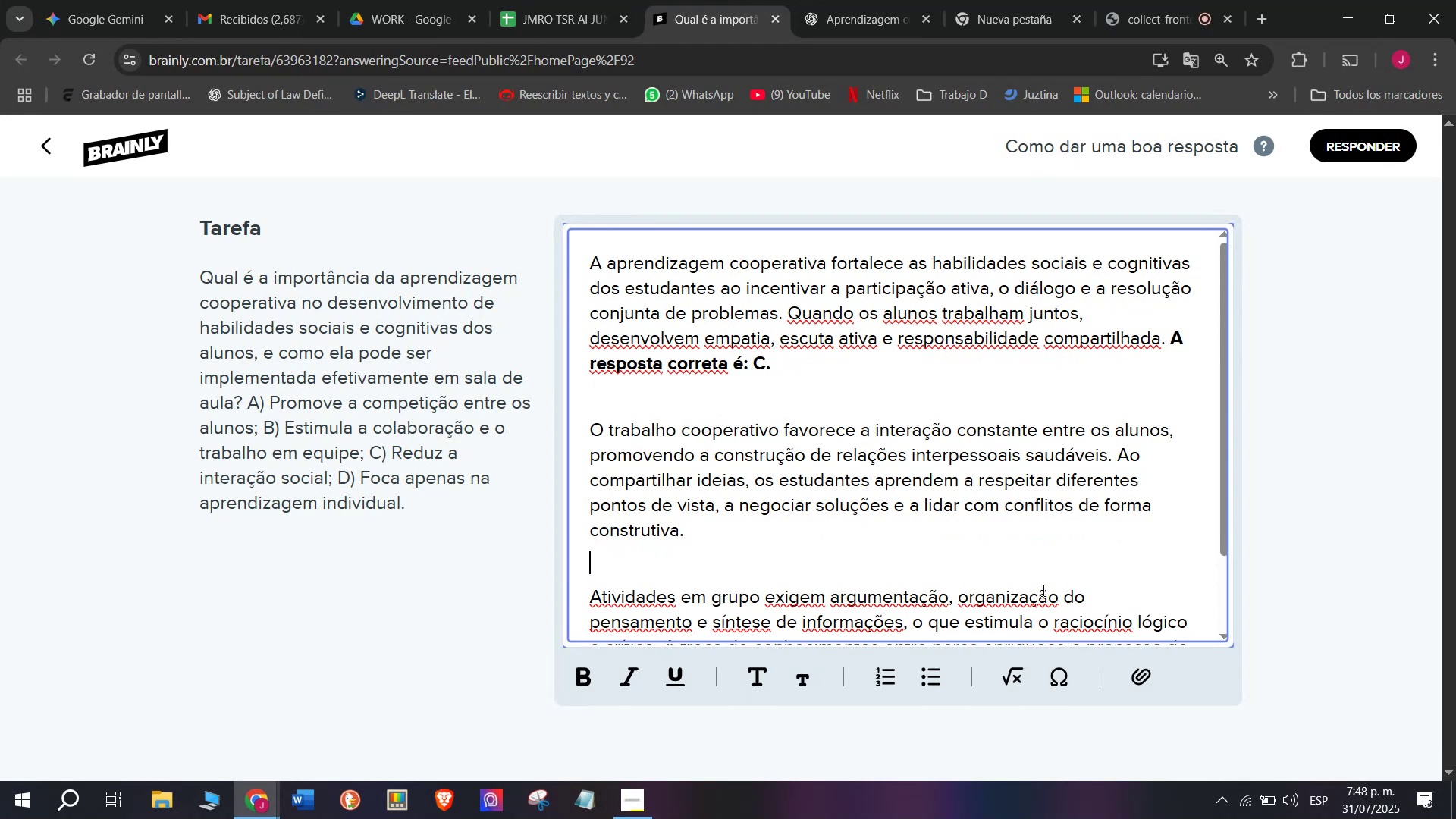 
scroll: coordinate [990, 535], scroll_direction: down, amount: 2.0
 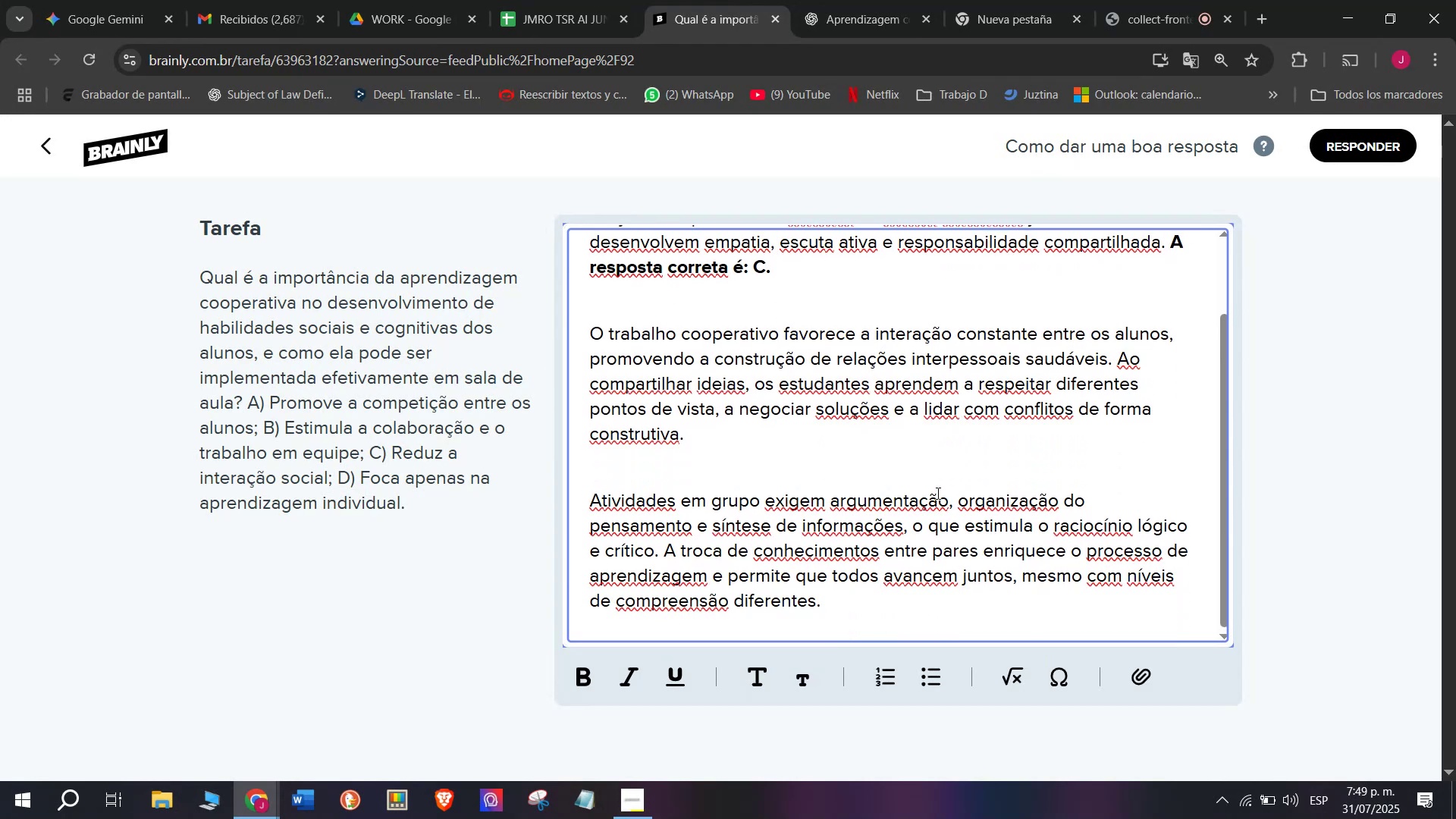 
wait(12.32)
 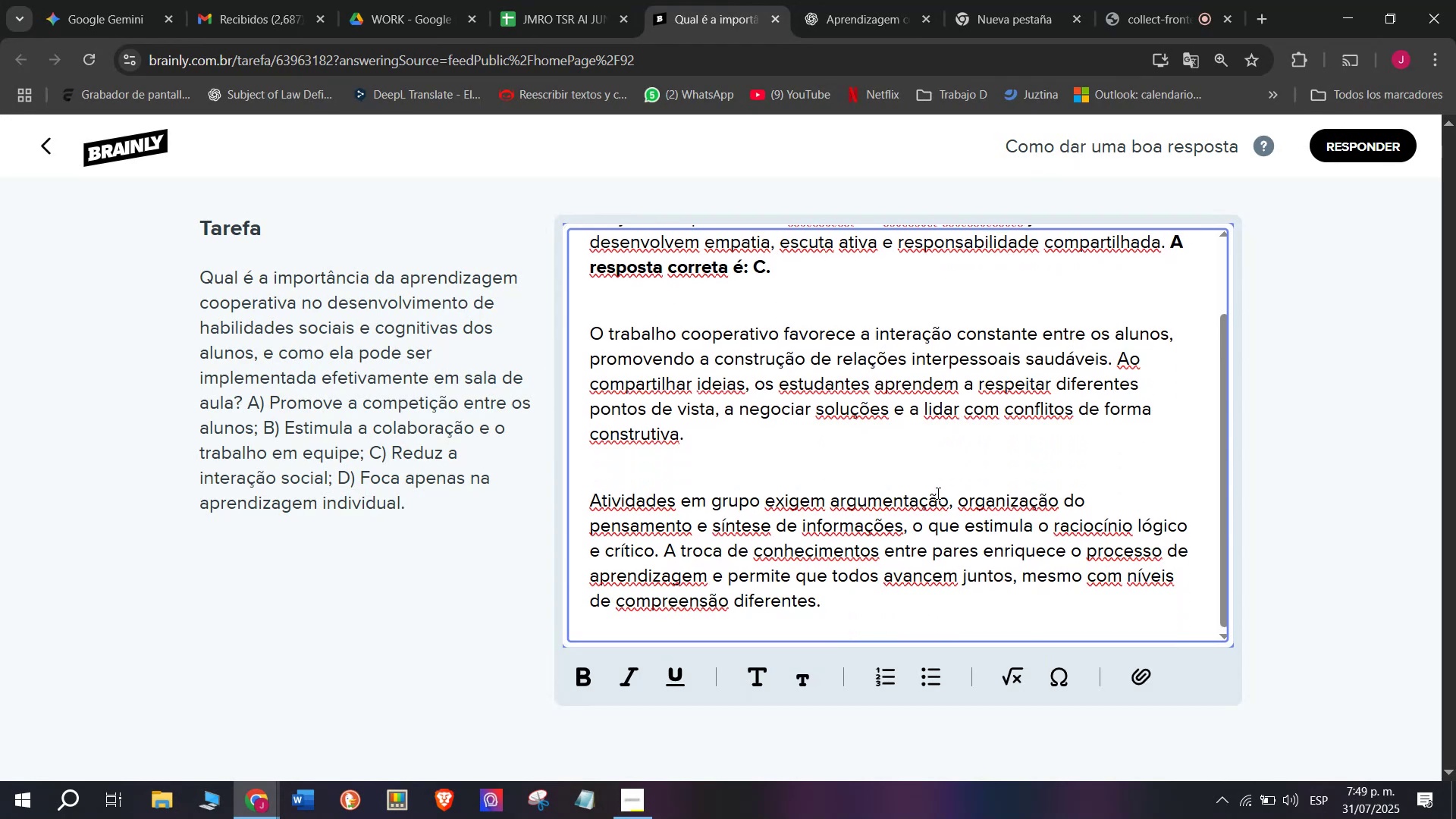 
left_click_drag(start_coordinate=[830, 601], to_coordinate=[472, 140])
 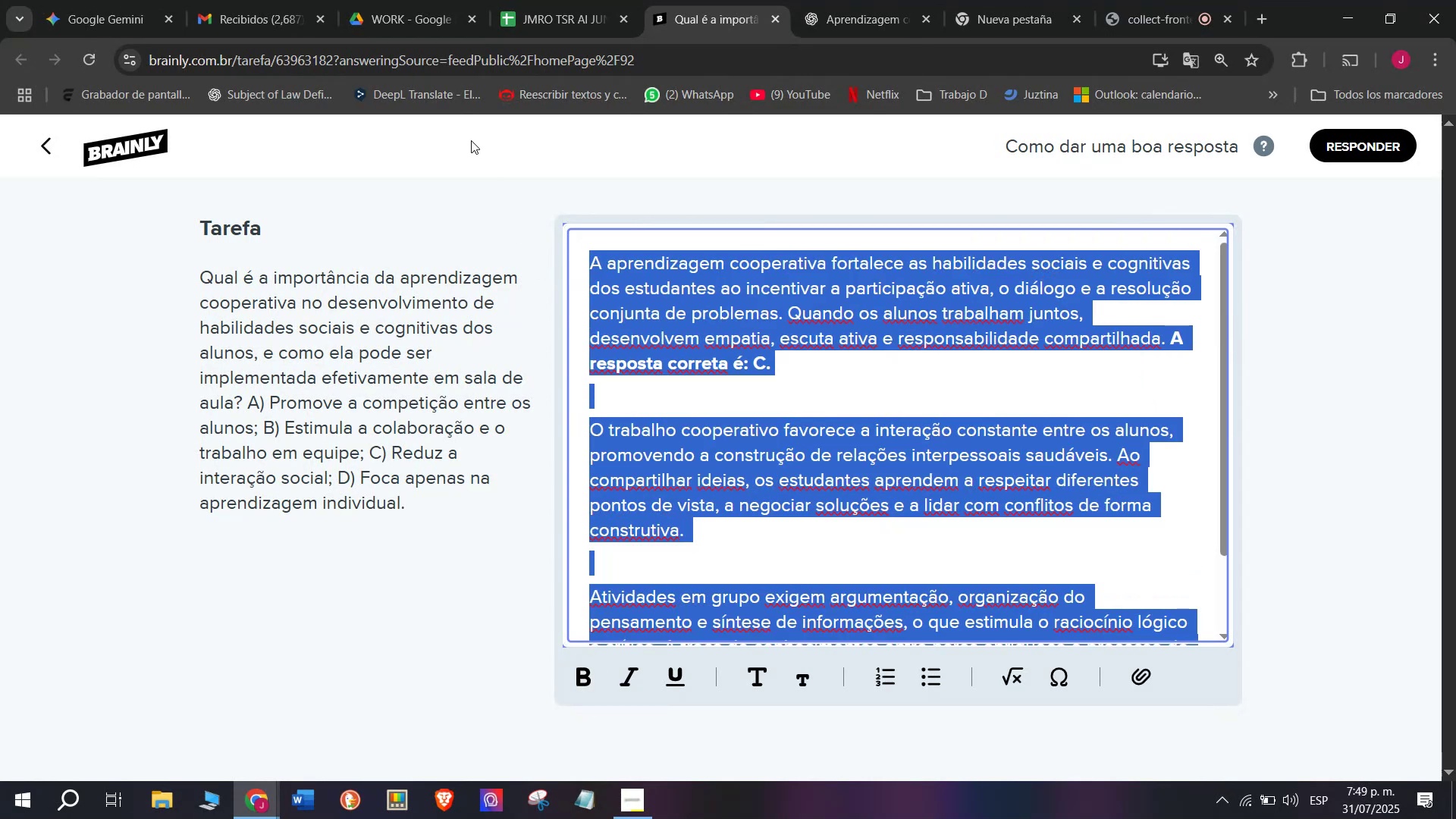 
key(Control+C)
 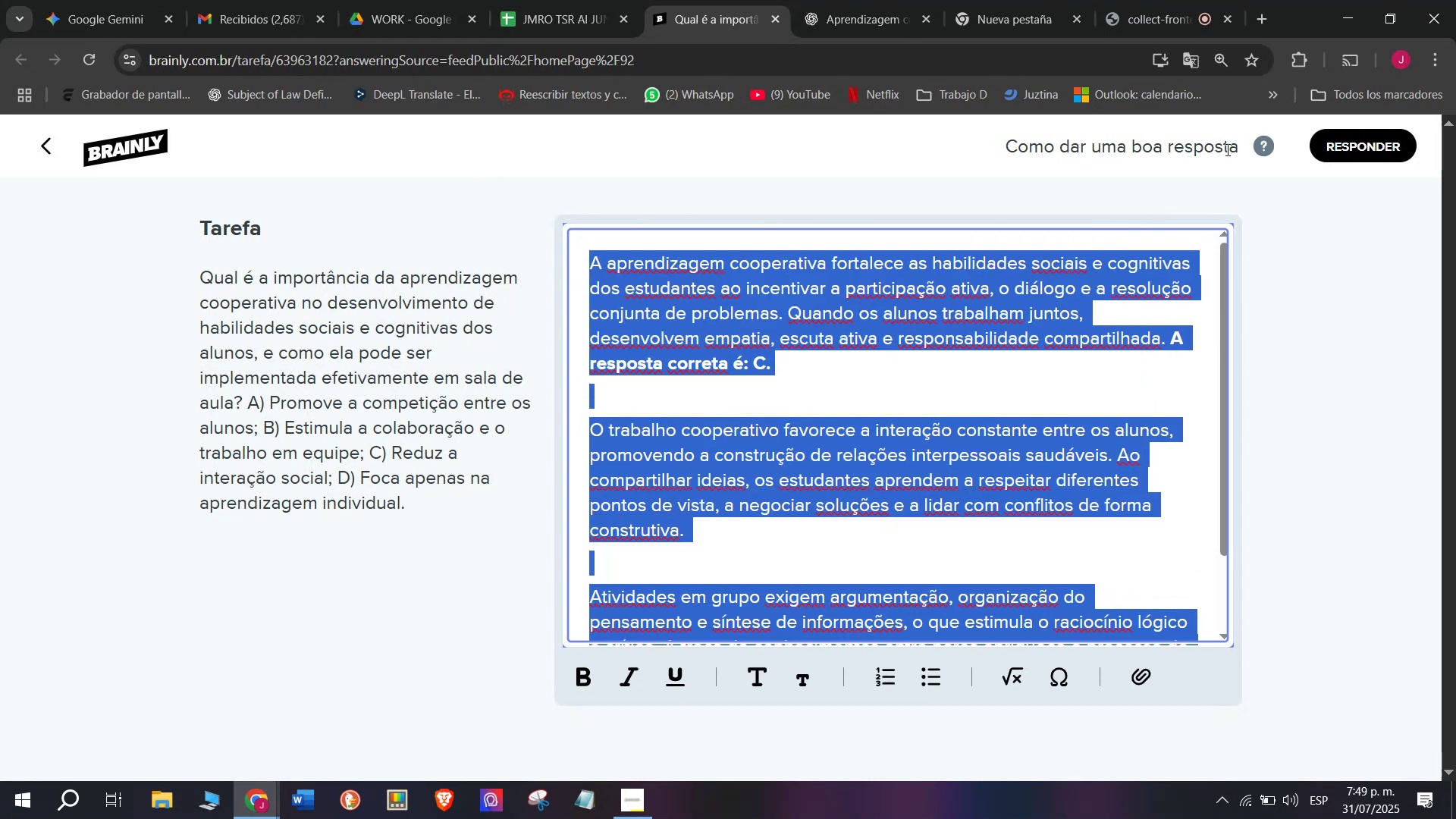 
left_click([1354, 151])
 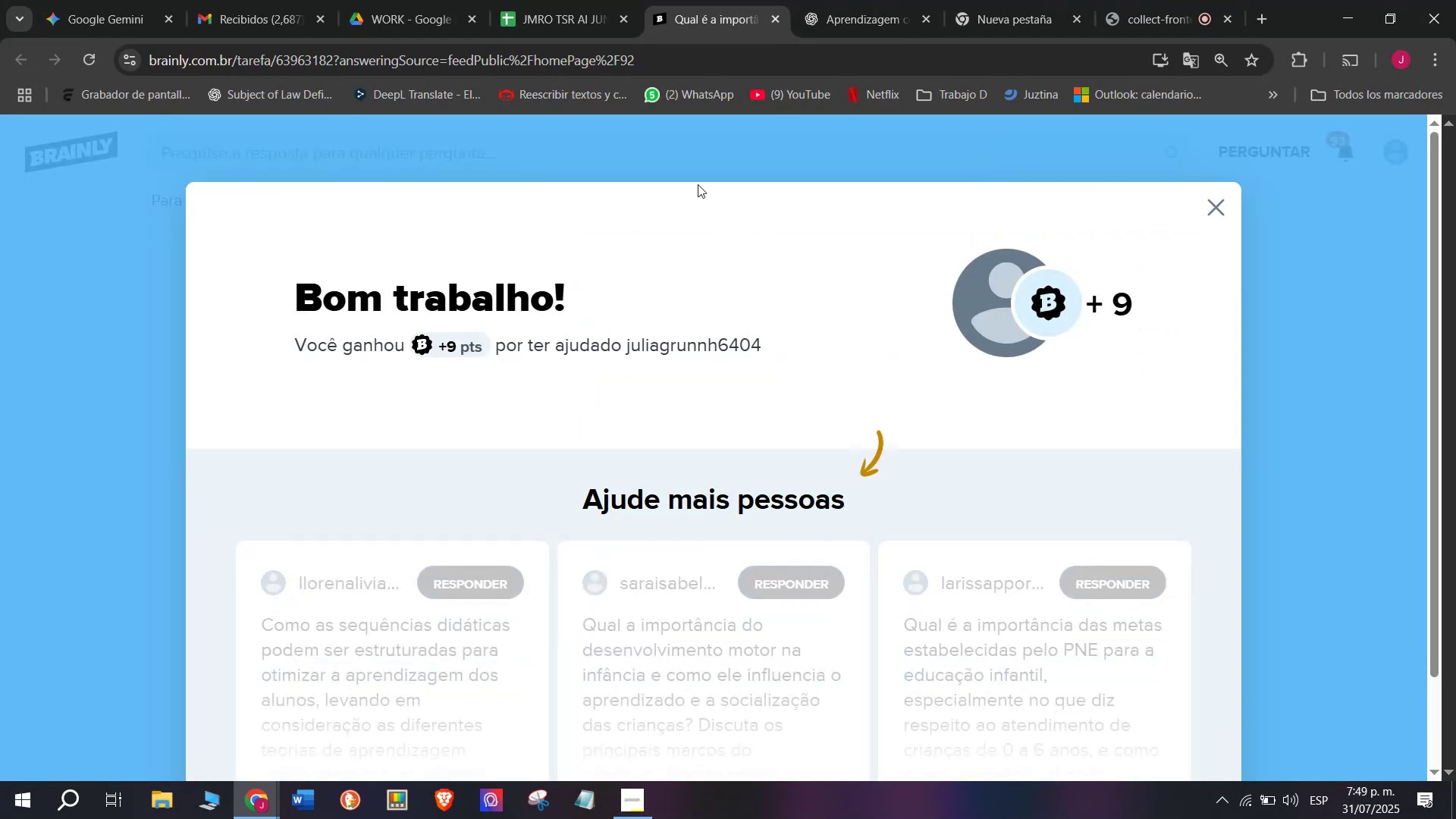 
left_click([571, 0])
 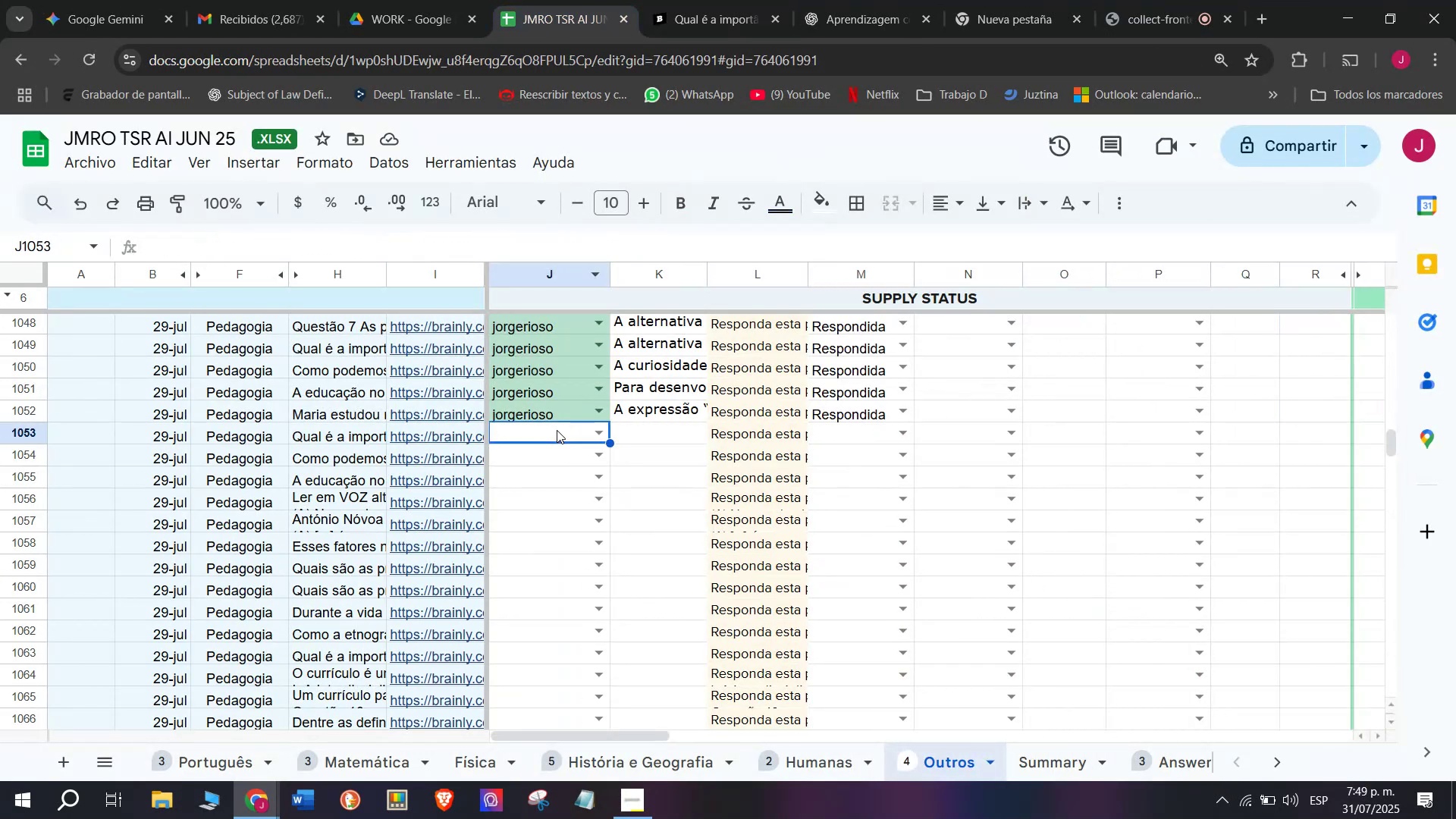 
key(J)
 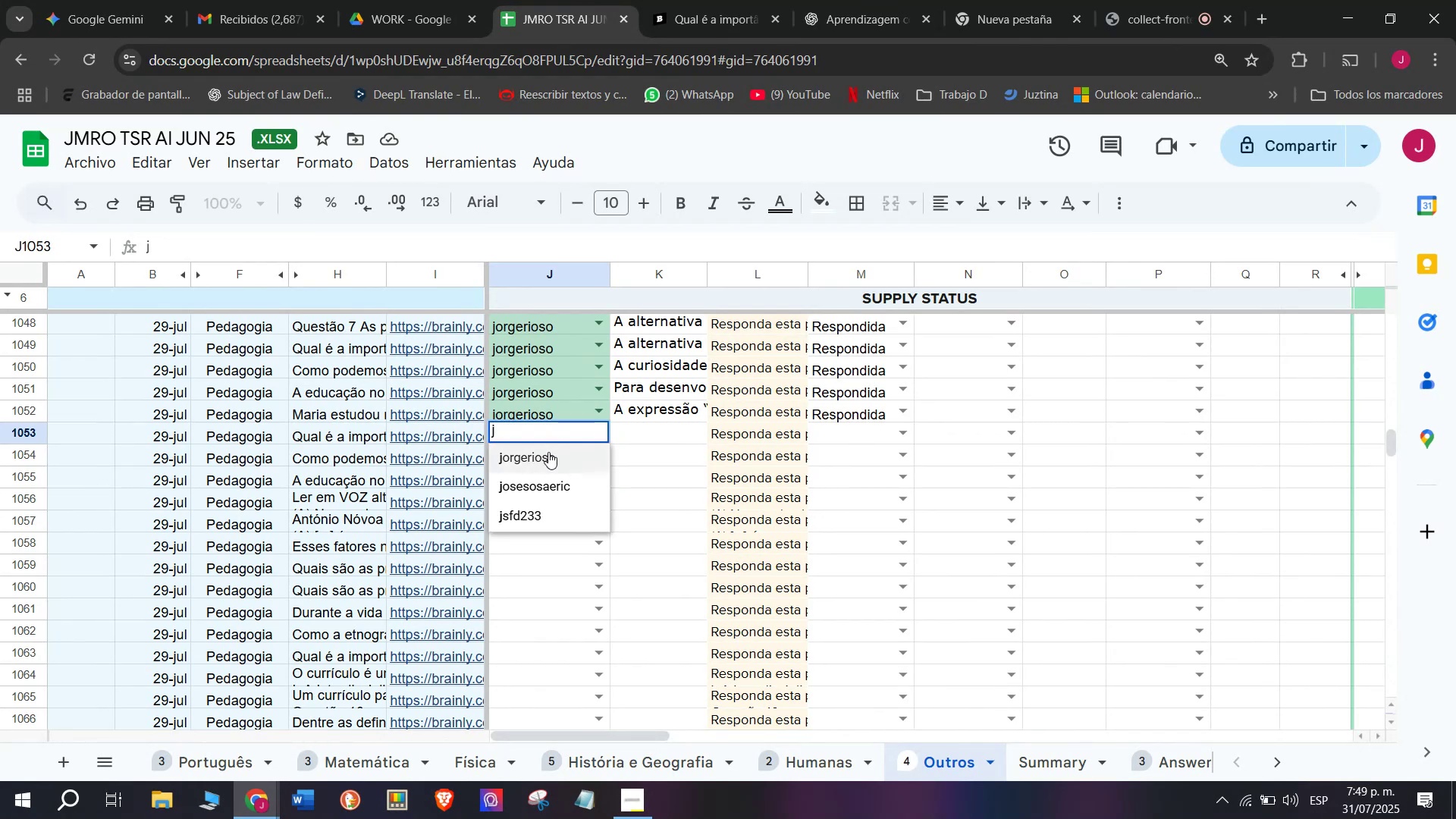 
left_click([546, 454])
 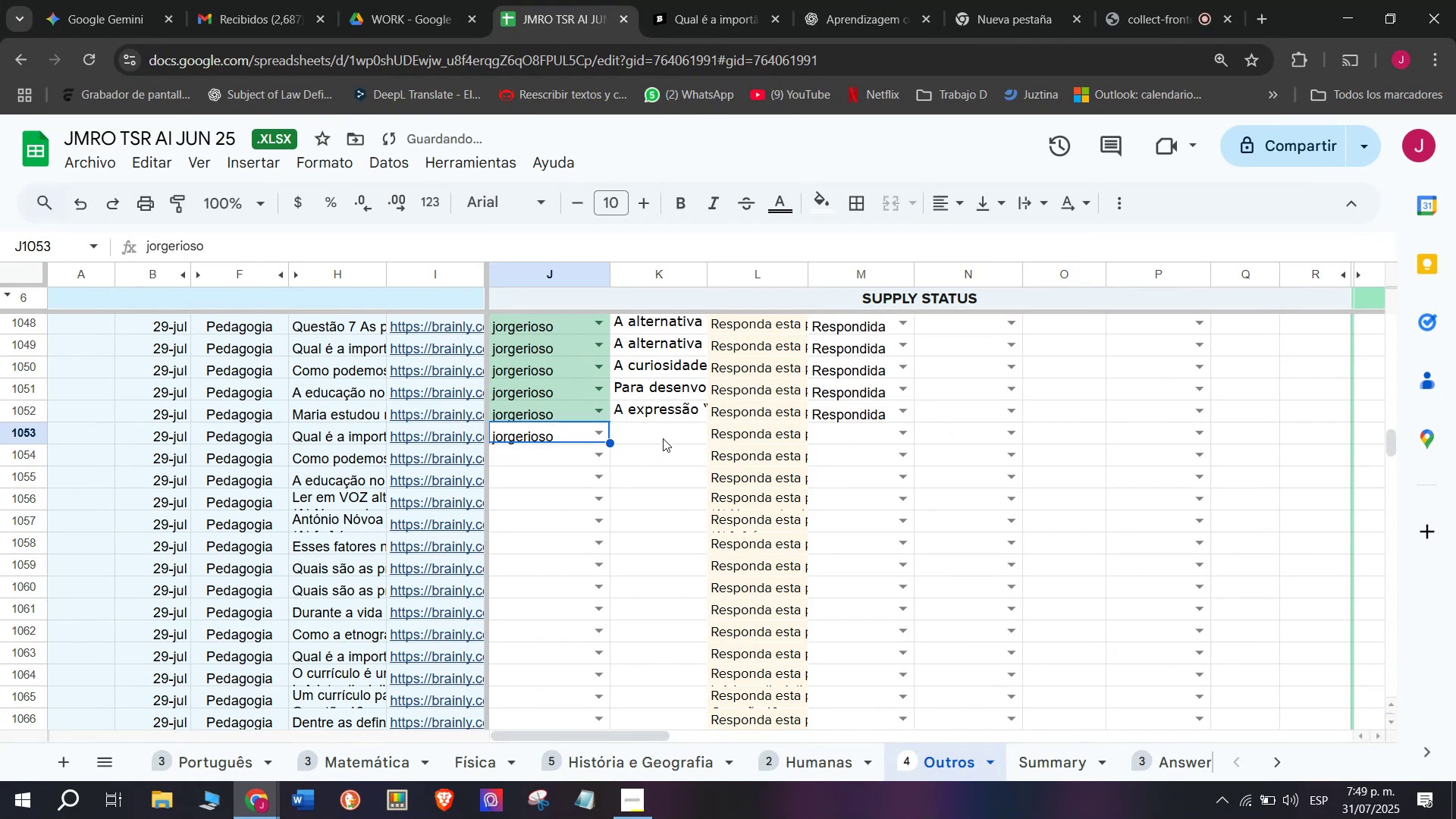 
left_click([663, 438])
 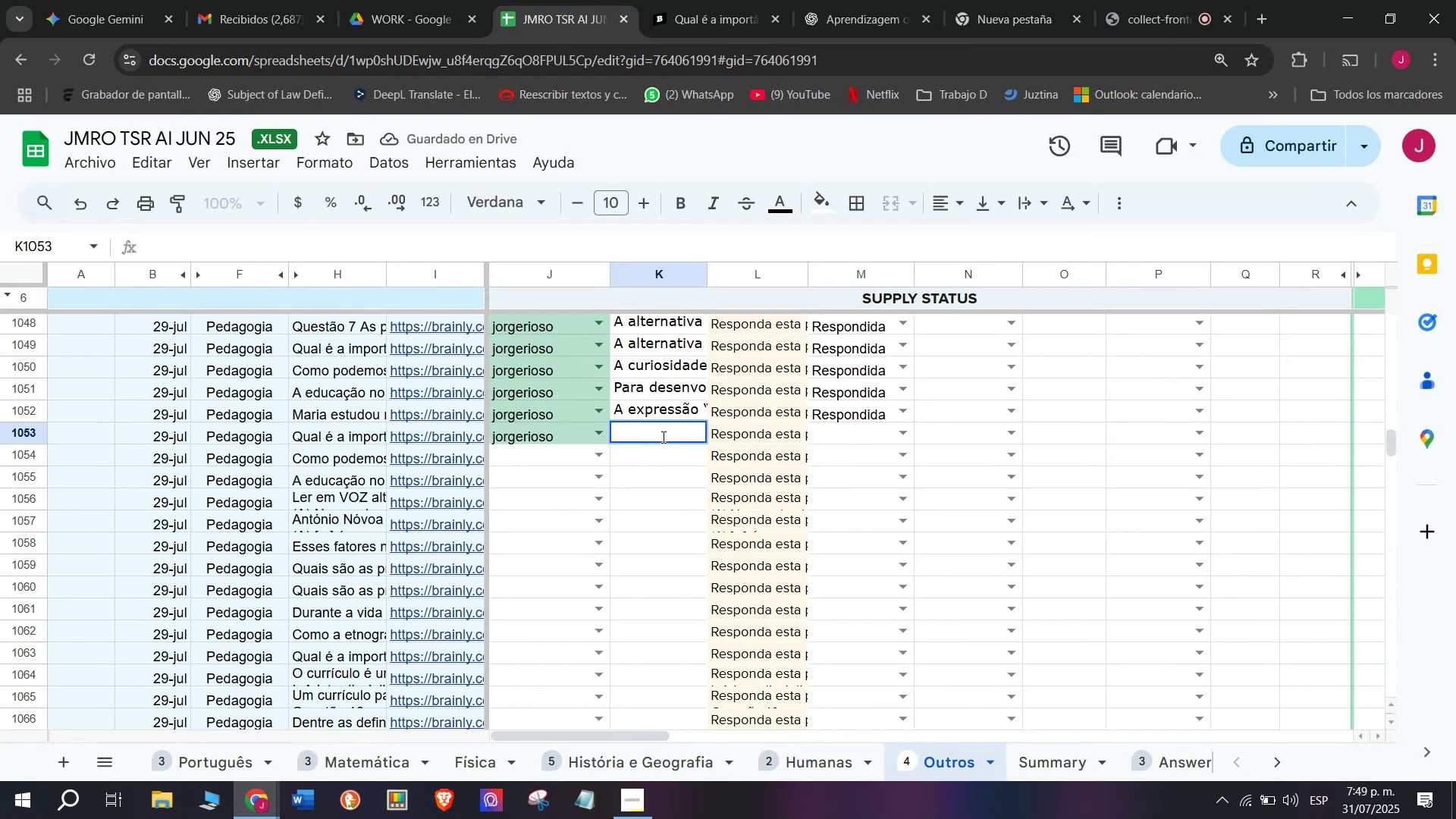 
key(Control+V)
 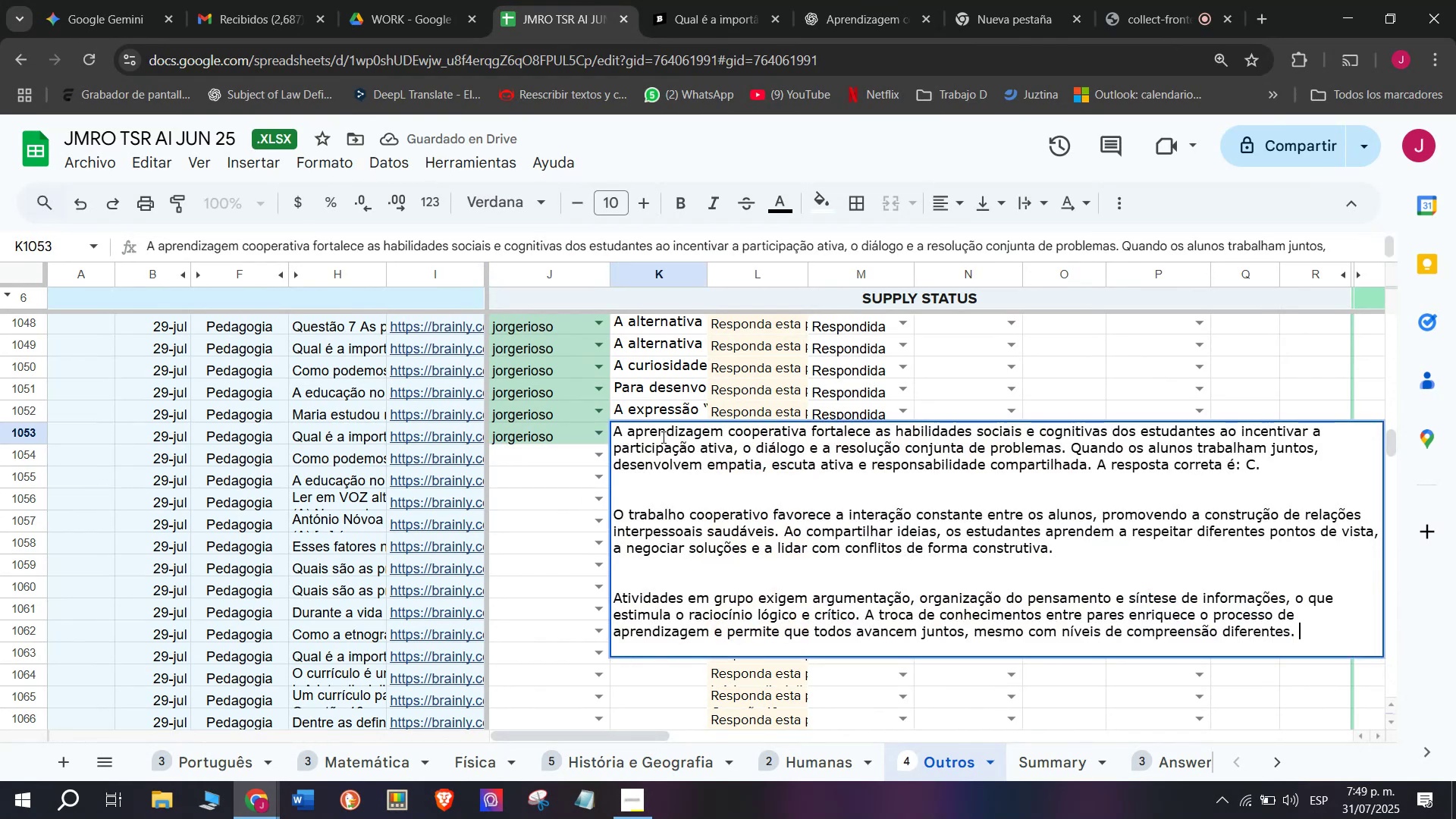 
key(Enter)
 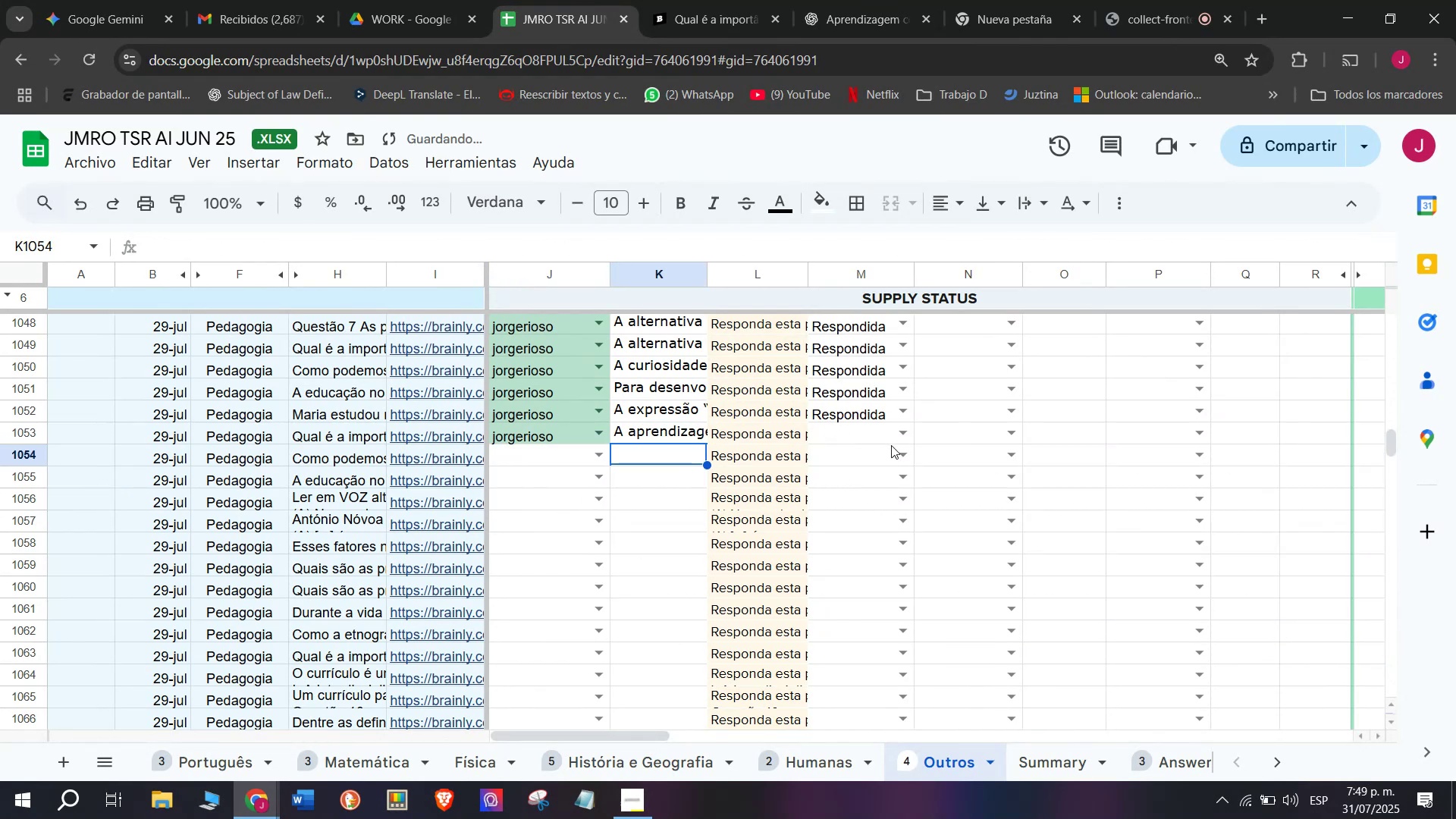 
left_click([903, 441])
 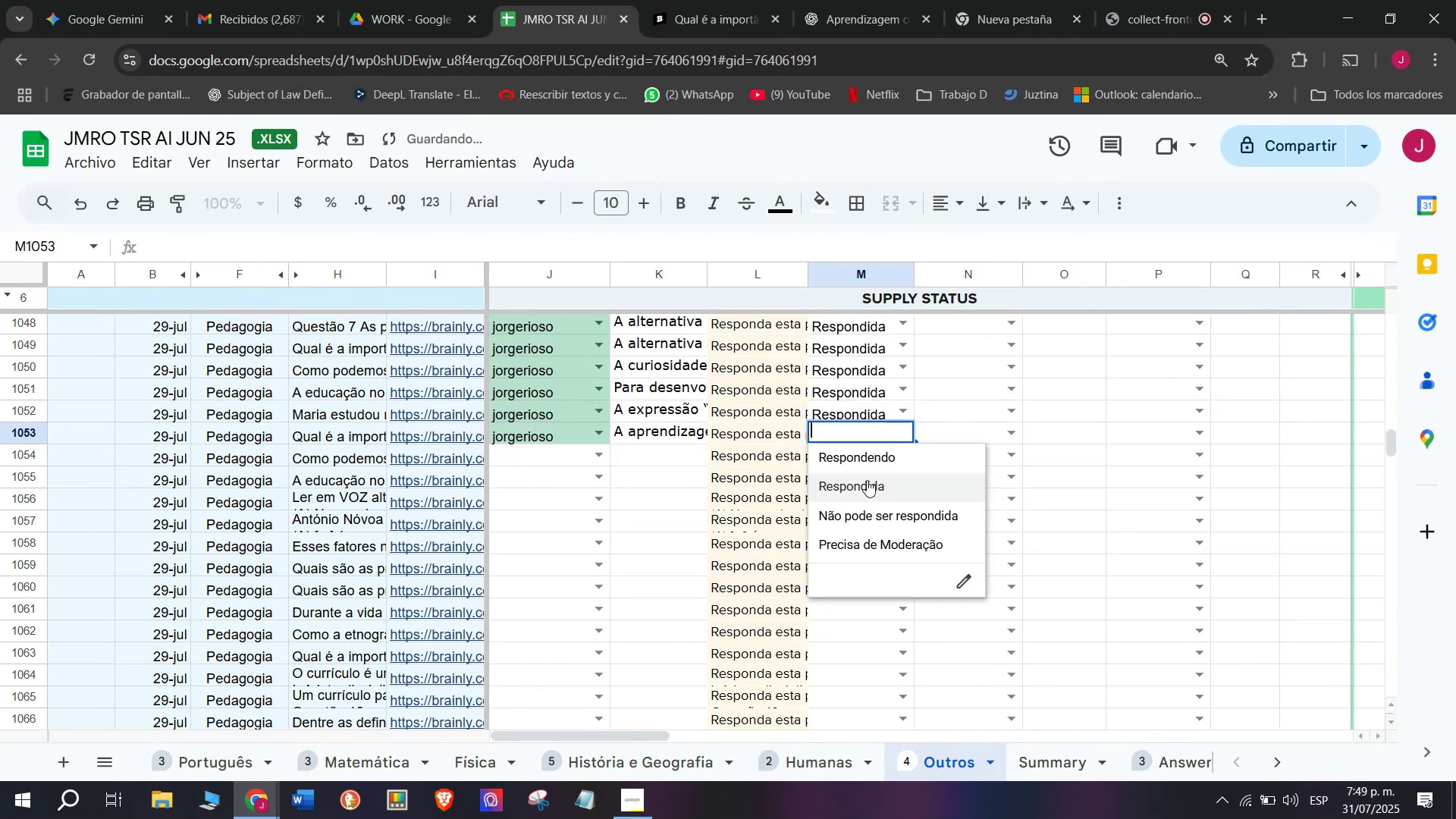 
left_click([867, 480])
 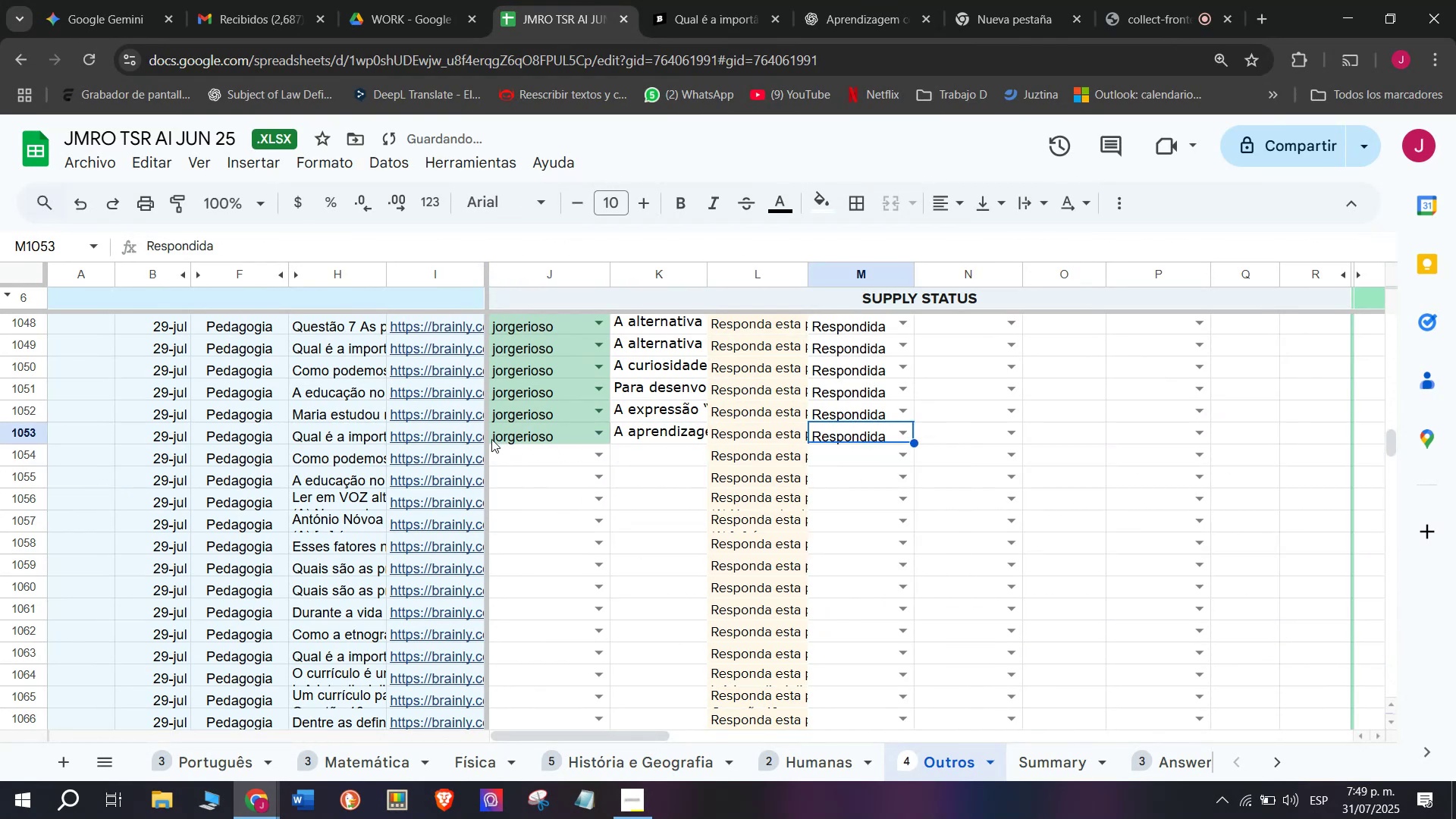 
left_click([462, 448])
 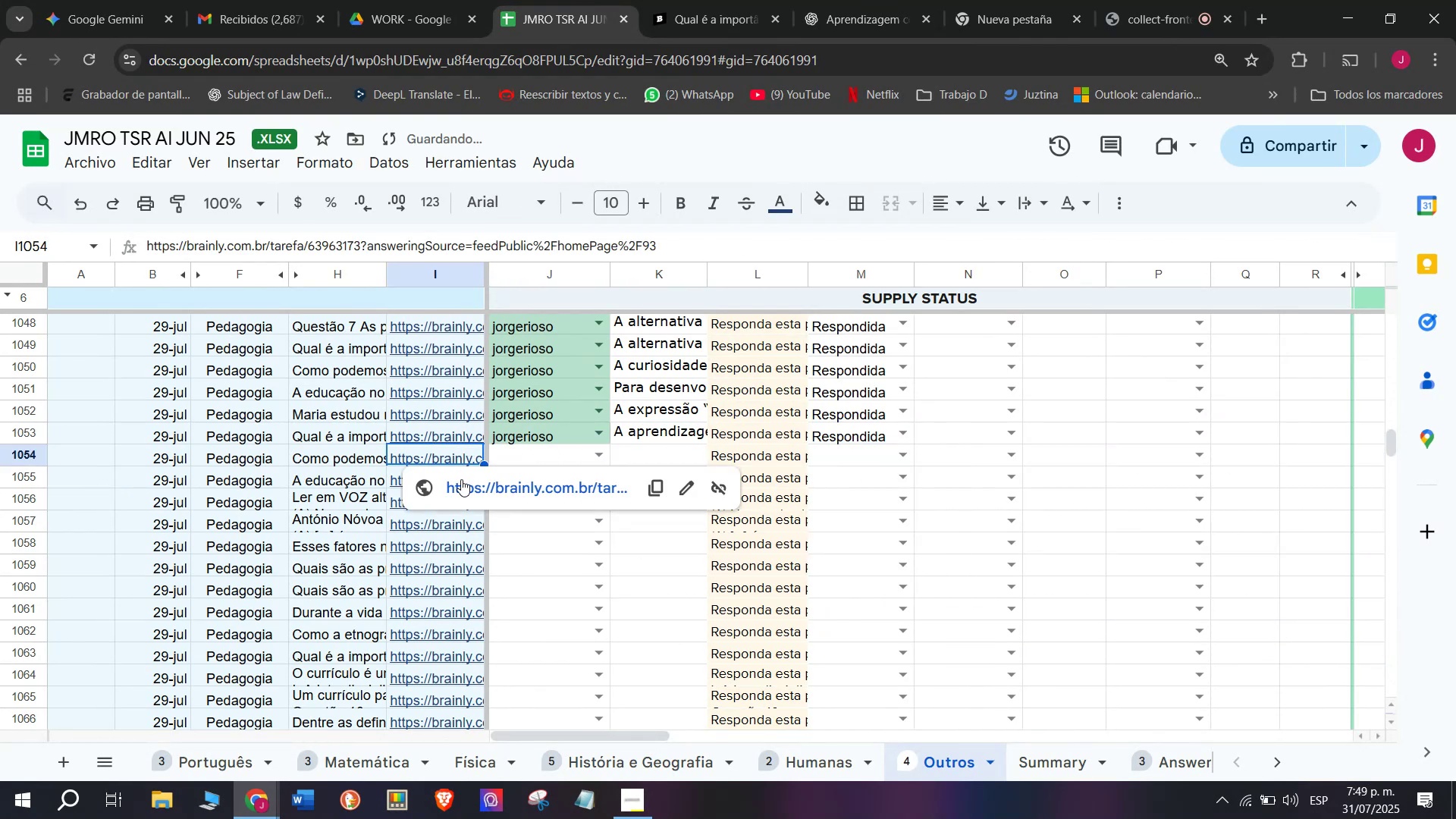 
left_click([461, 479])
 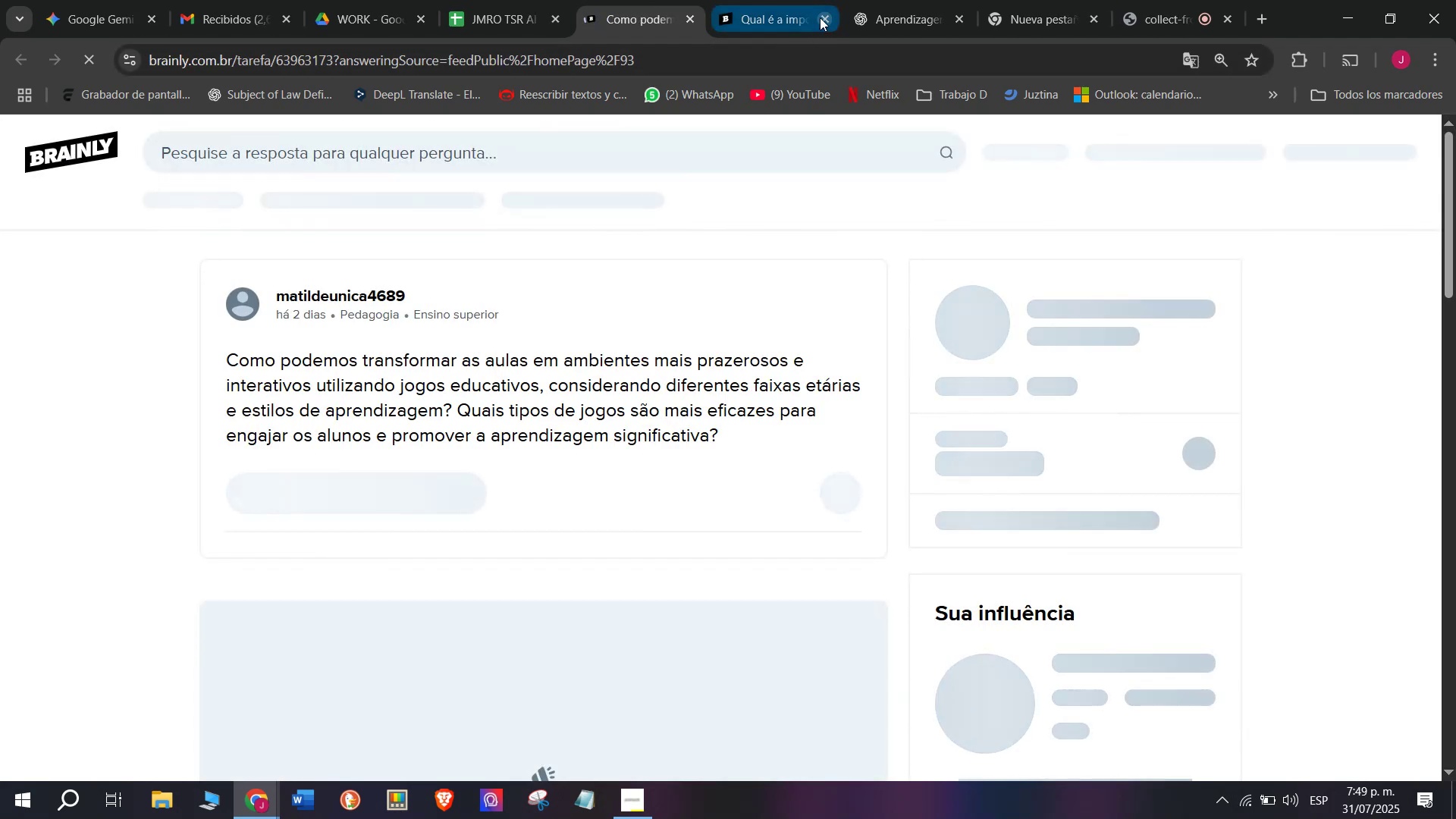 
double_click([628, 0])
 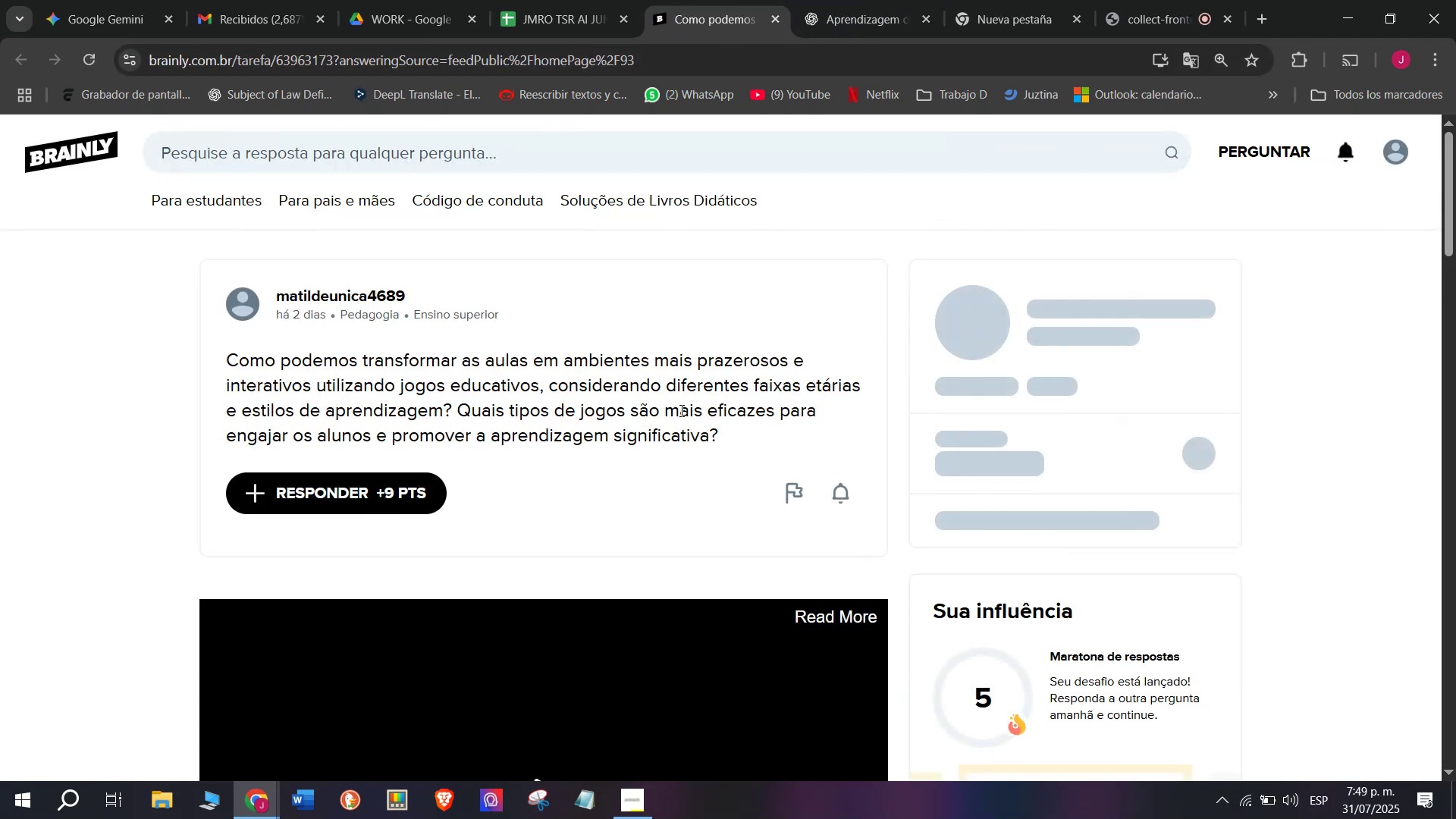 
left_click_drag(start_coordinate=[730, 438], to_coordinate=[195, 352])
 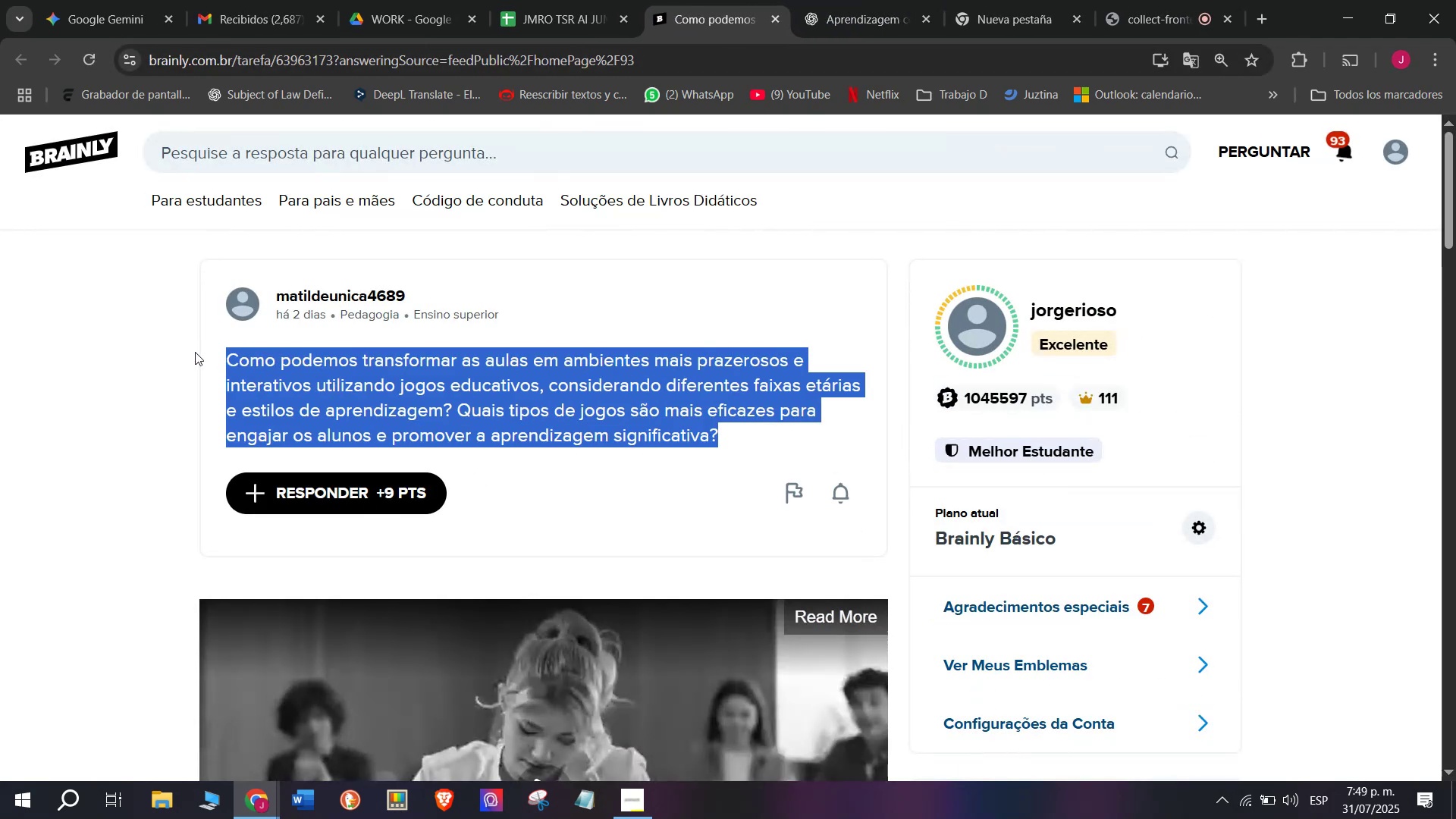 
key(Control+C)
 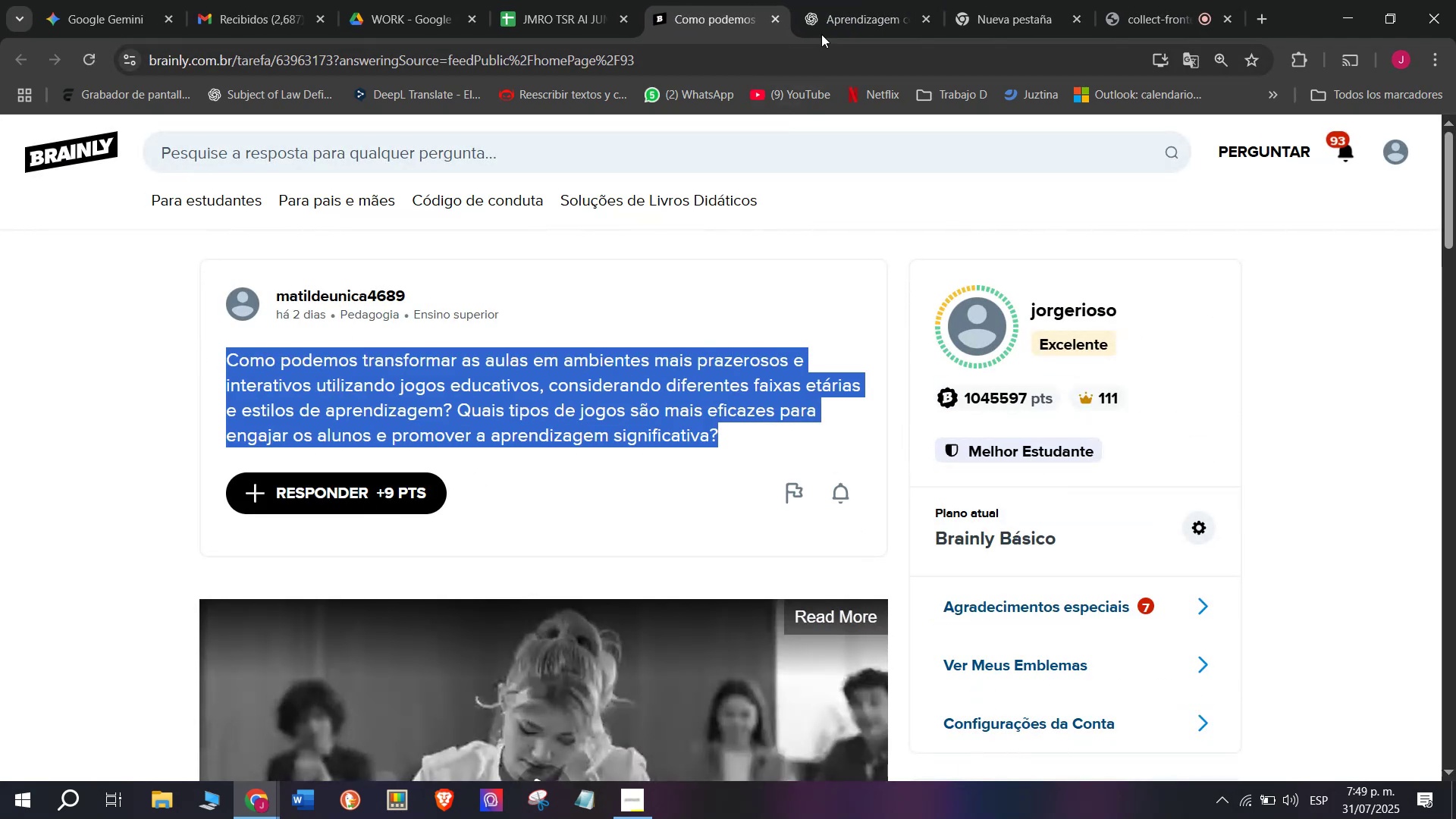 
left_click([861, 0])
 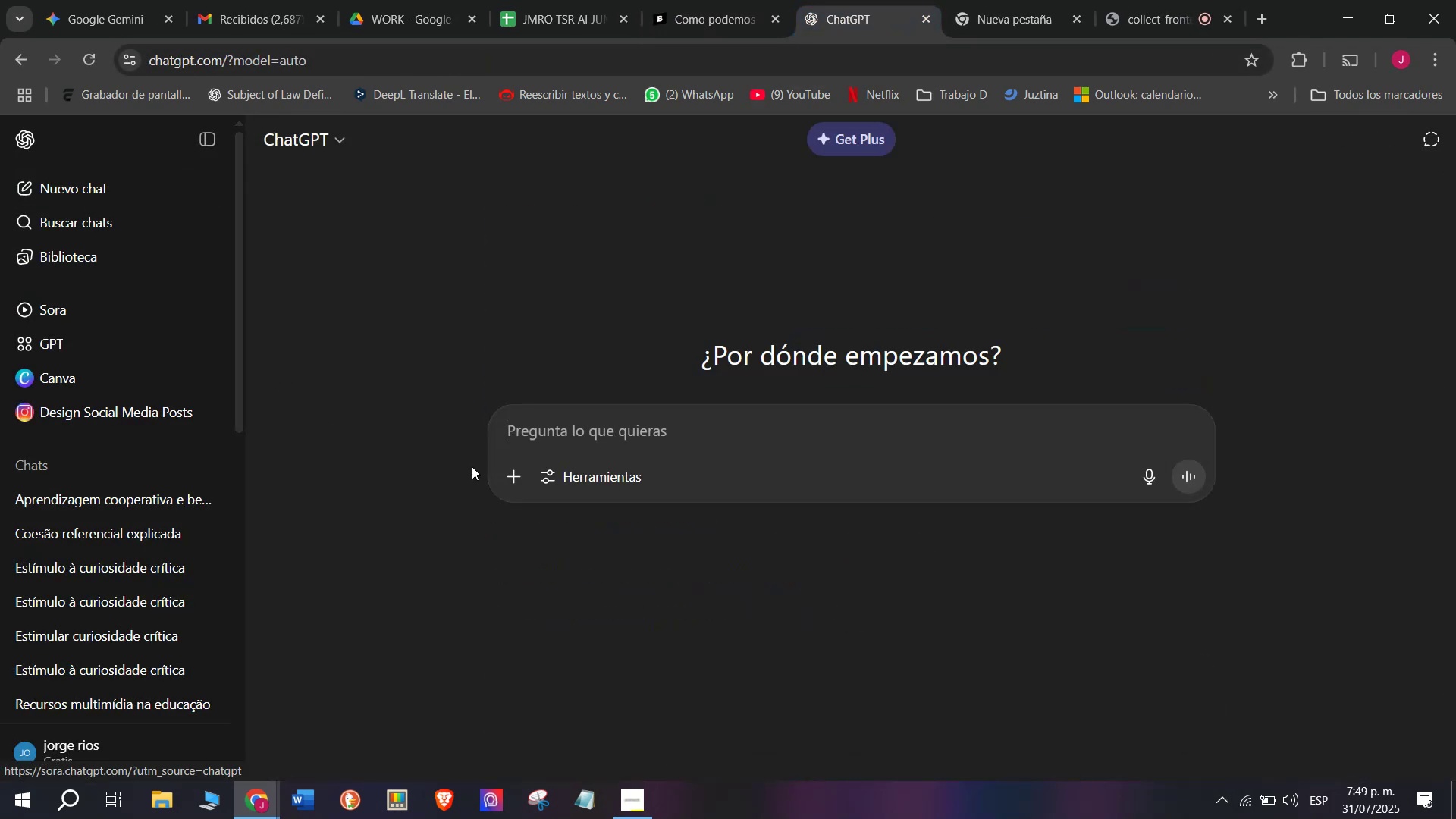 
key(Meta+MetaLeft)
 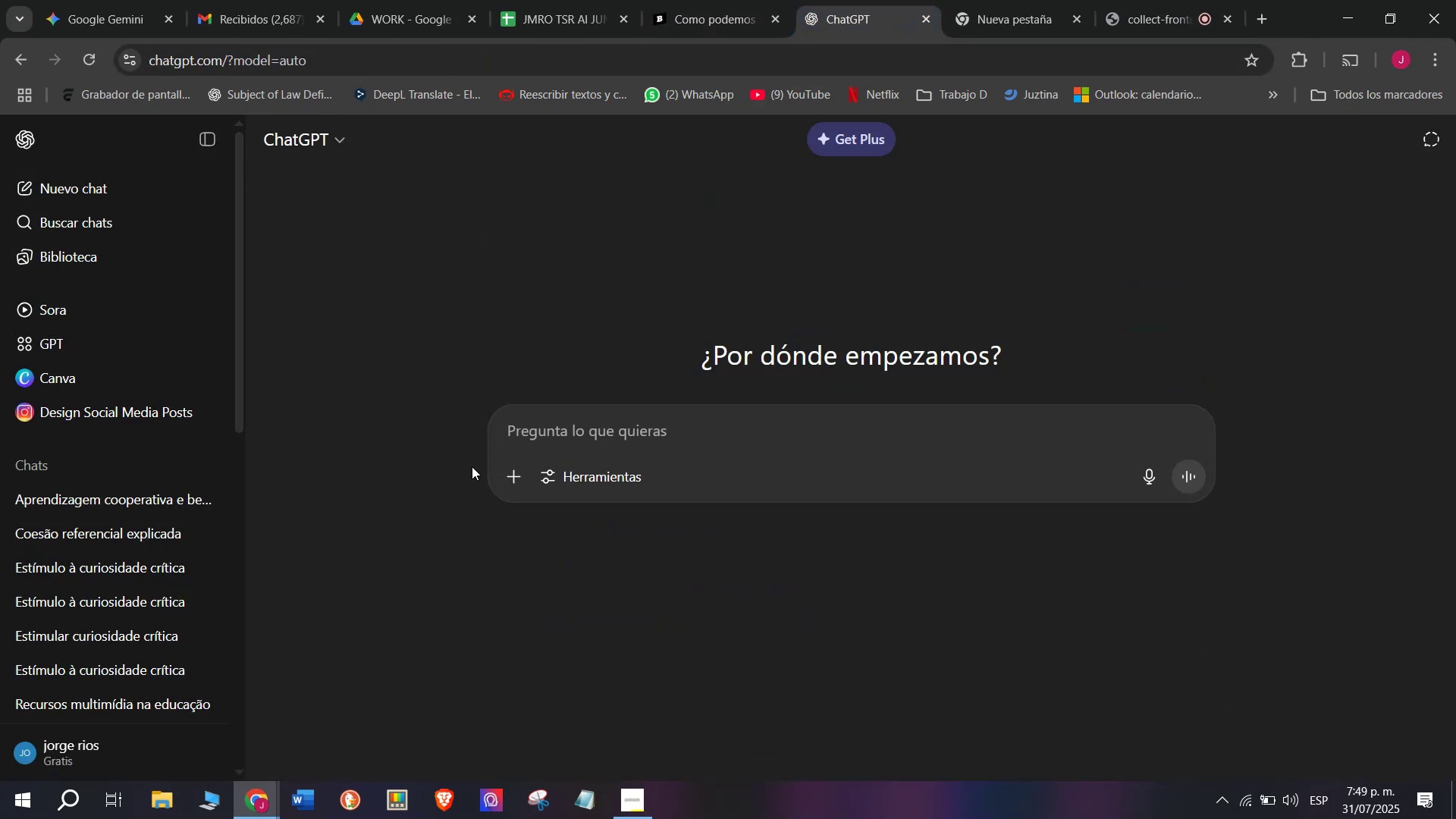 
key(Meta+V)
 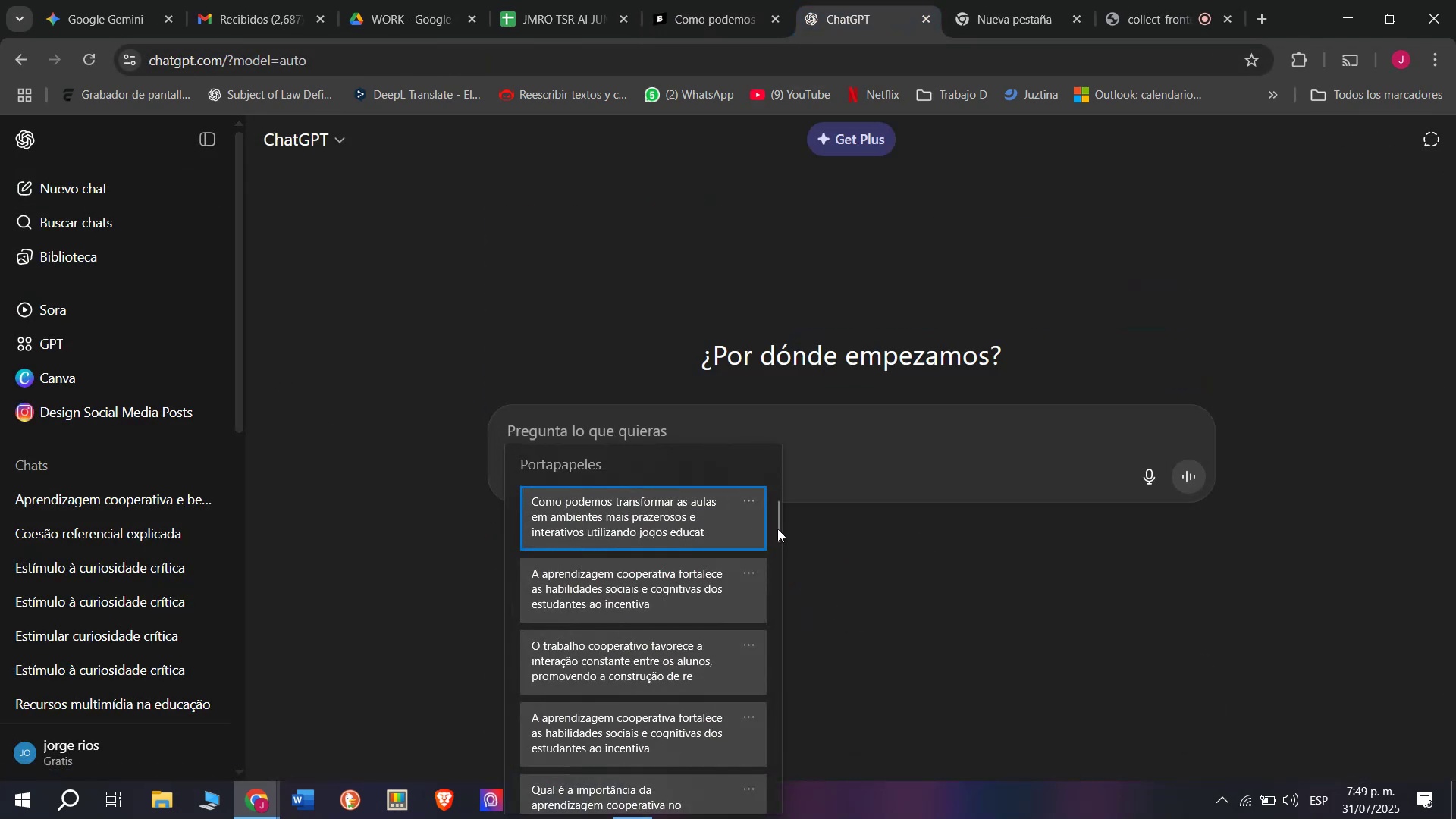 
left_click_drag(start_coordinate=[777, 525], to_coordinate=[771, 818])
 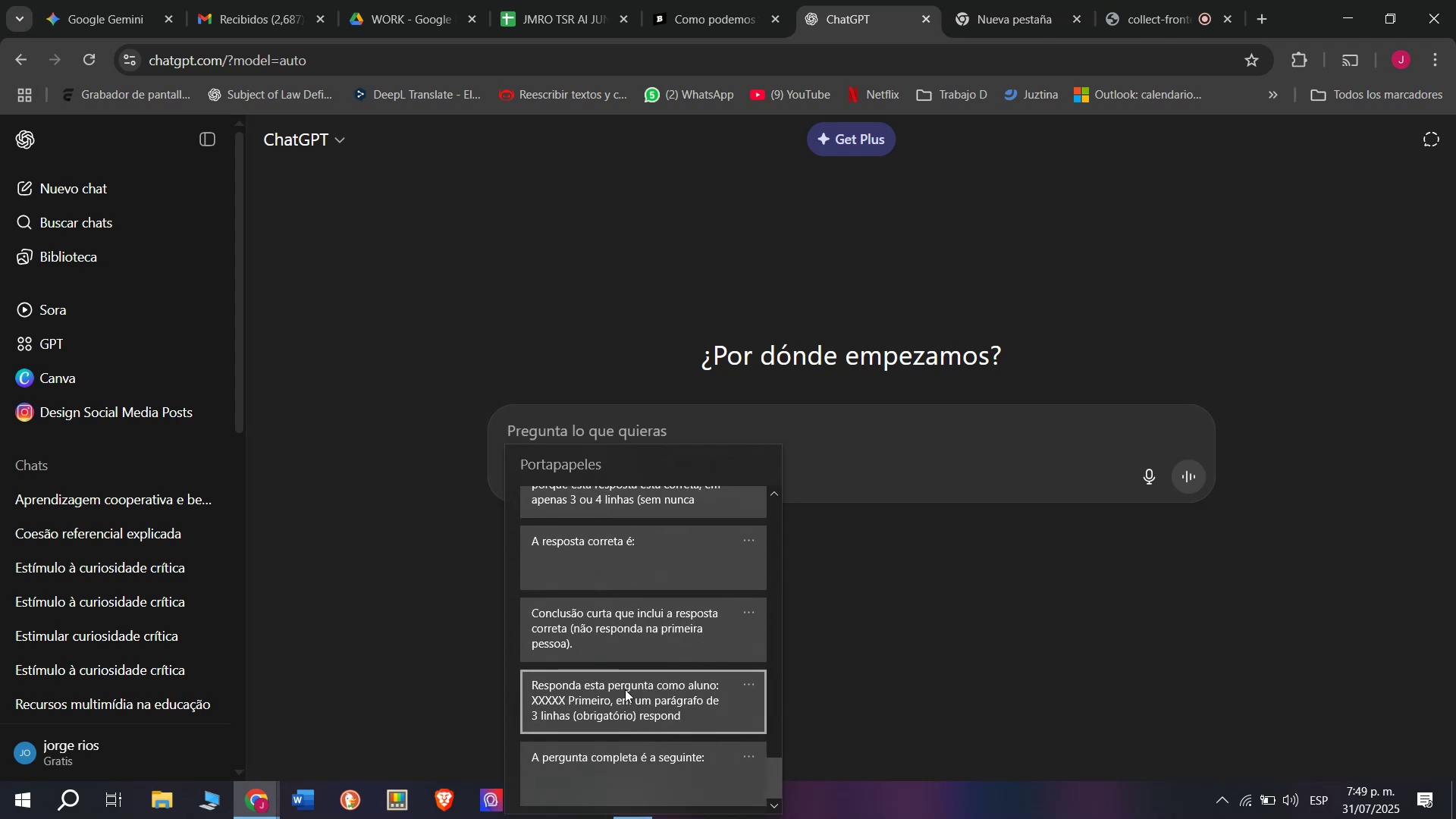 
key(Control+ControlLeft)
 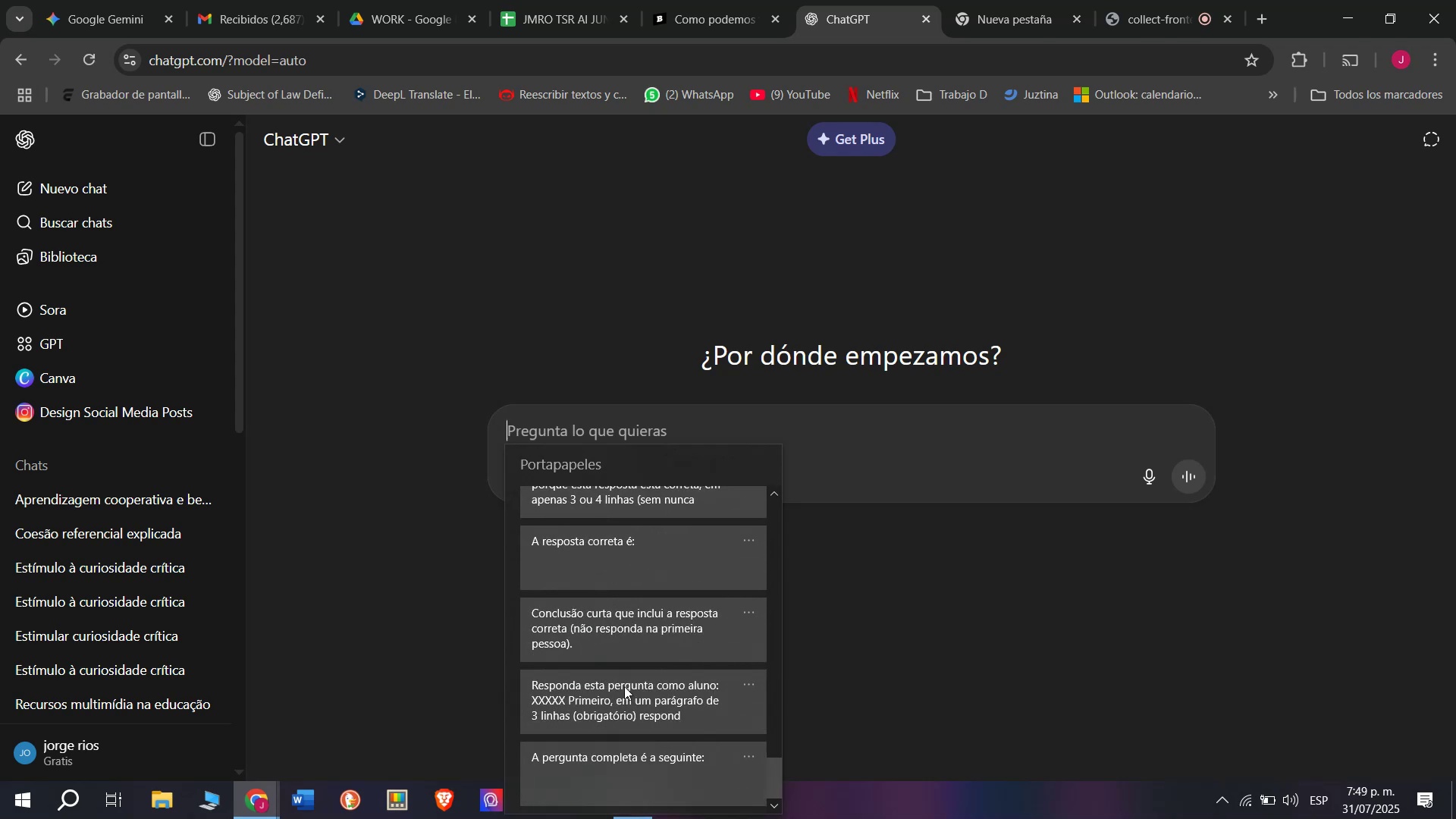 
key(Control+V)
 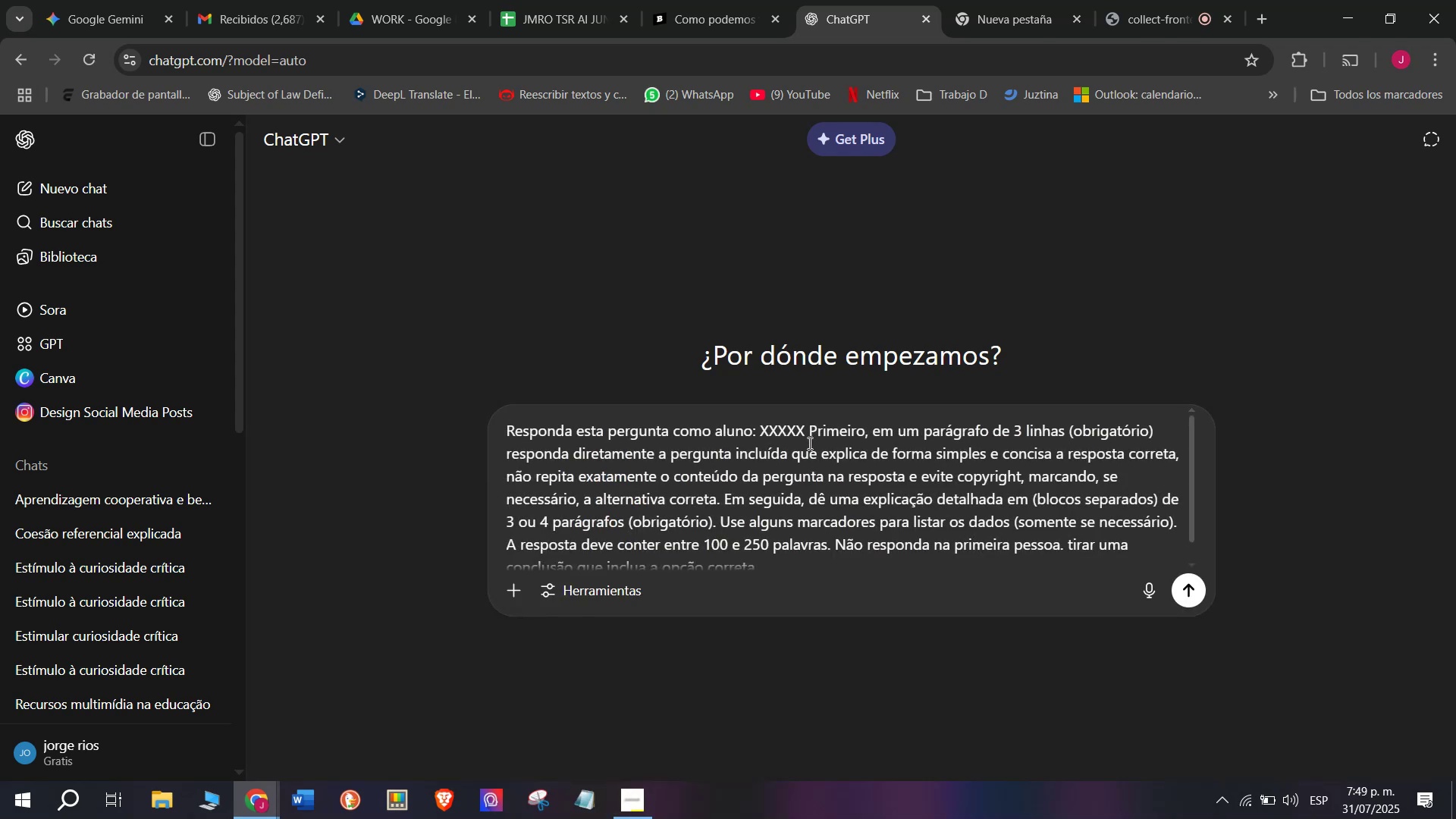 
left_click_drag(start_coordinate=[808, 435], to_coordinate=[761, 431])
 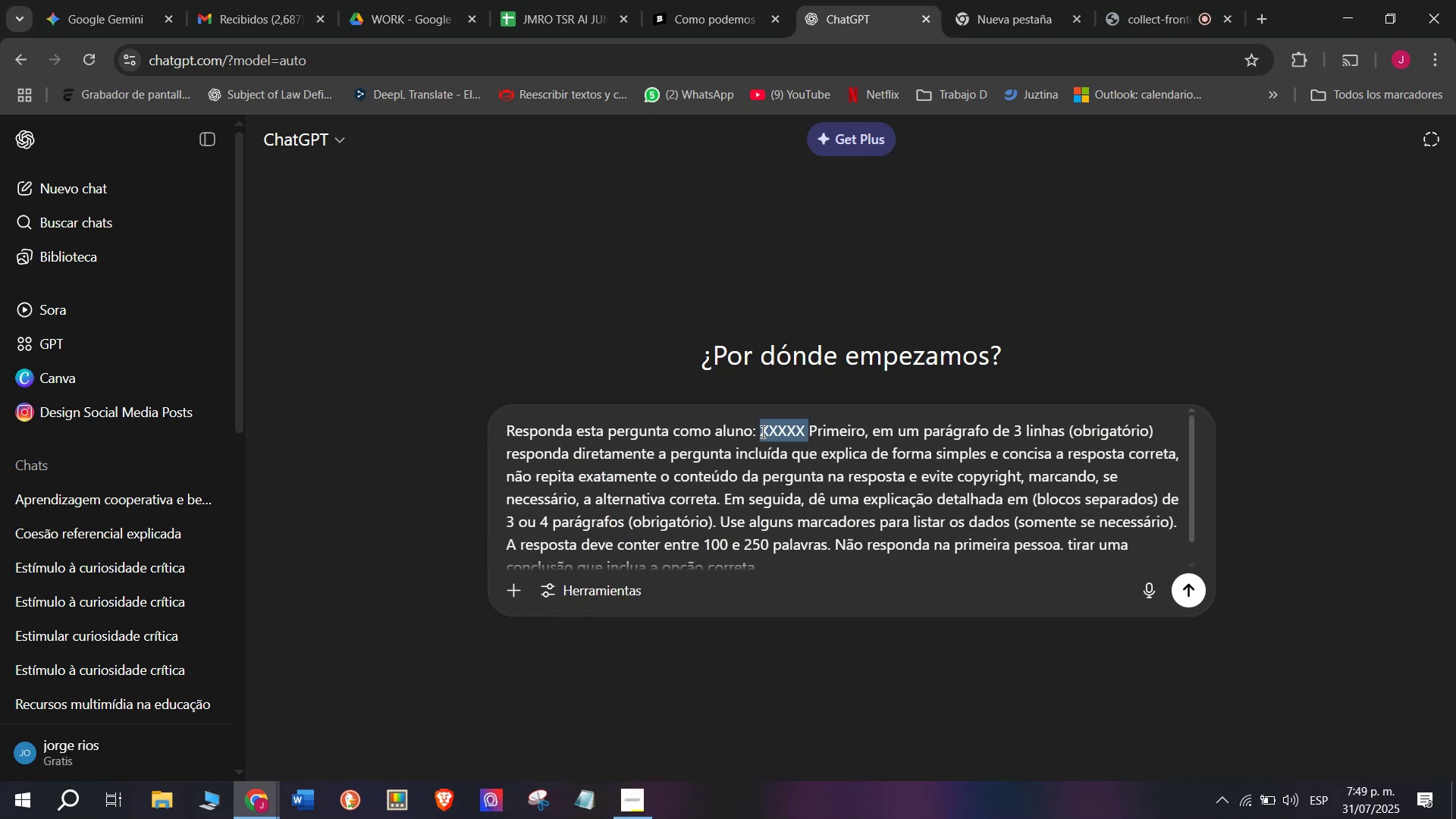 
key(Meta+MetaLeft)
 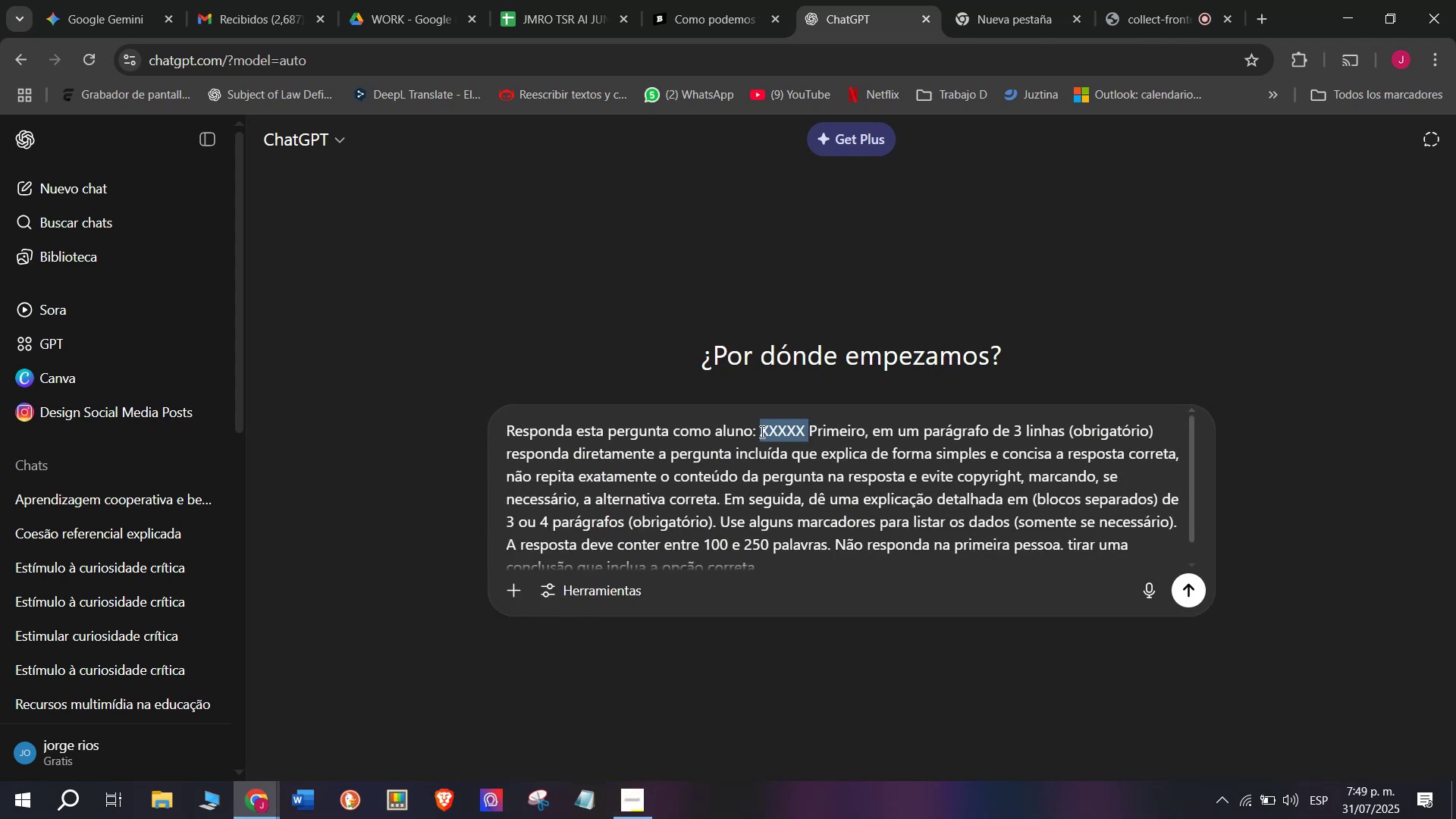 
key(Meta+V)
 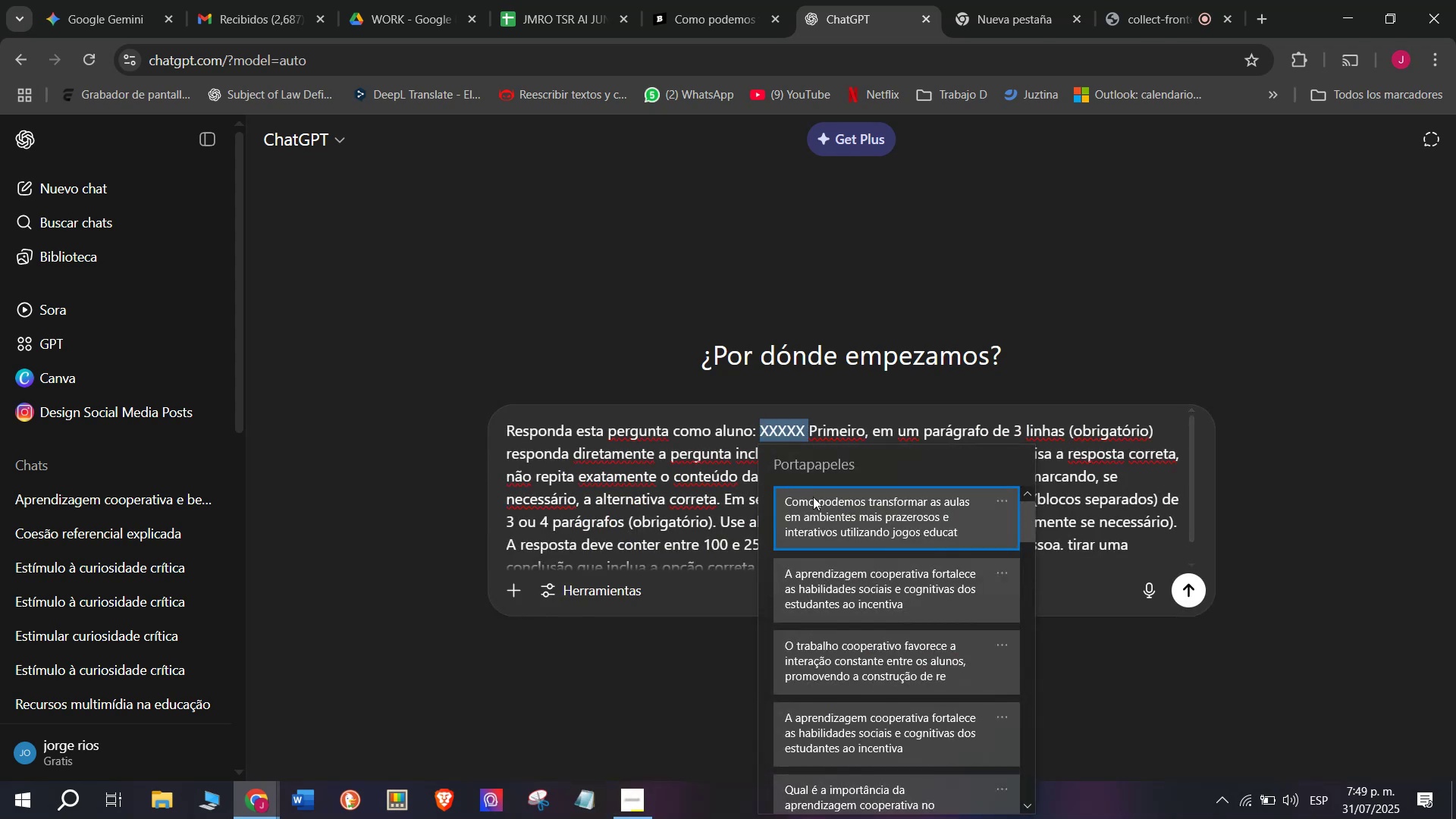 
left_click([813, 500])
 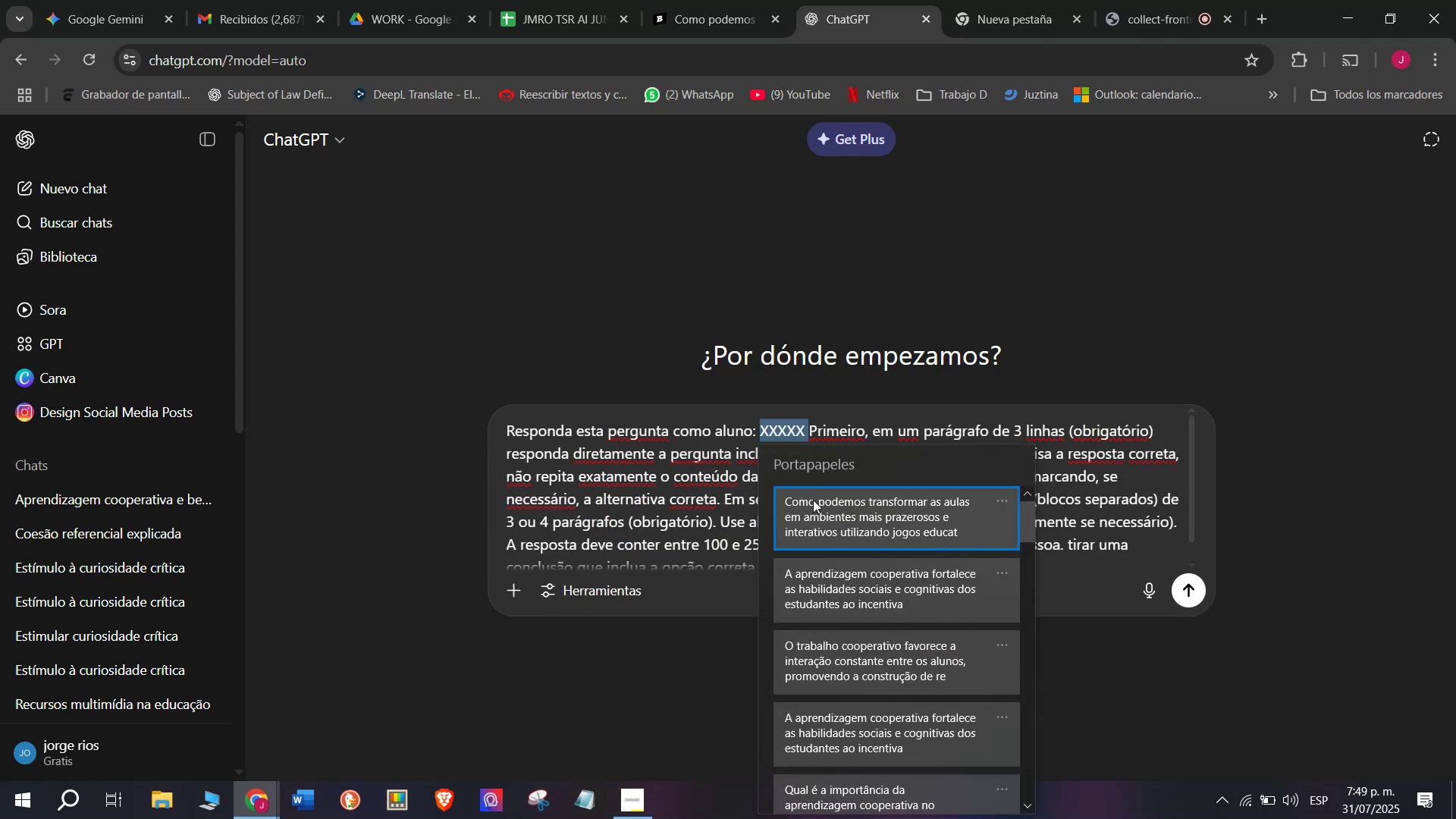 
key(Control+ControlLeft)
 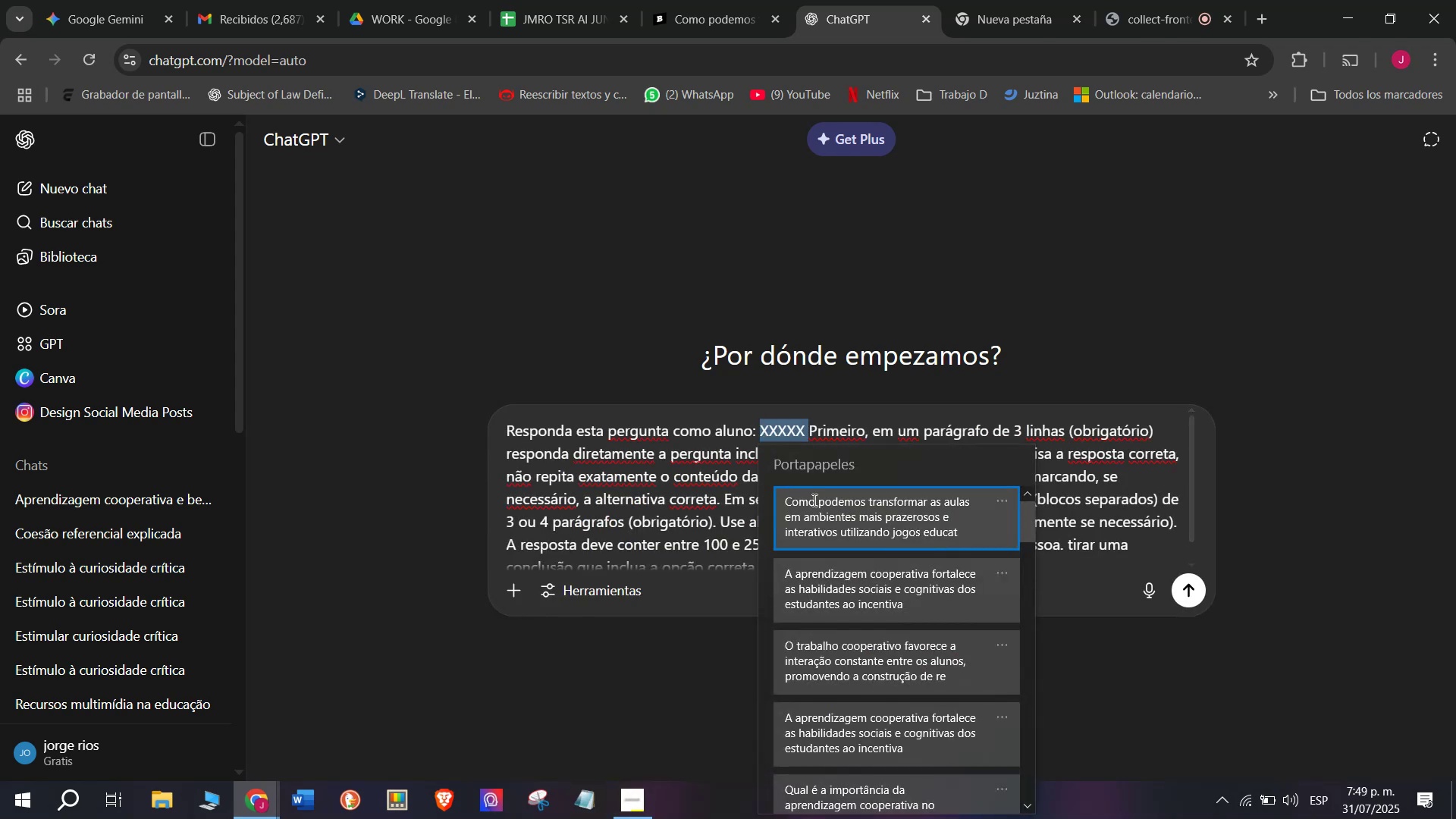 
key(Control+V)
 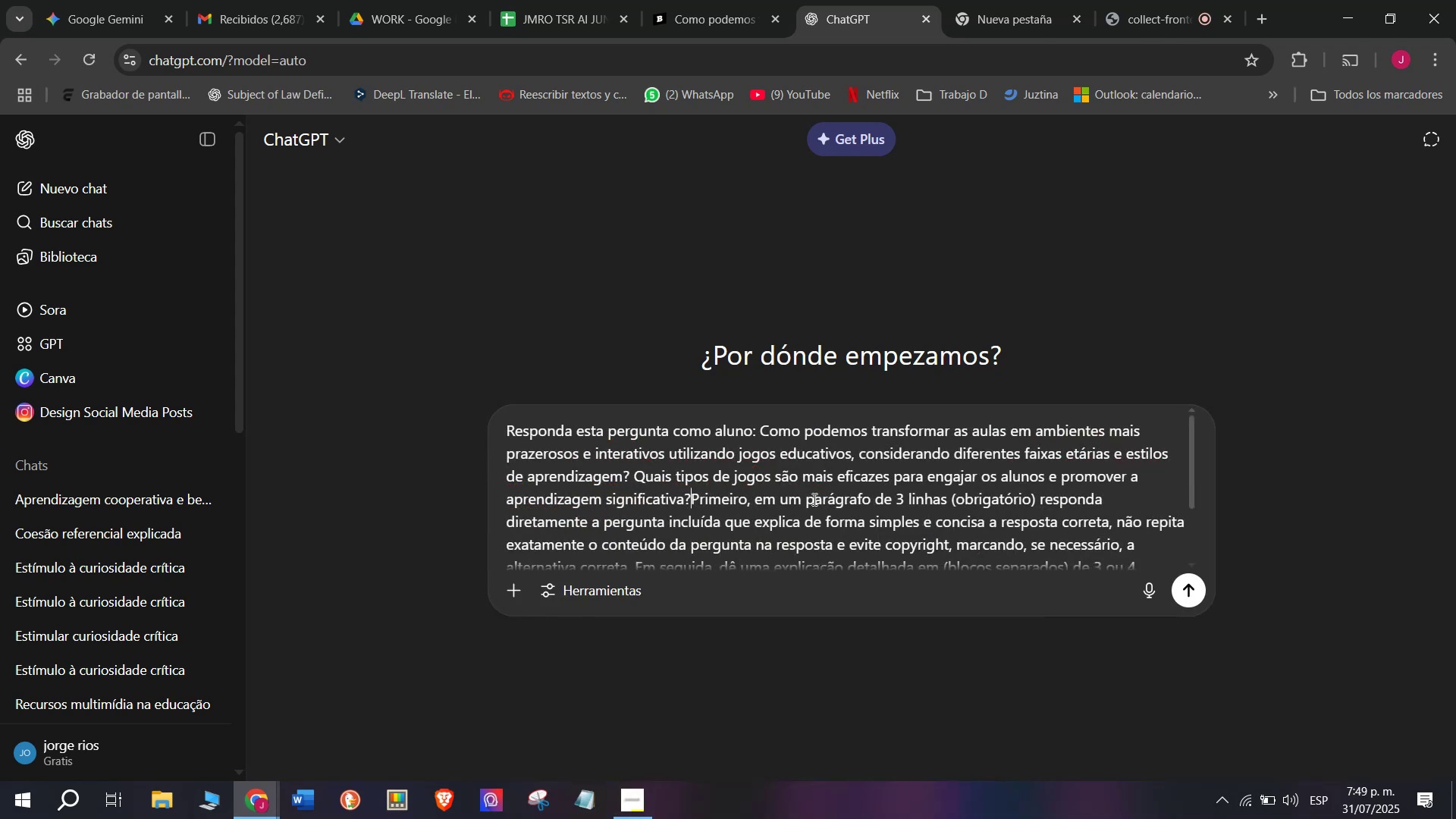 
key(Enter)
 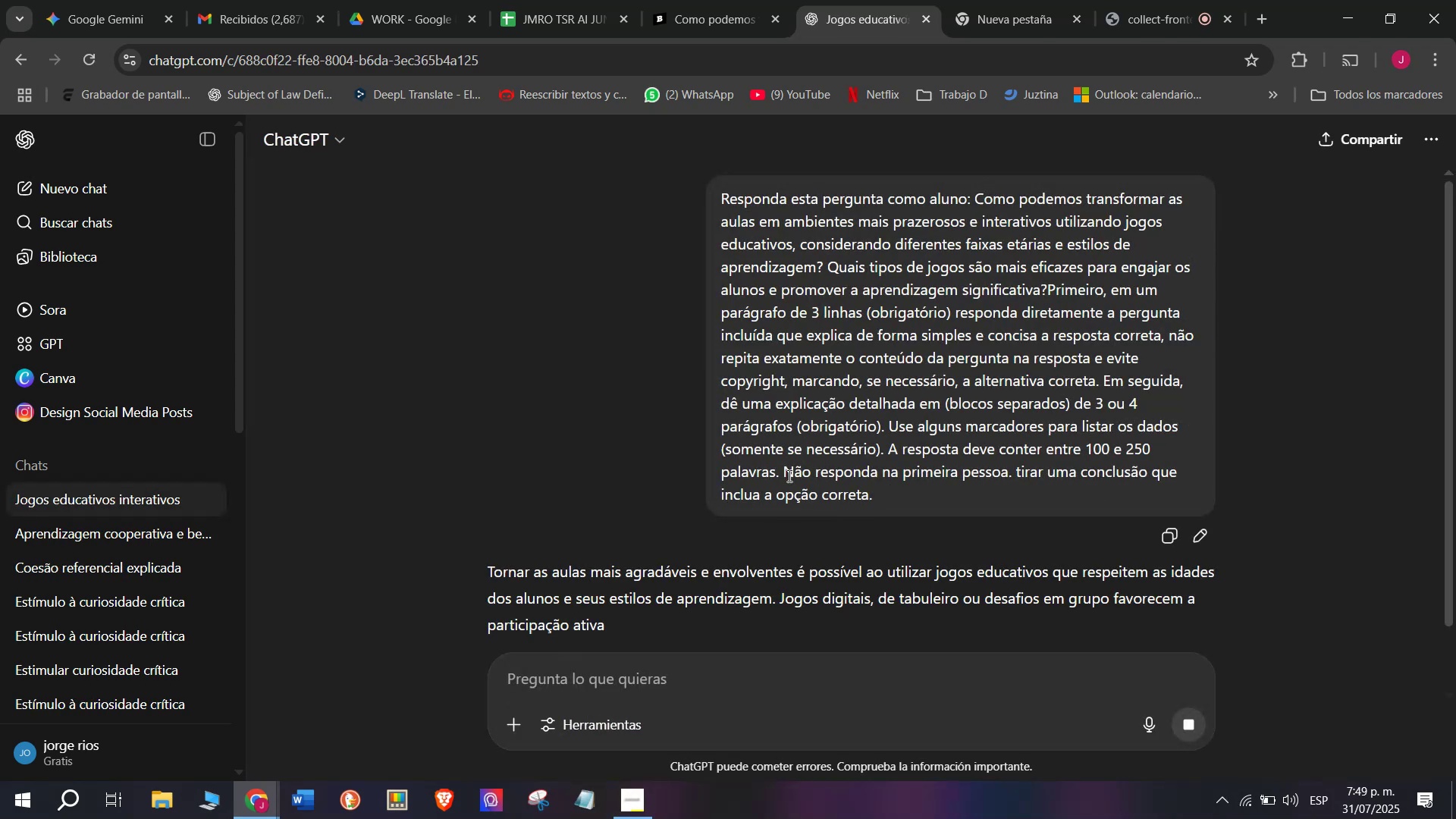 
scroll: coordinate [742, 503], scroll_direction: down, amount: 1.0
 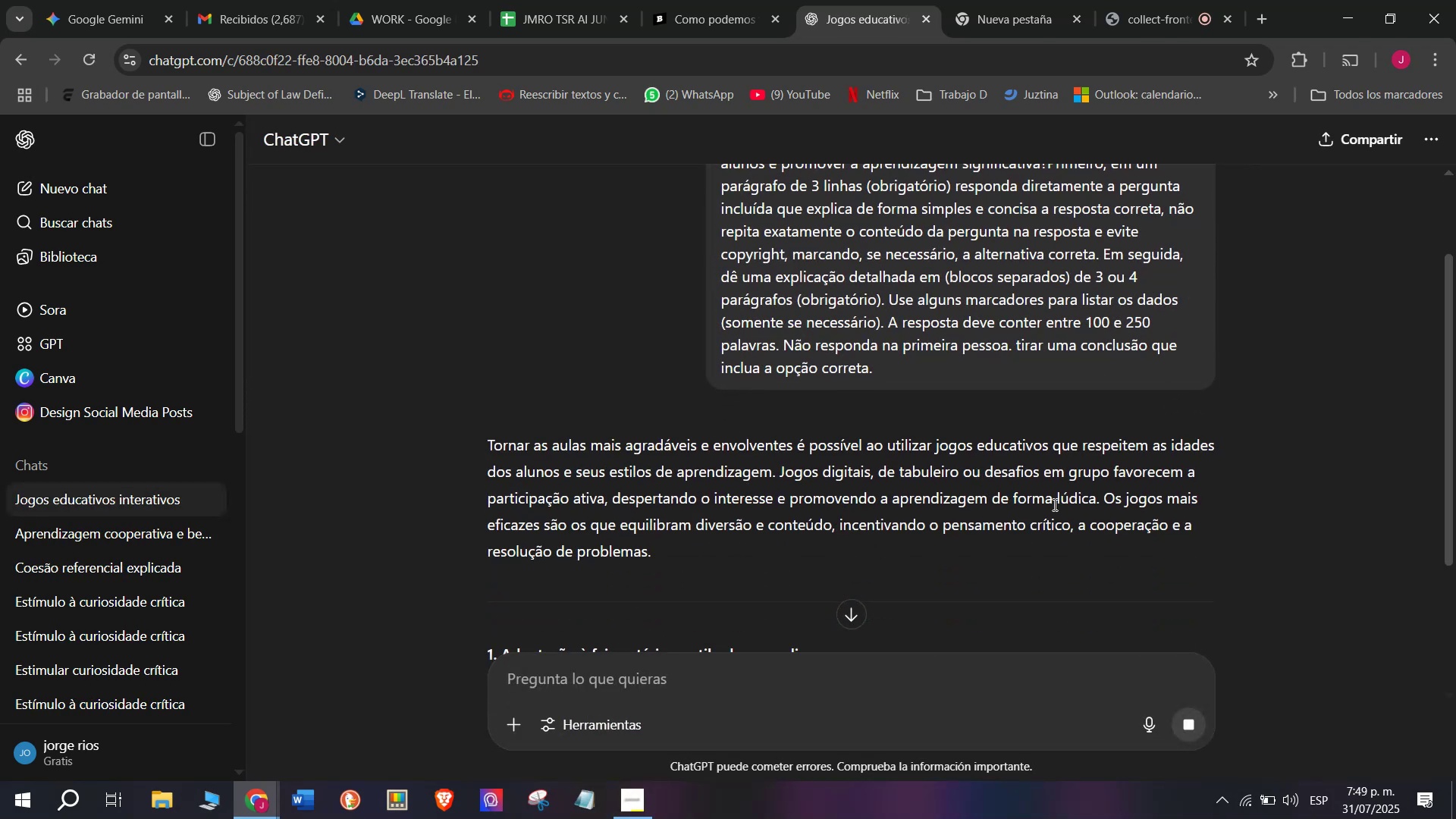 
left_click_drag(start_coordinate=[1100, 497], to_coordinate=[488, 438])
 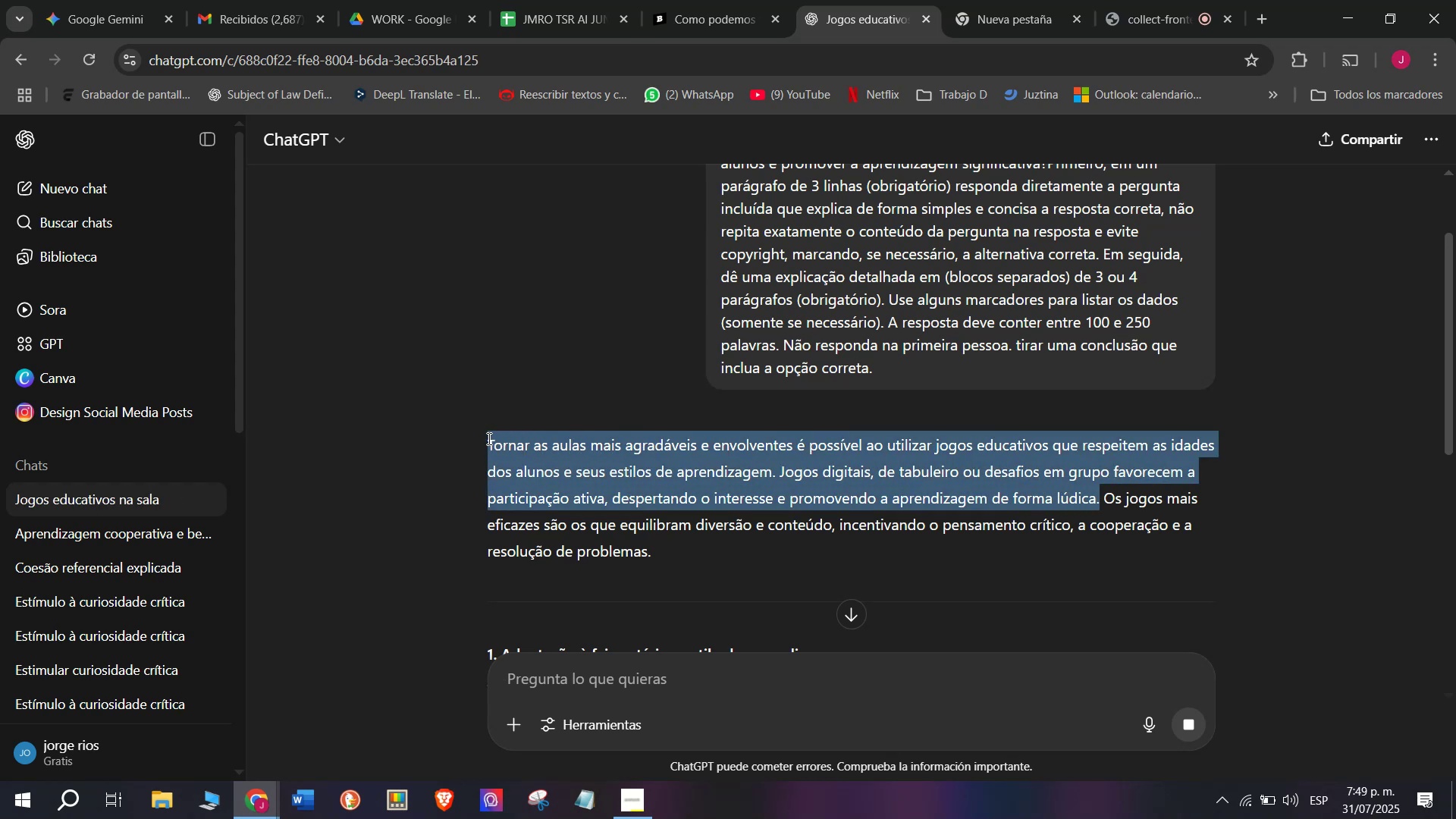 
key(Control+C)
 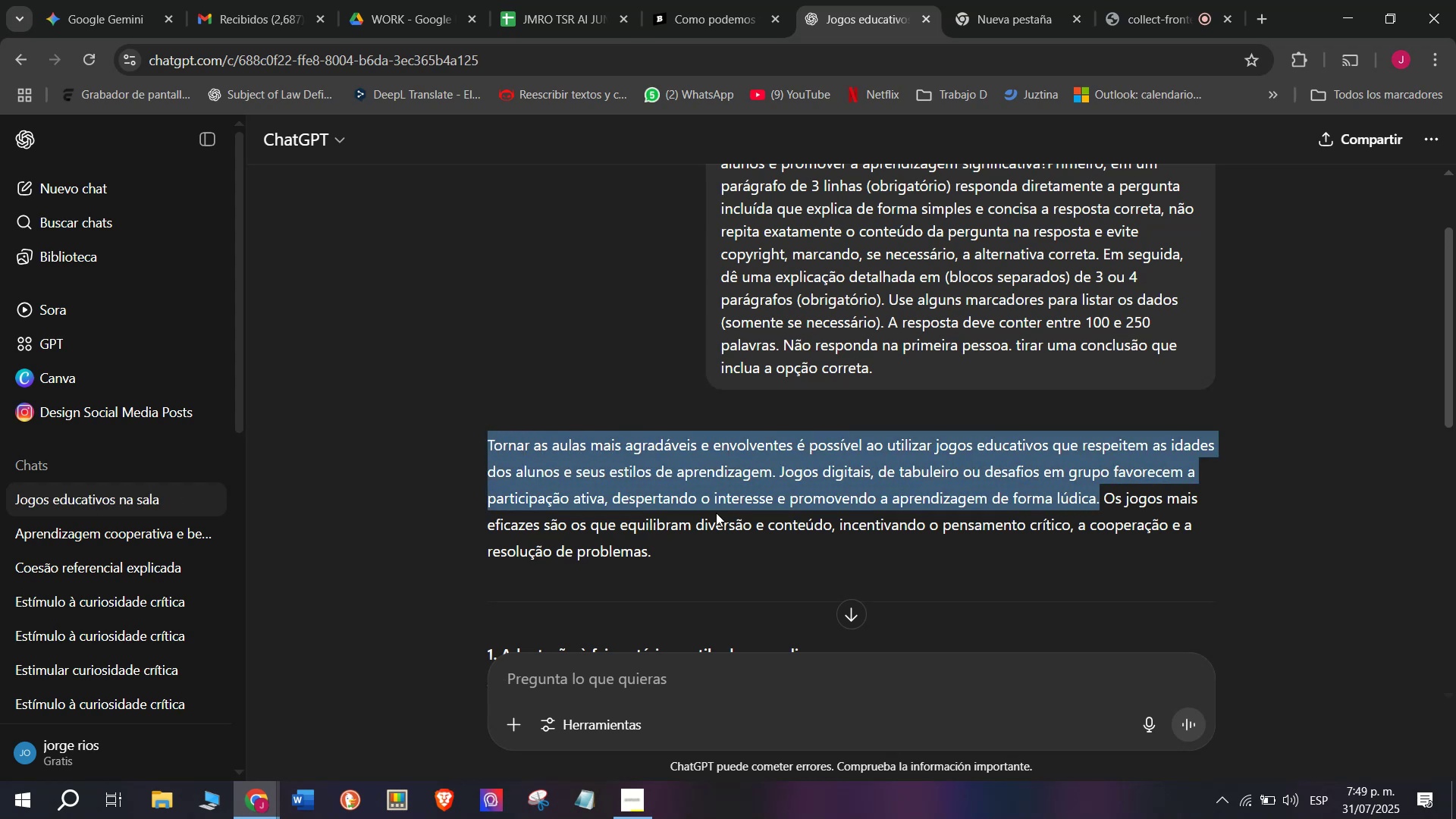 
scroll: coordinate [716, 513], scroll_direction: down, amount: 1.0
 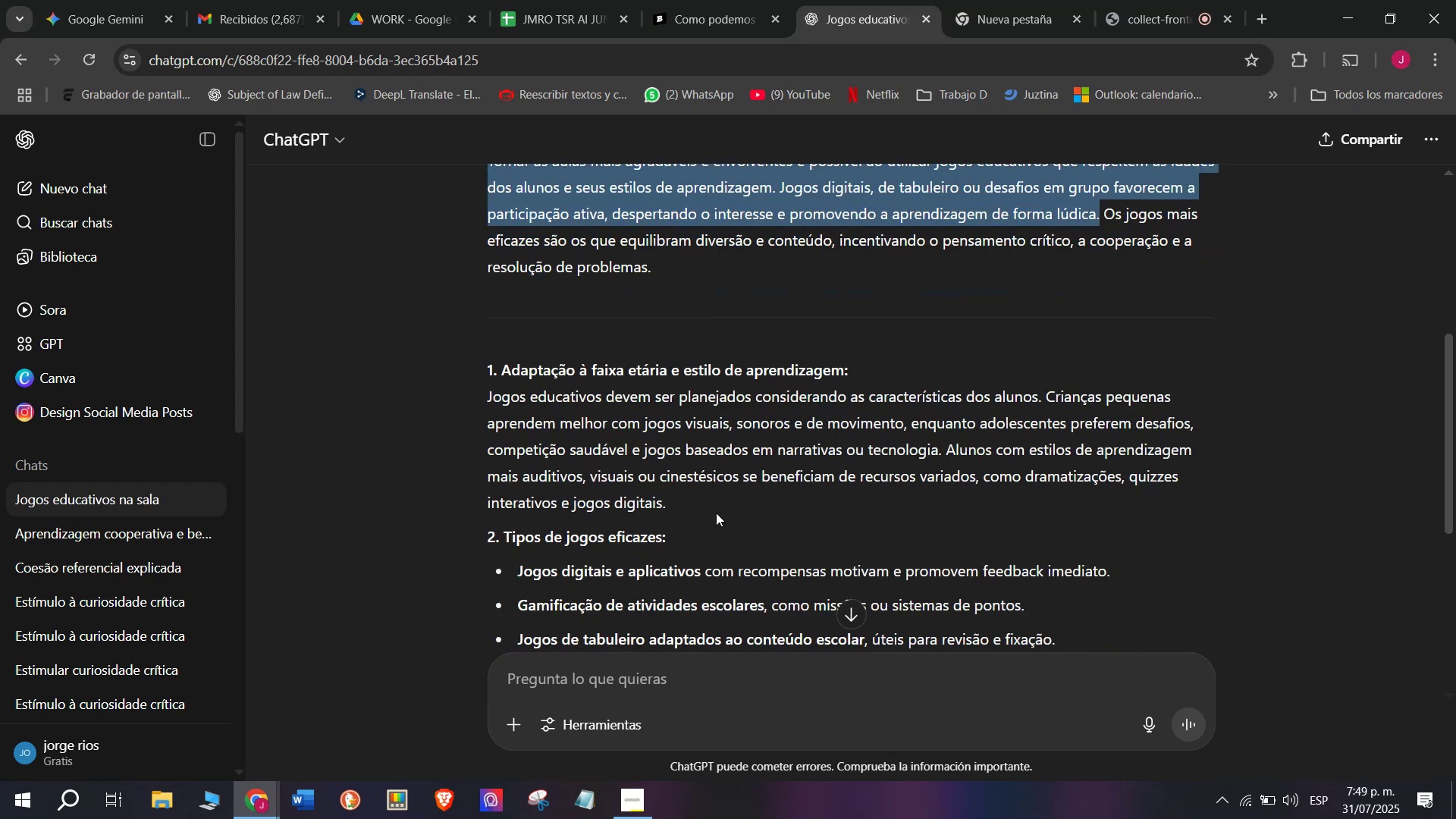 
scroll: coordinate [716, 513], scroll_direction: none, amount: 0.0
 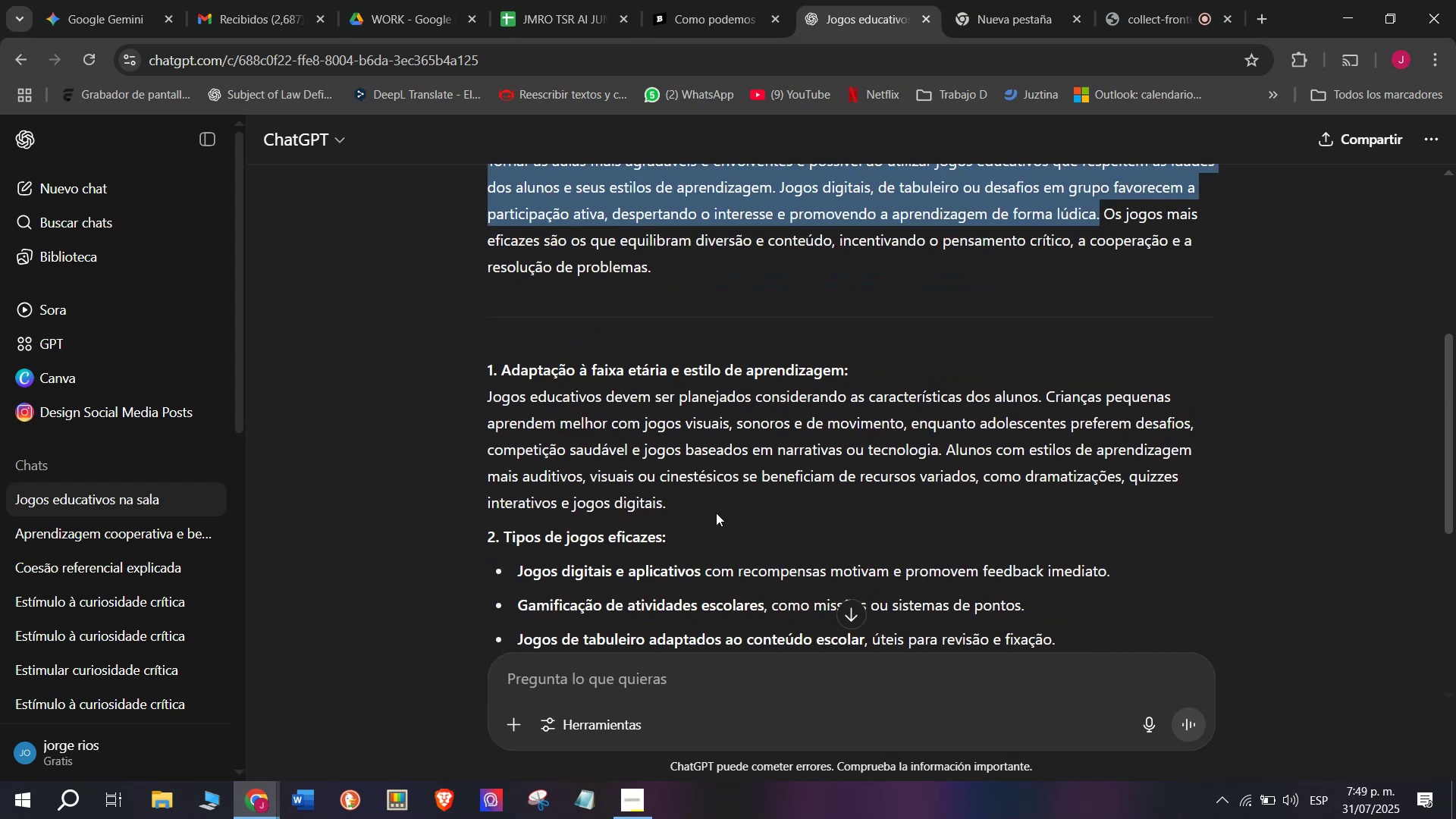 
scroll: coordinate [716, 513], scroll_direction: down, amount: 1.0
 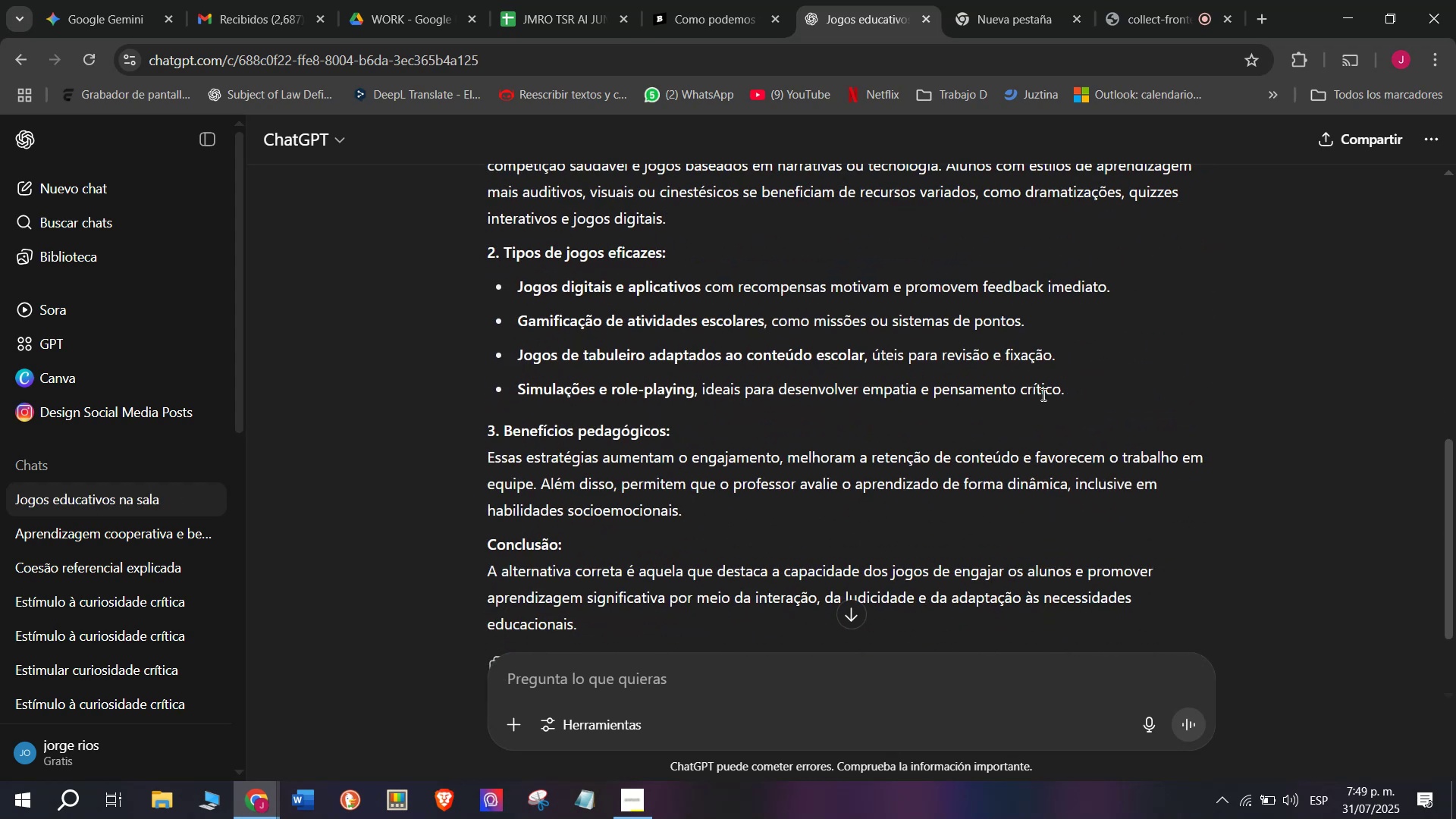 
left_click_drag(start_coordinate=[1081, 399], to_coordinate=[488, 516])
 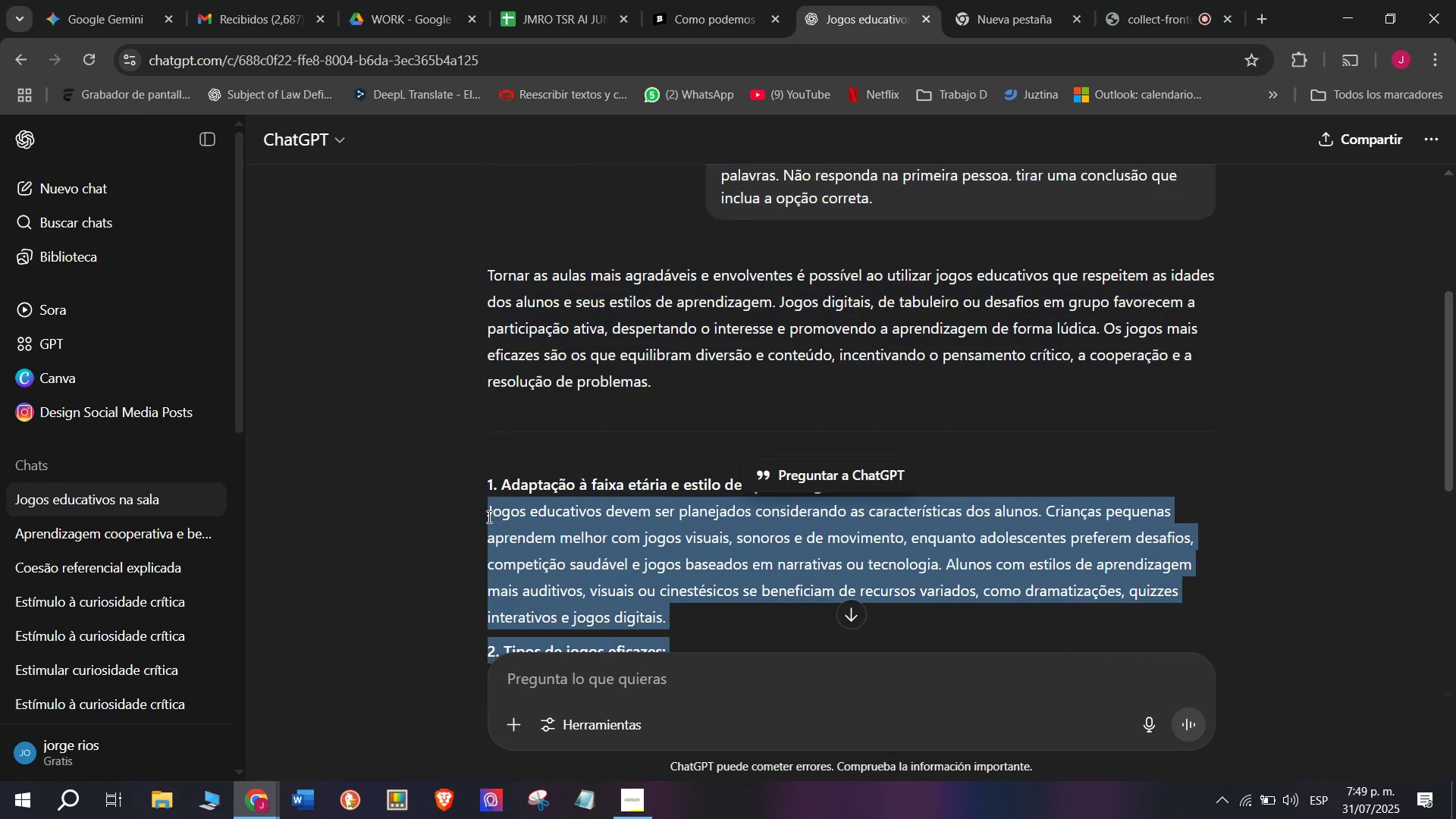 
key(Control+C)
 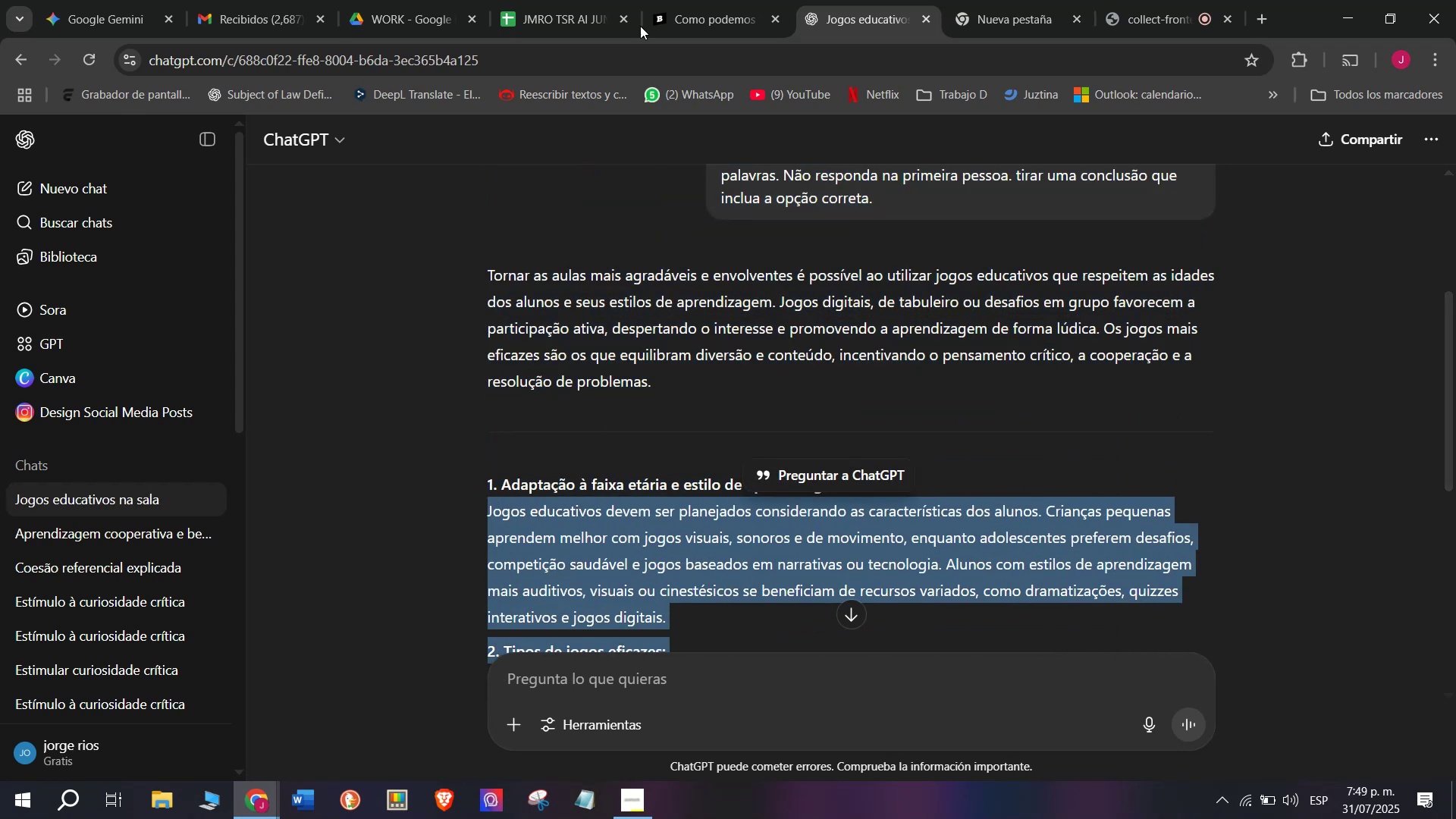 
left_click([698, 0])
 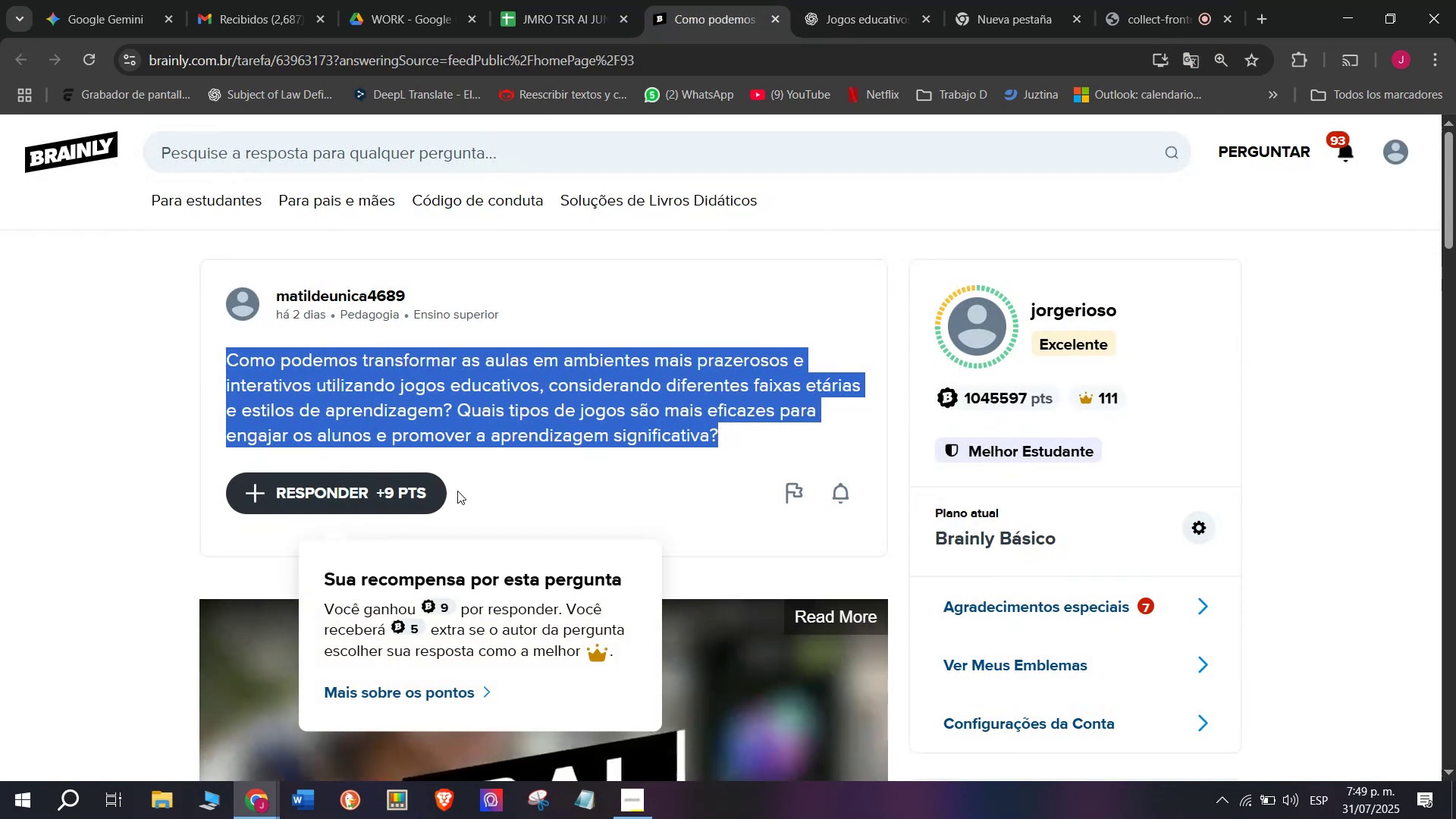 
left_click_drag(start_coordinate=[739, 457], to_coordinate=[519, 211])
 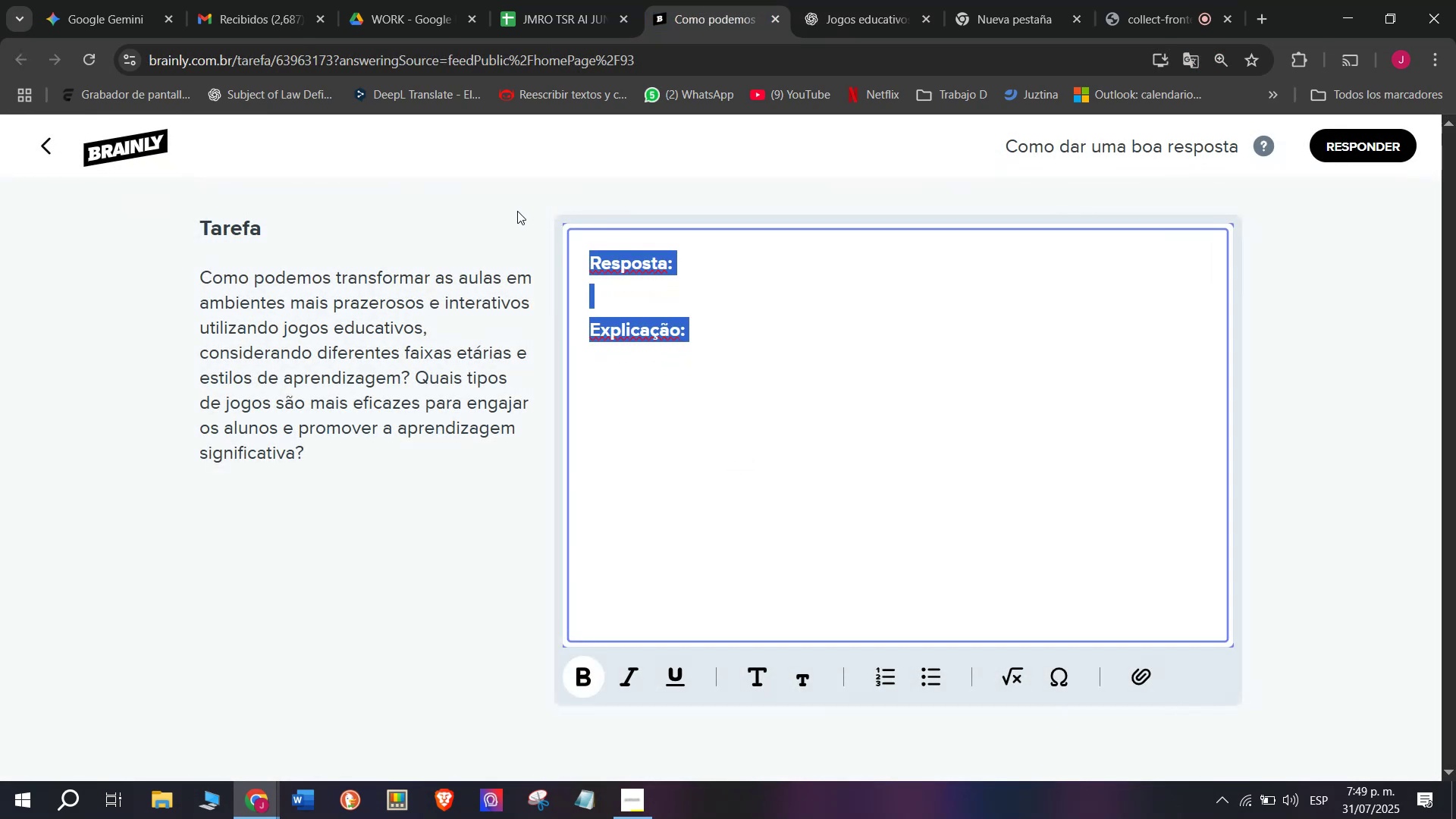 
key(Meta+MetaLeft)
 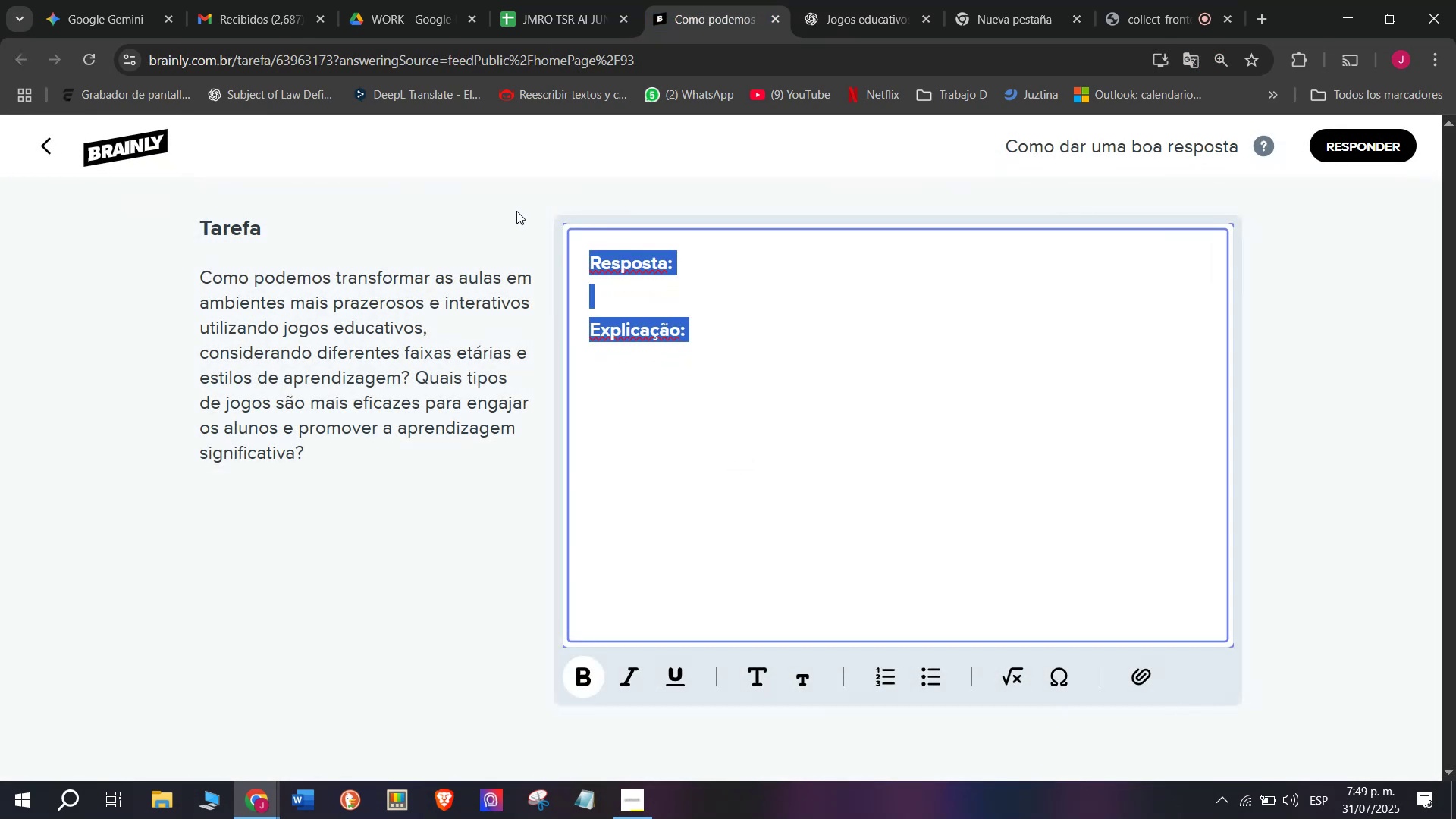 
key(Meta+V)
 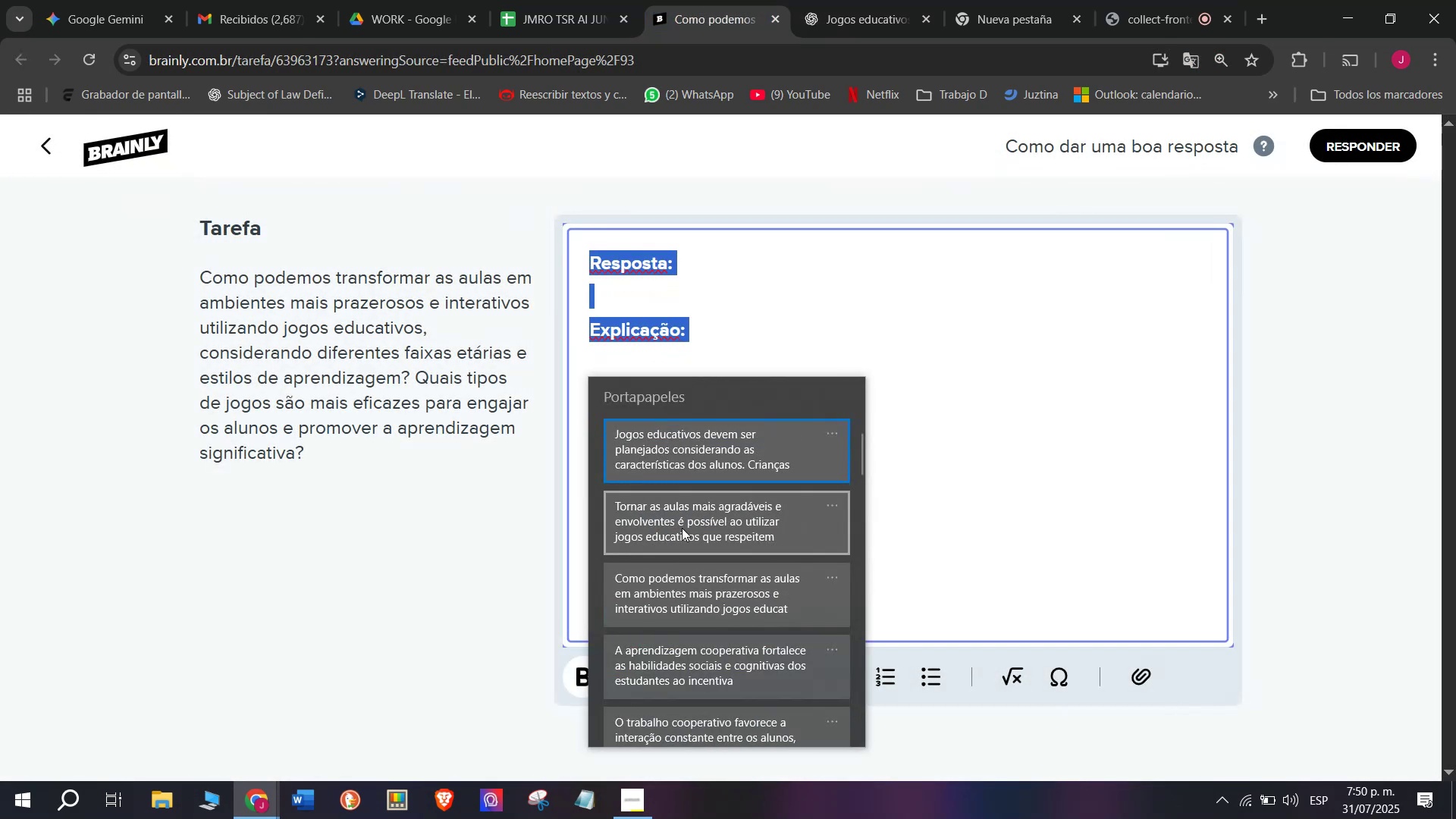 
left_click([682, 528])
 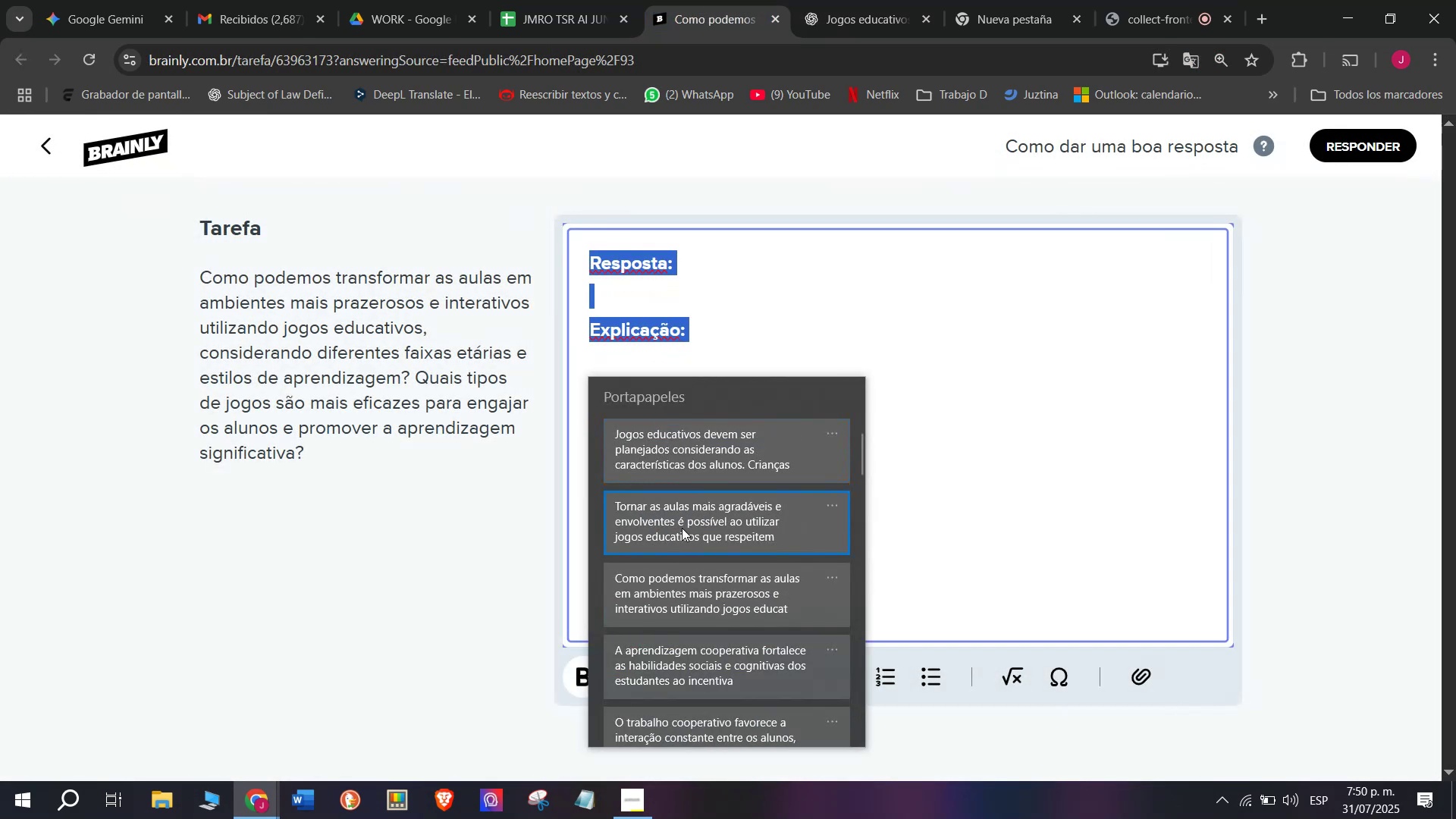 
key(Control+ControlLeft)
 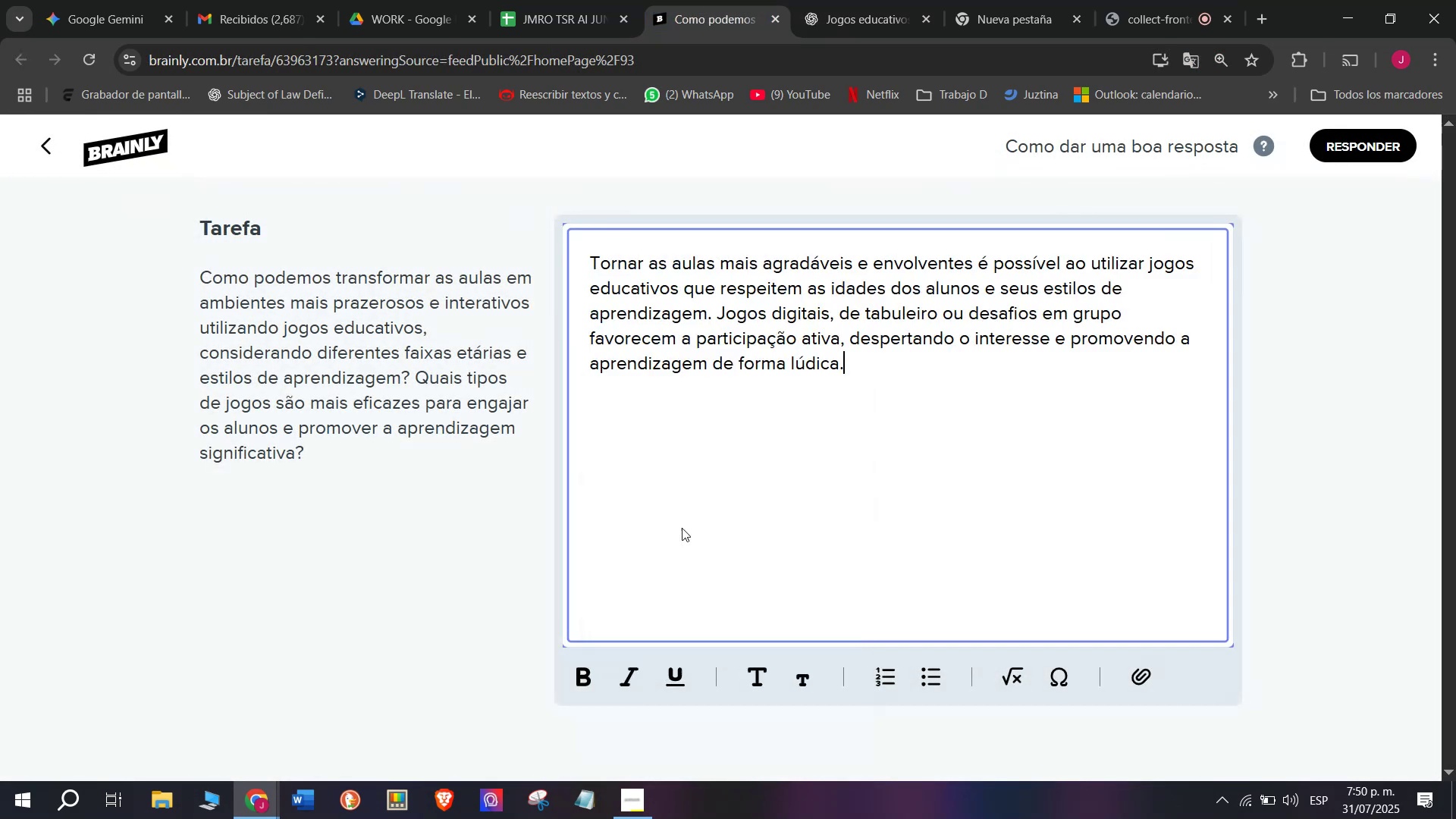 
key(Control+V)
 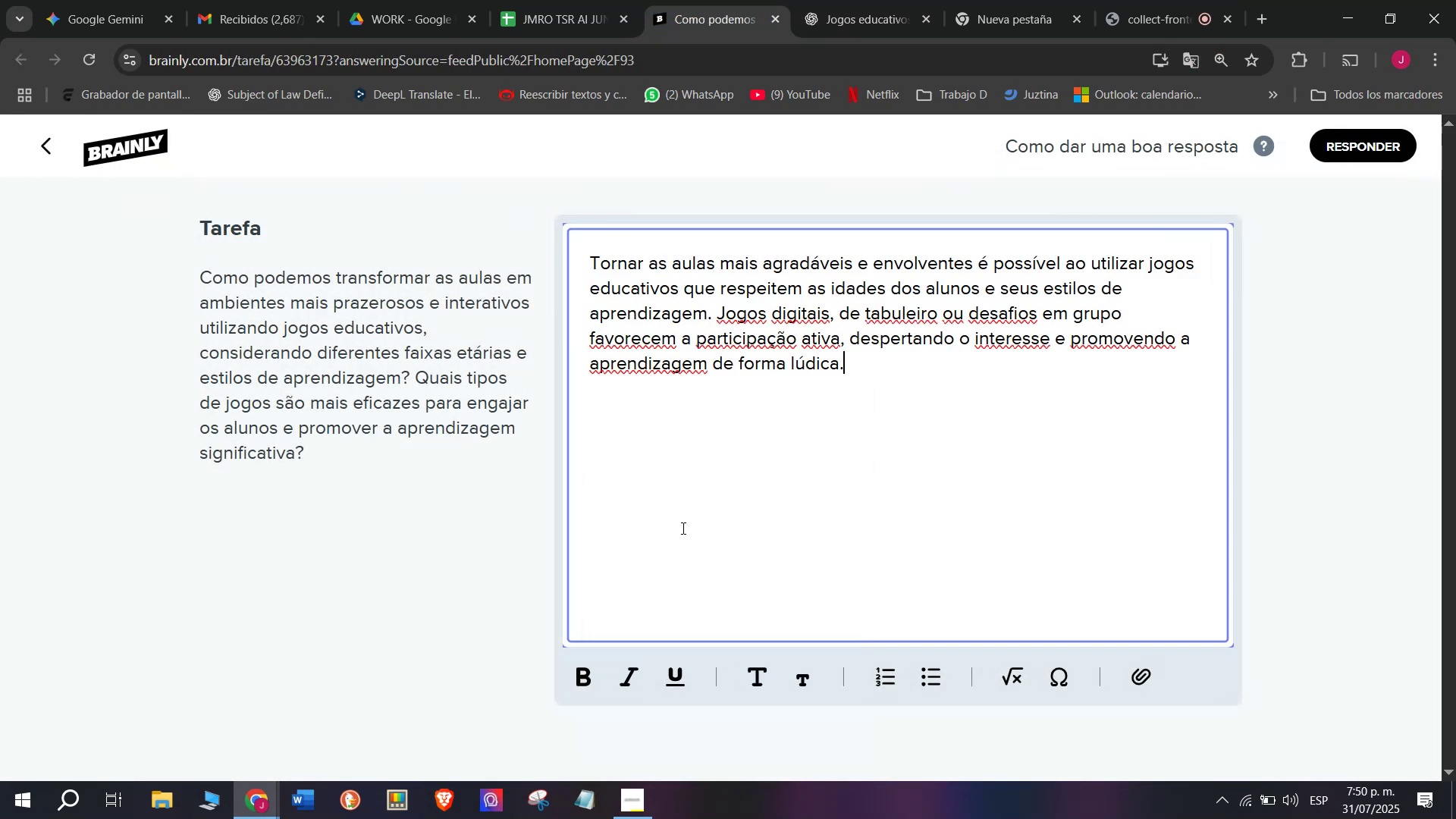 
key(Enter)
 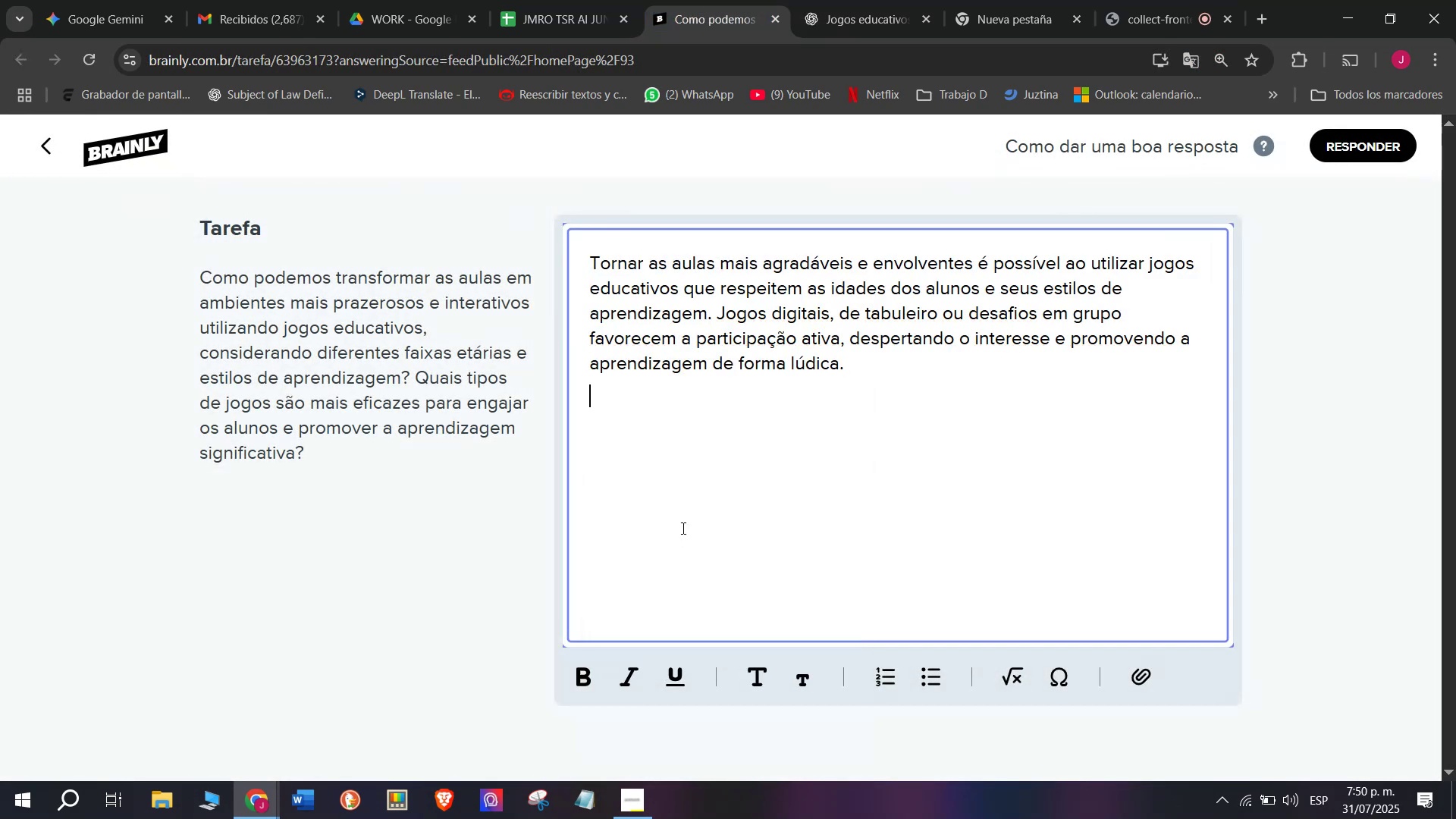 
key(Enter)
 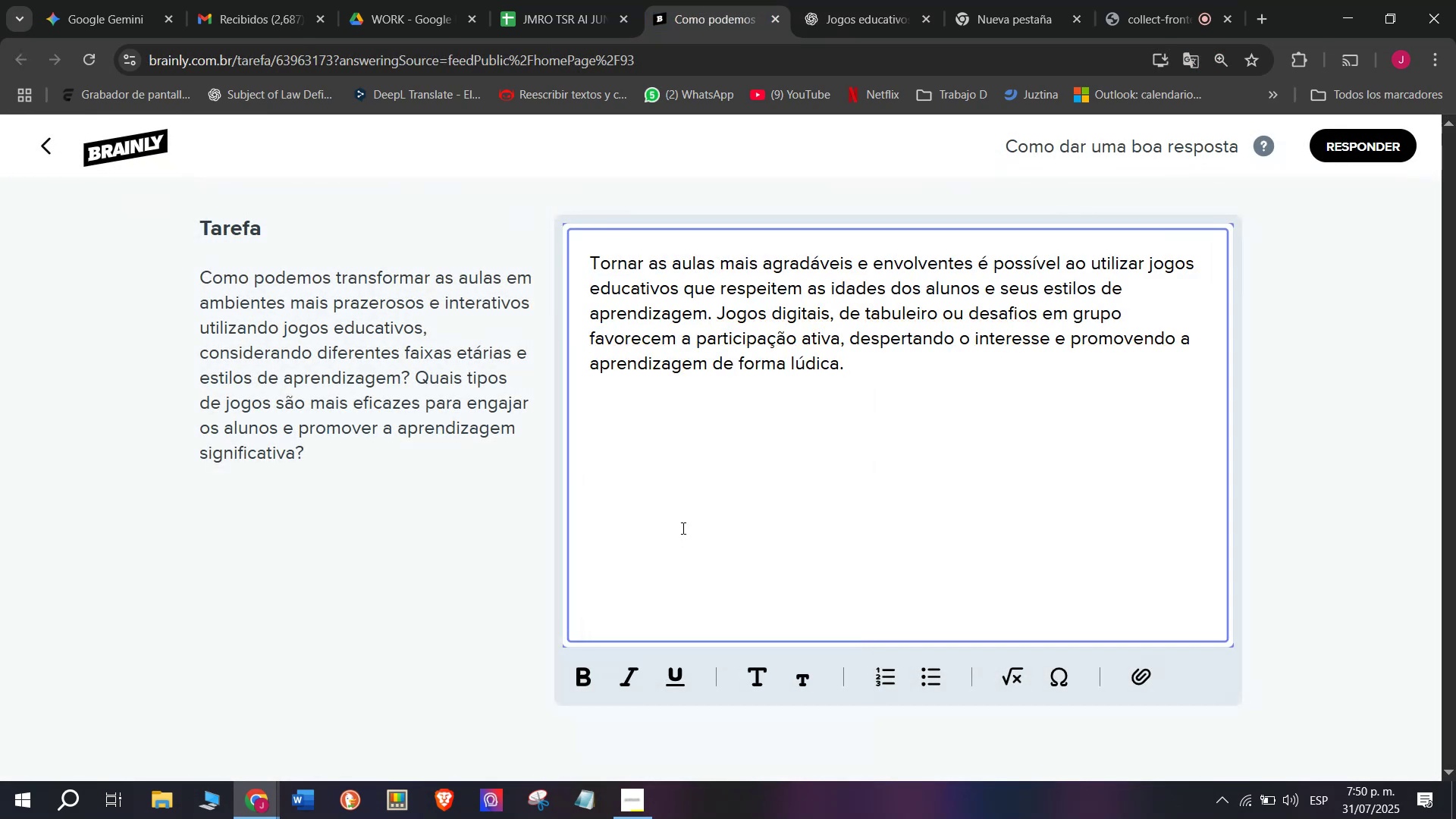 
key(Meta+V)
 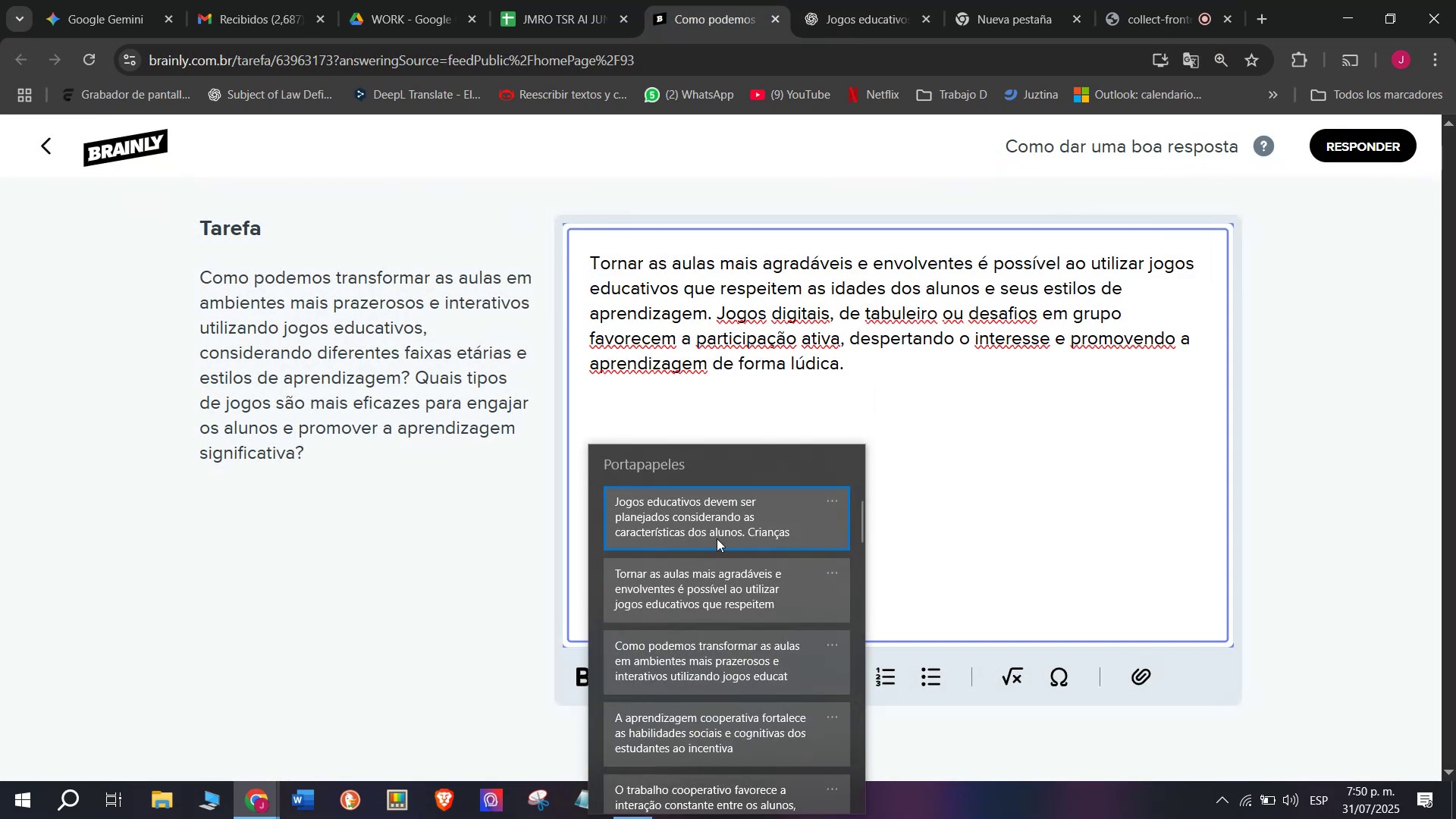 
left_click([717, 535])
 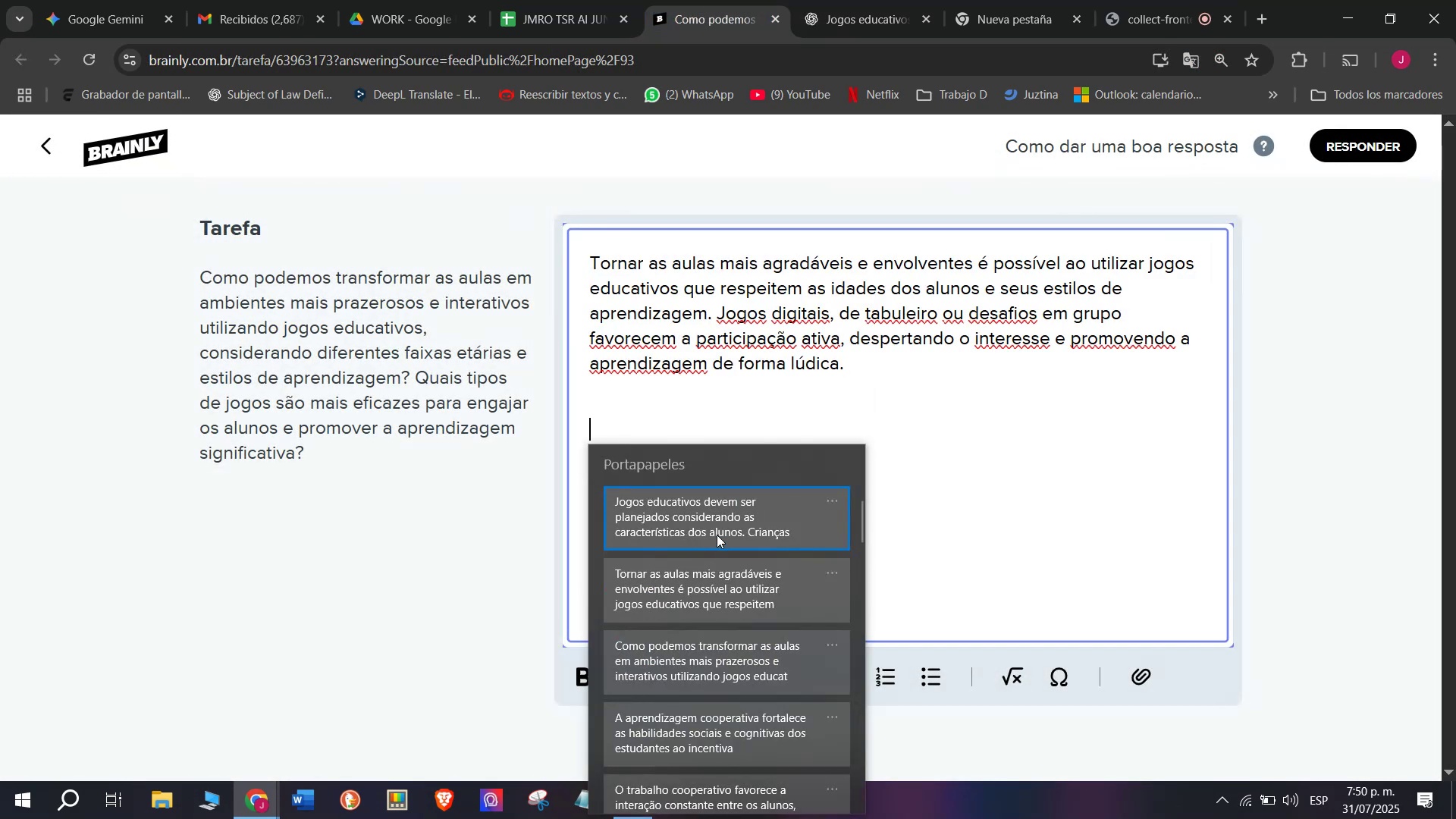 
key(Control+ControlLeft)
 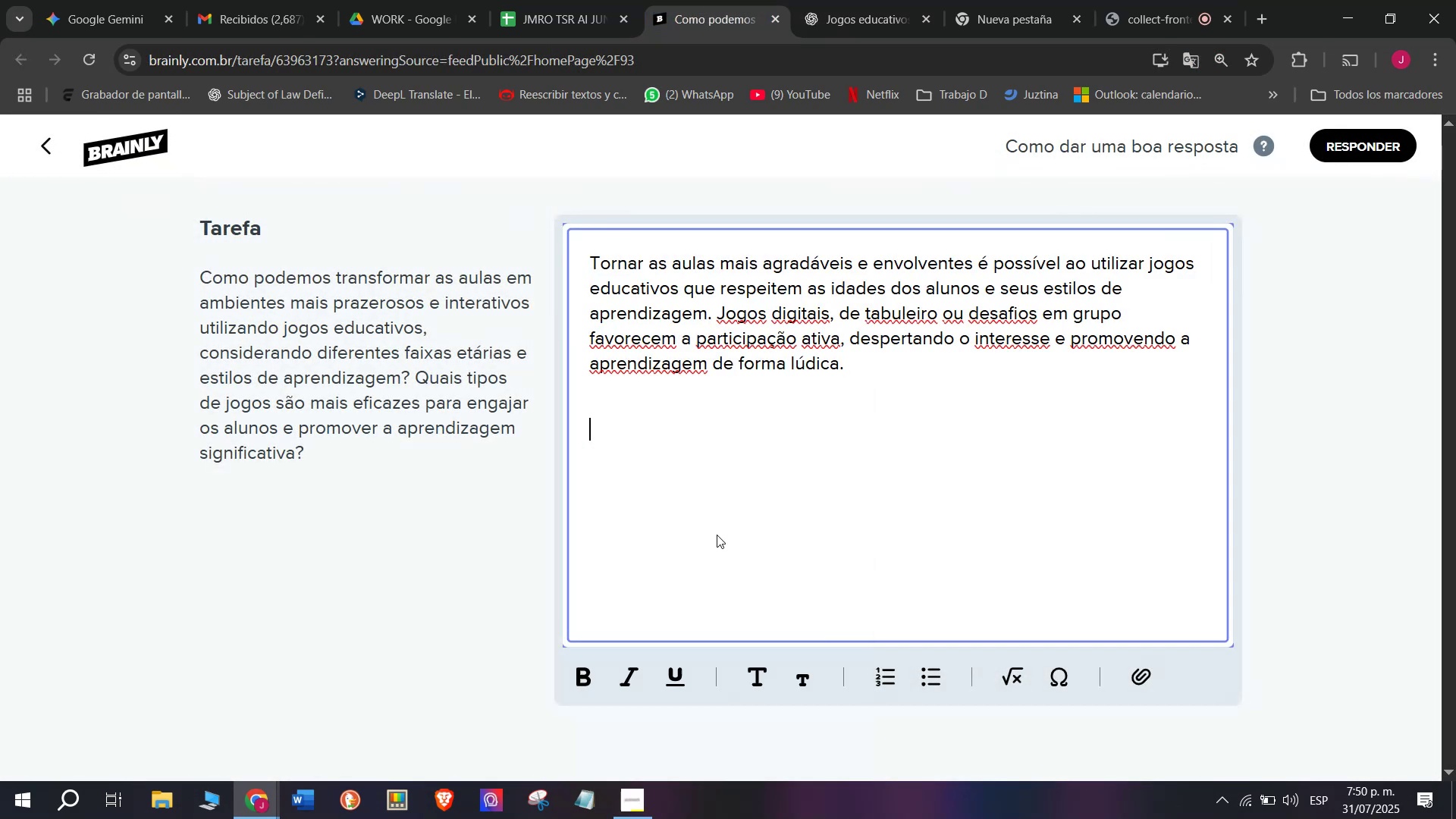 
key(Control+V)
 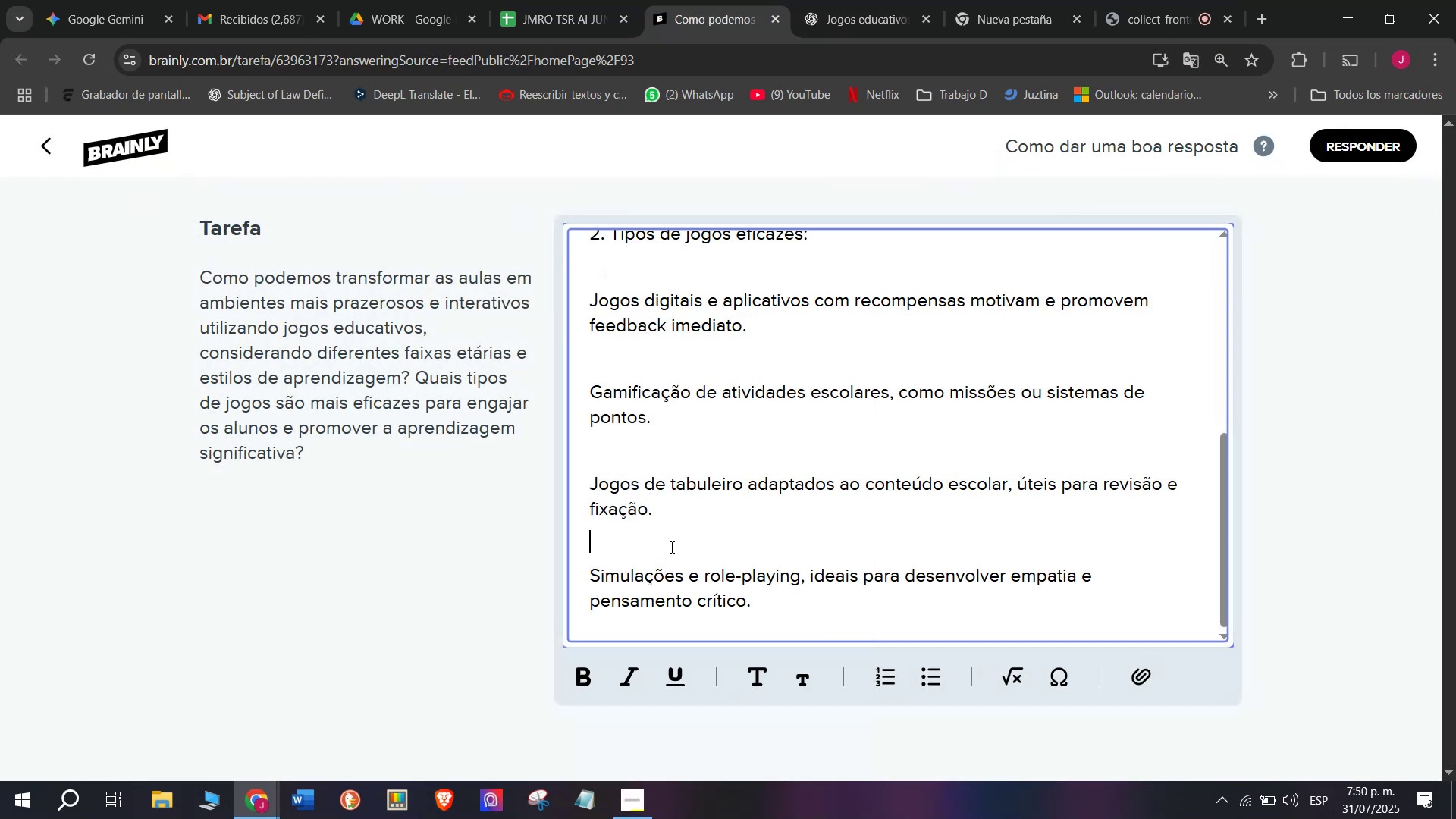 
key(Backspace)
 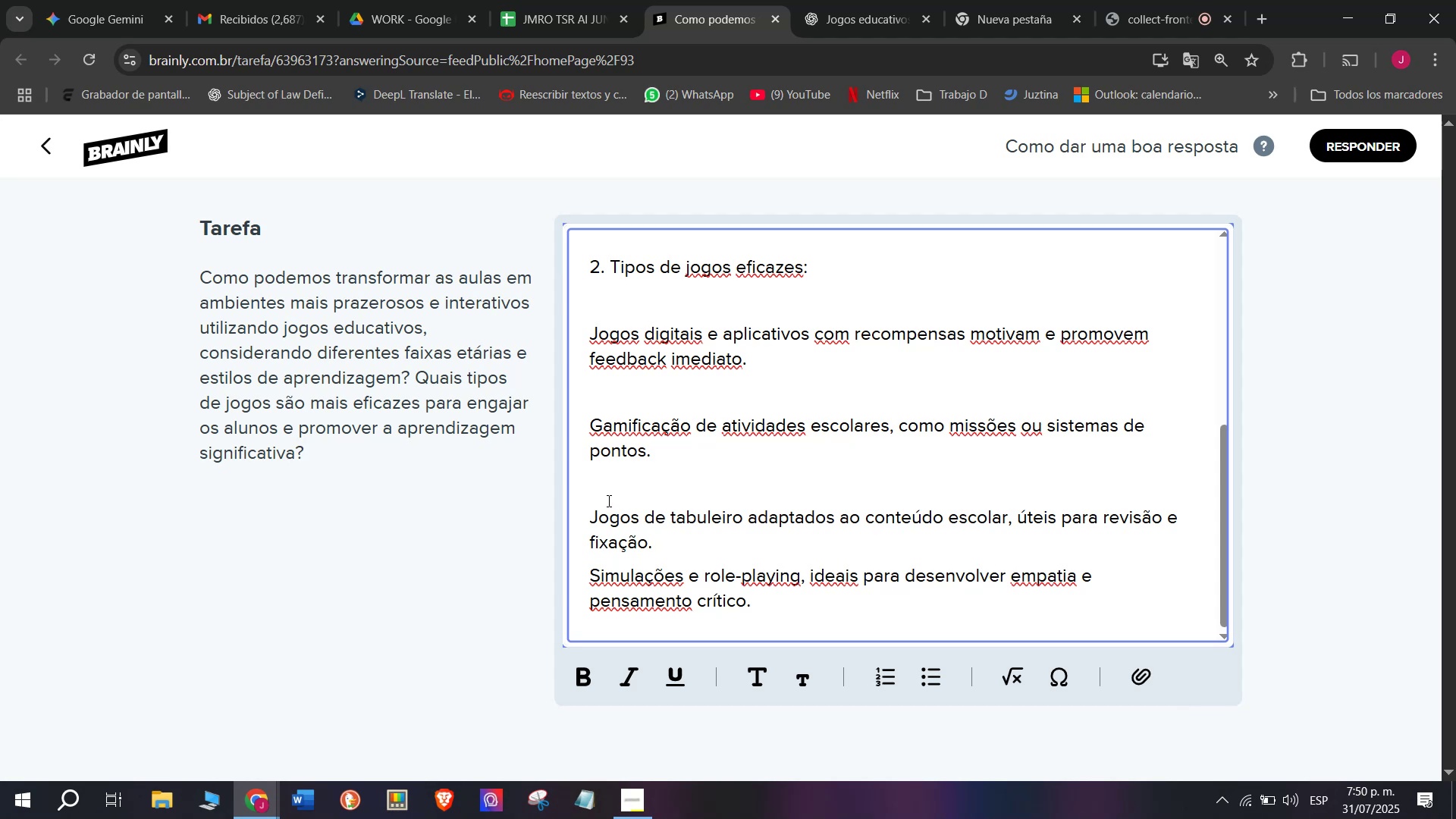 
key(Backspace)
 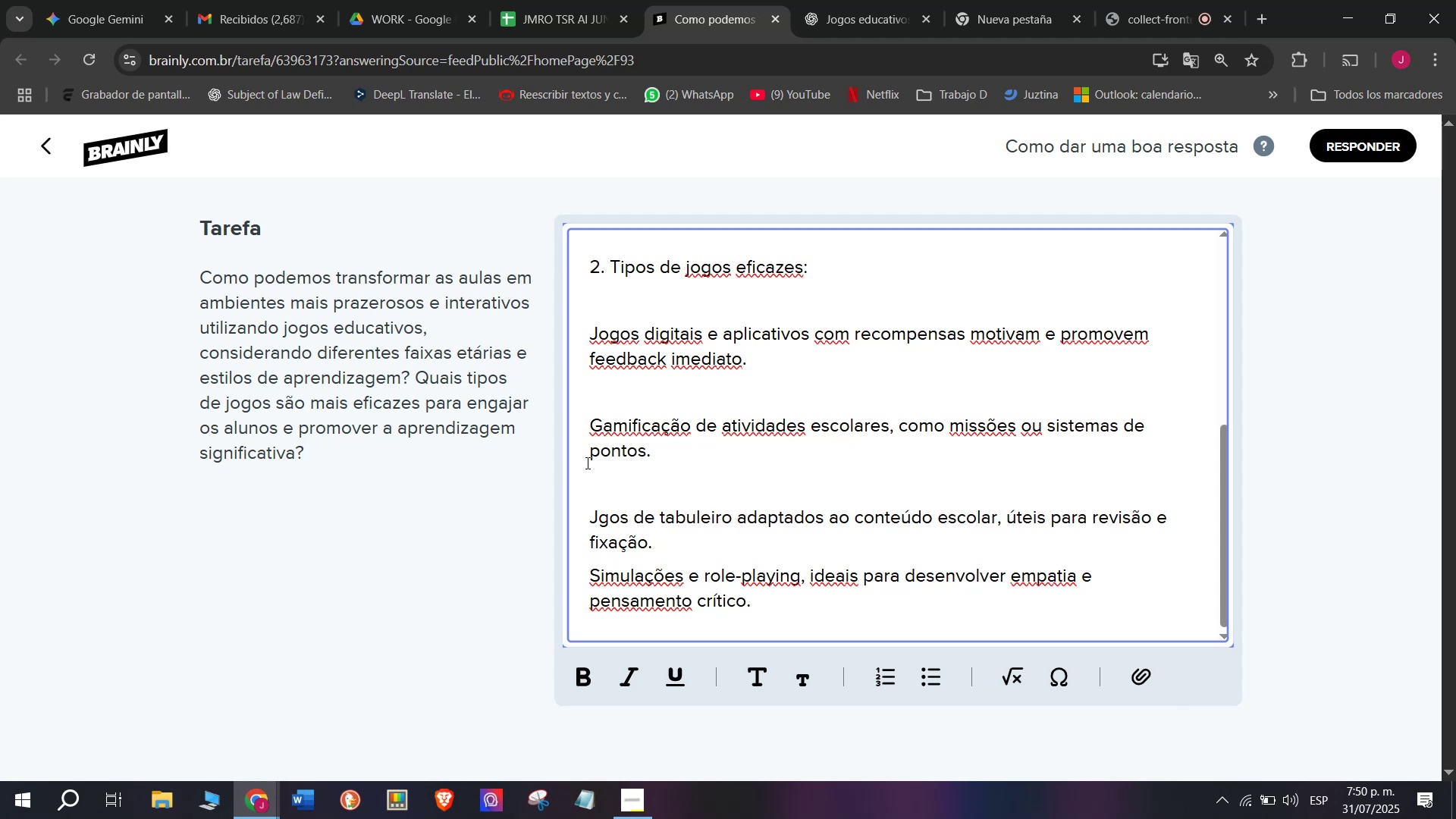 
key(Control+Z)
 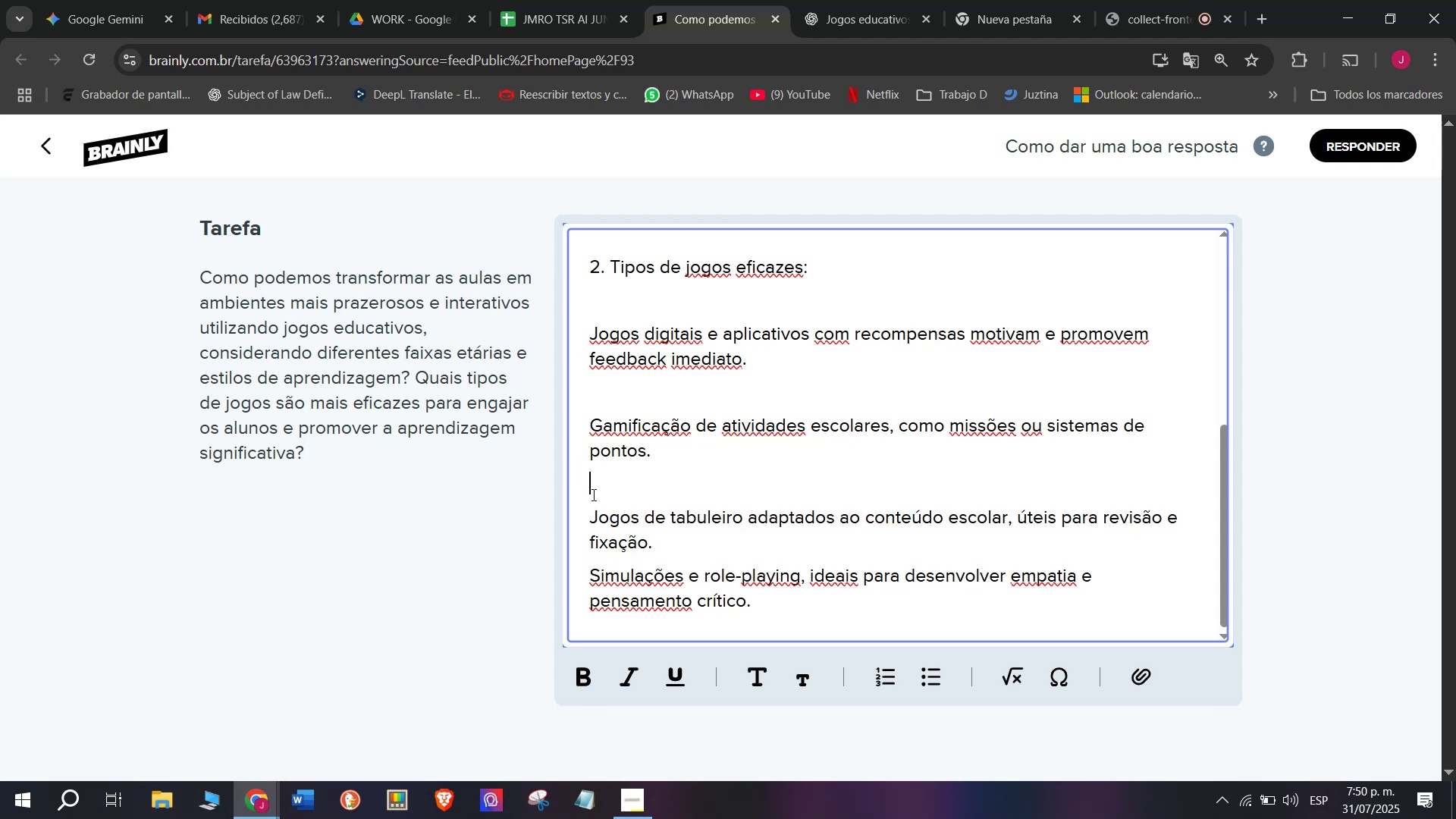 
key(Backspace)
 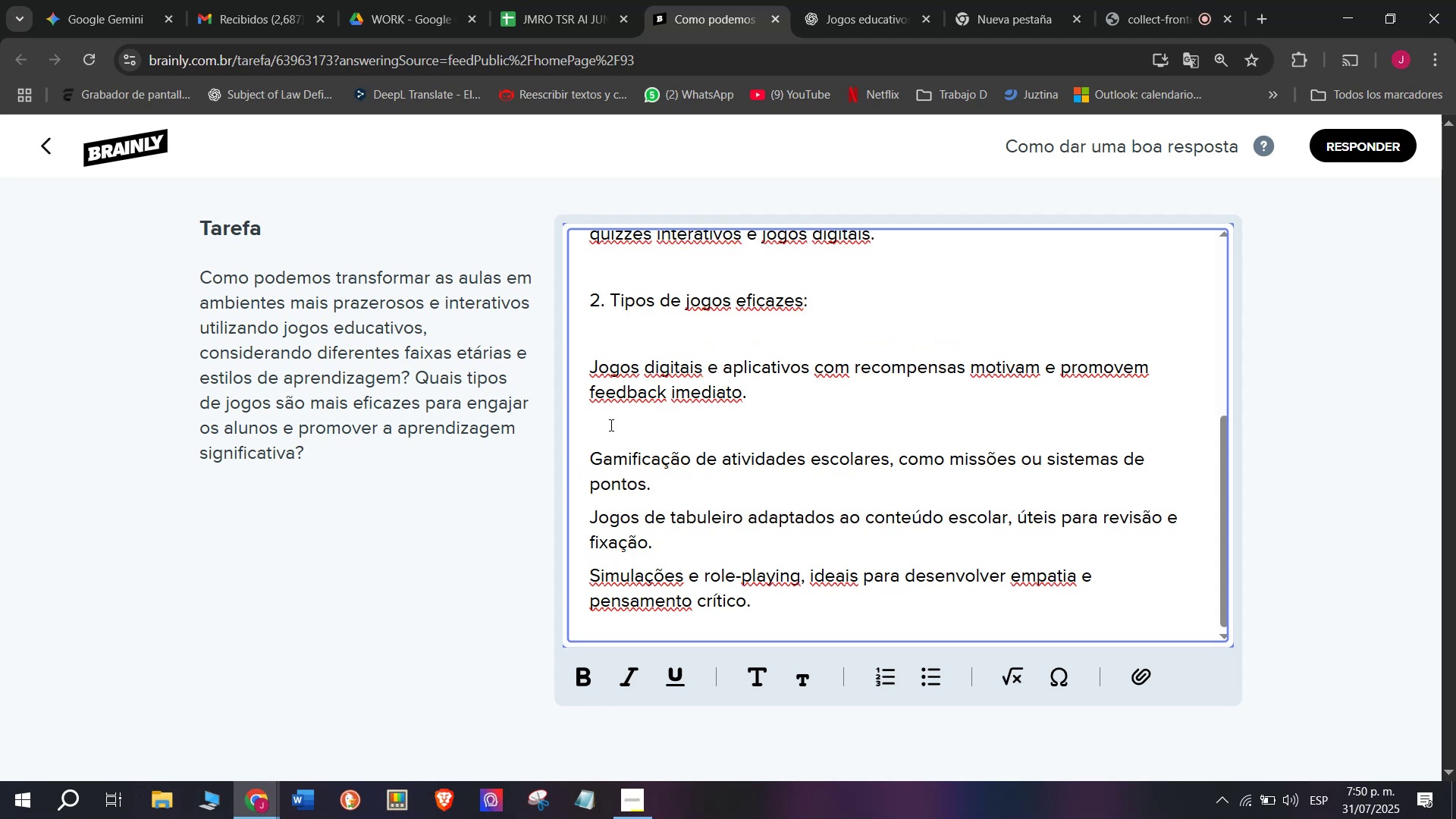 
key(Backspace)
 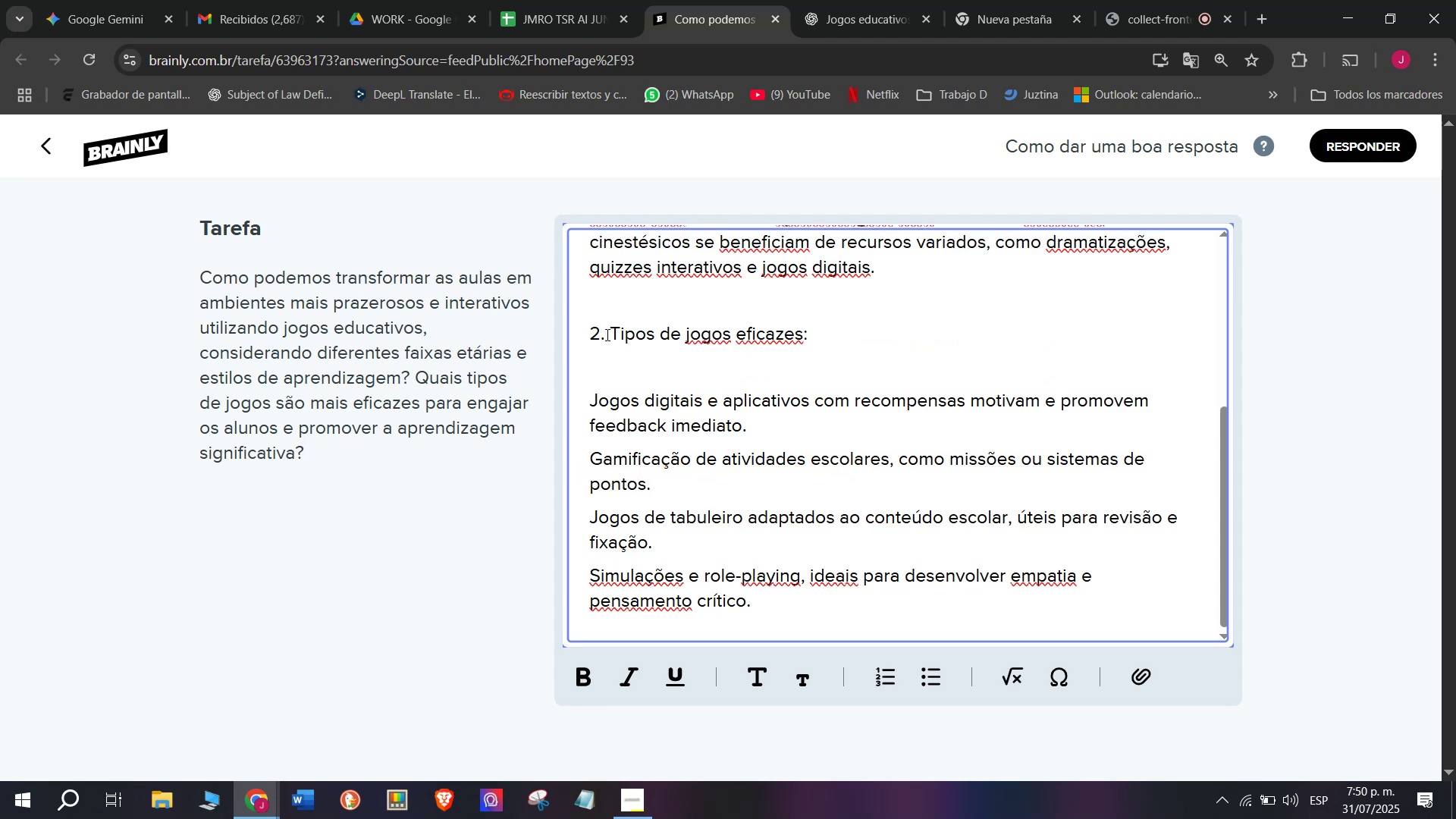 
left_click_drag(start_coordinate=[613, 338], to_coordinate=[535, 338])
 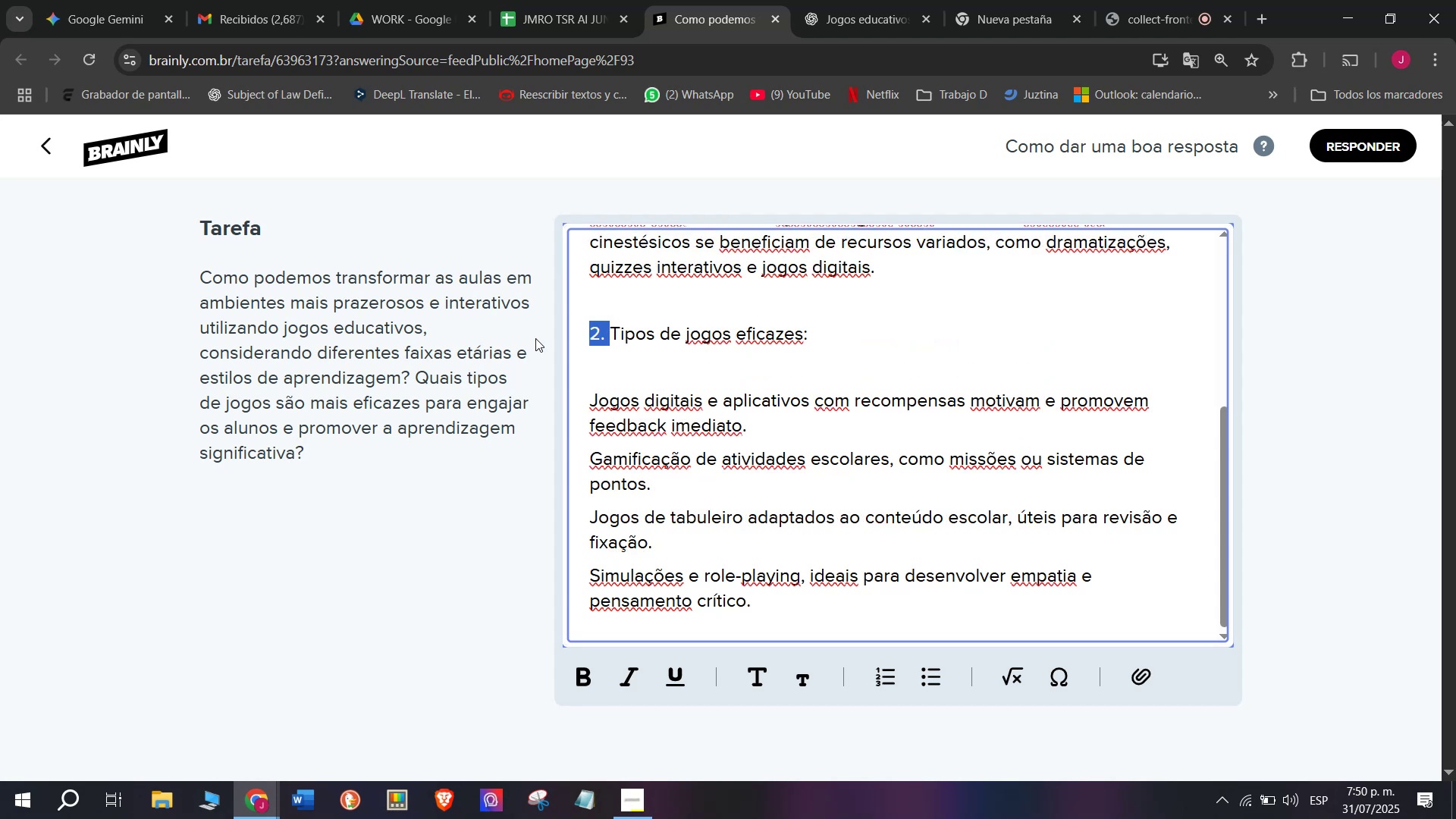 
key(Backspace)
 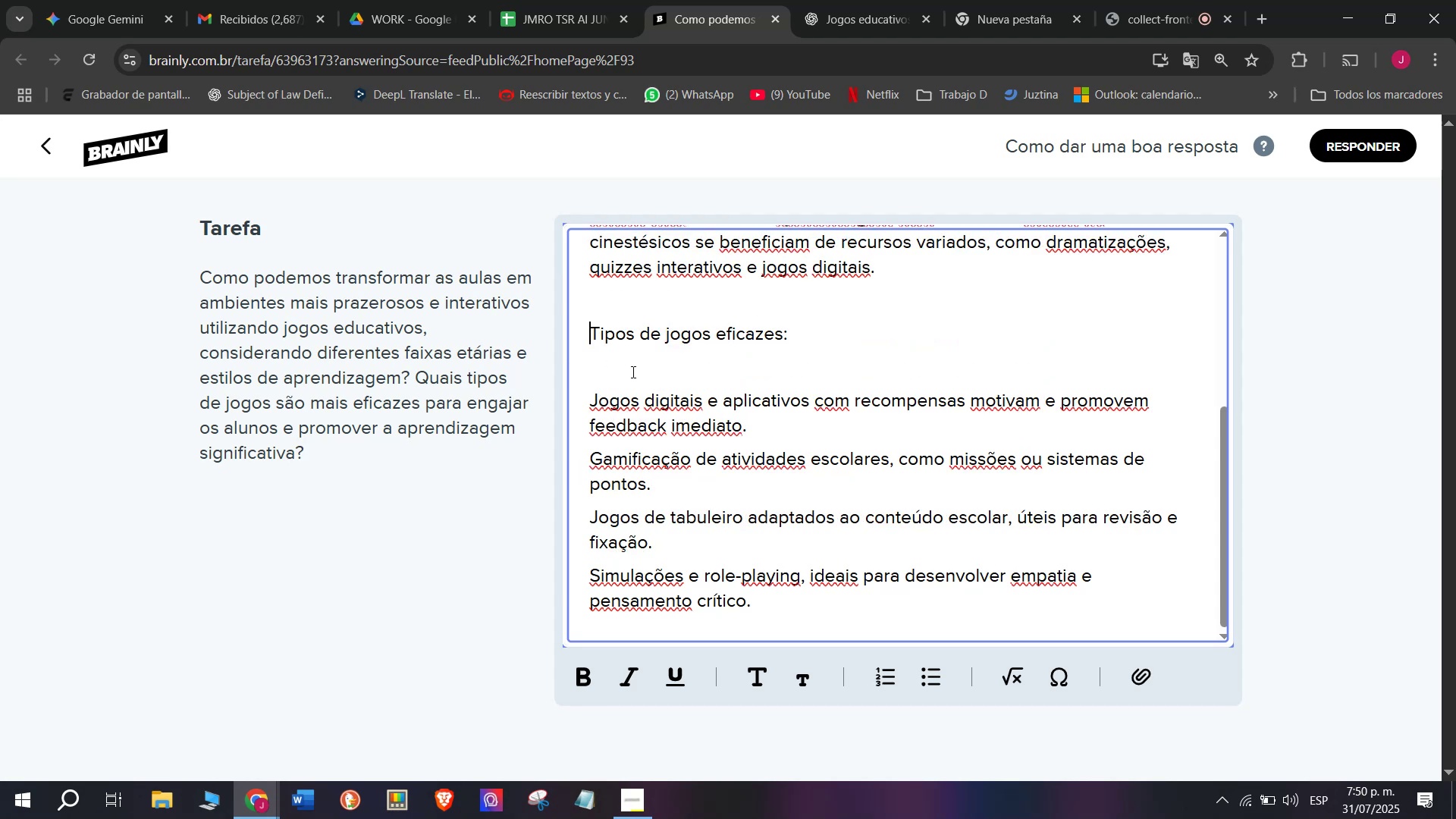 
left_click([632, 369])
 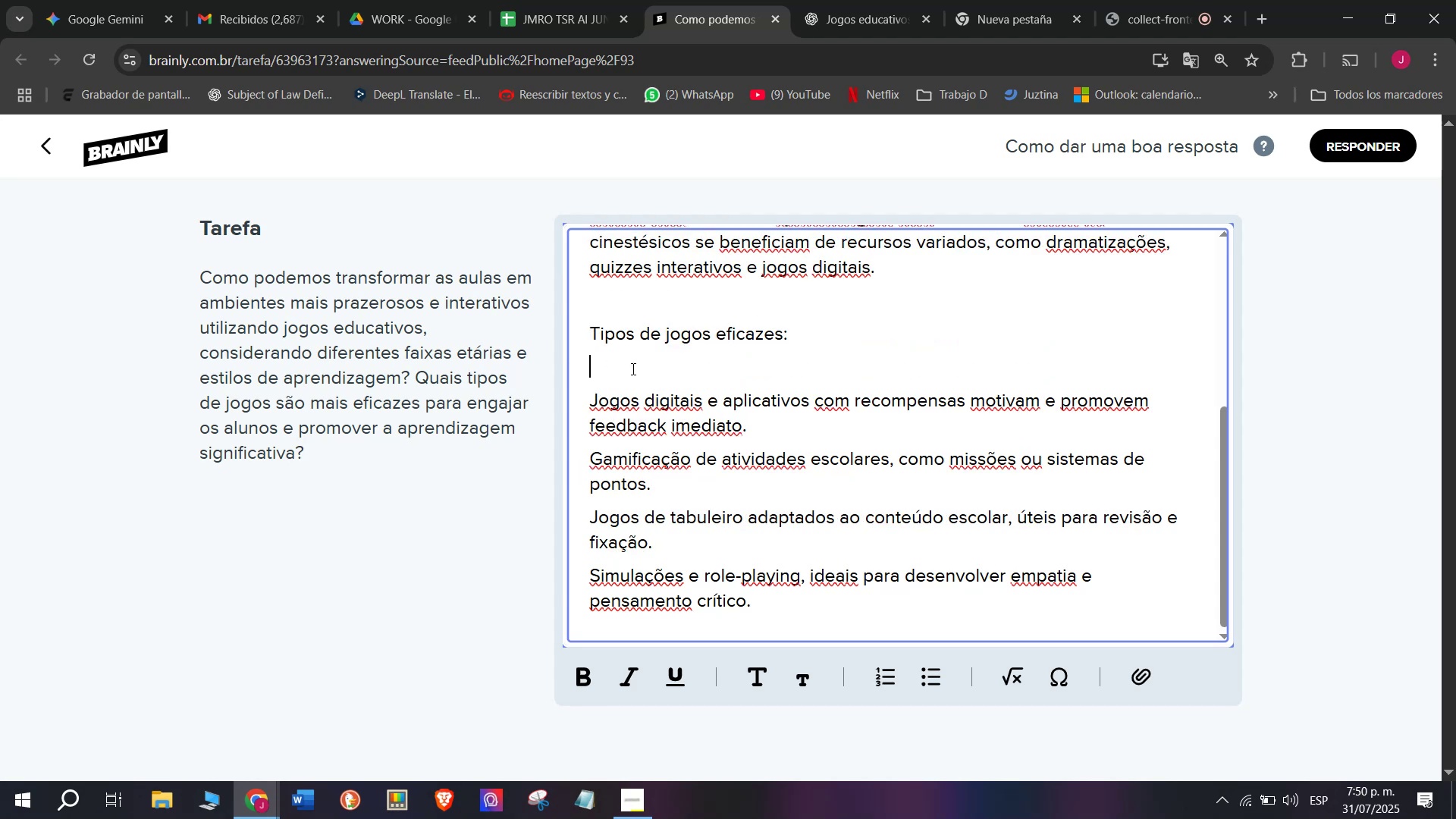 
key(Backspace)
 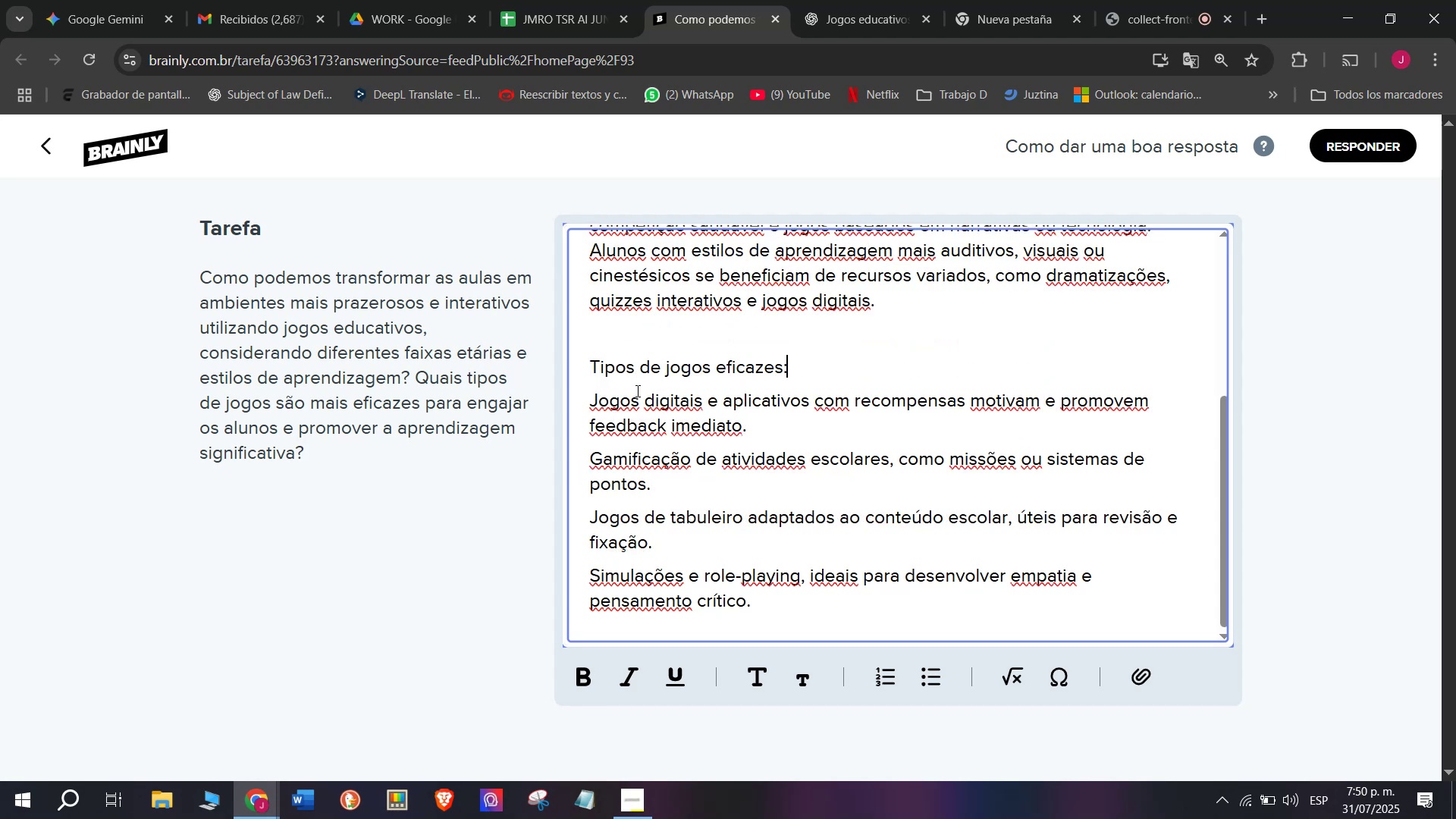 
left_click_drag(start_coordinate=[636, 391], to_coordinate=[666, 576])
 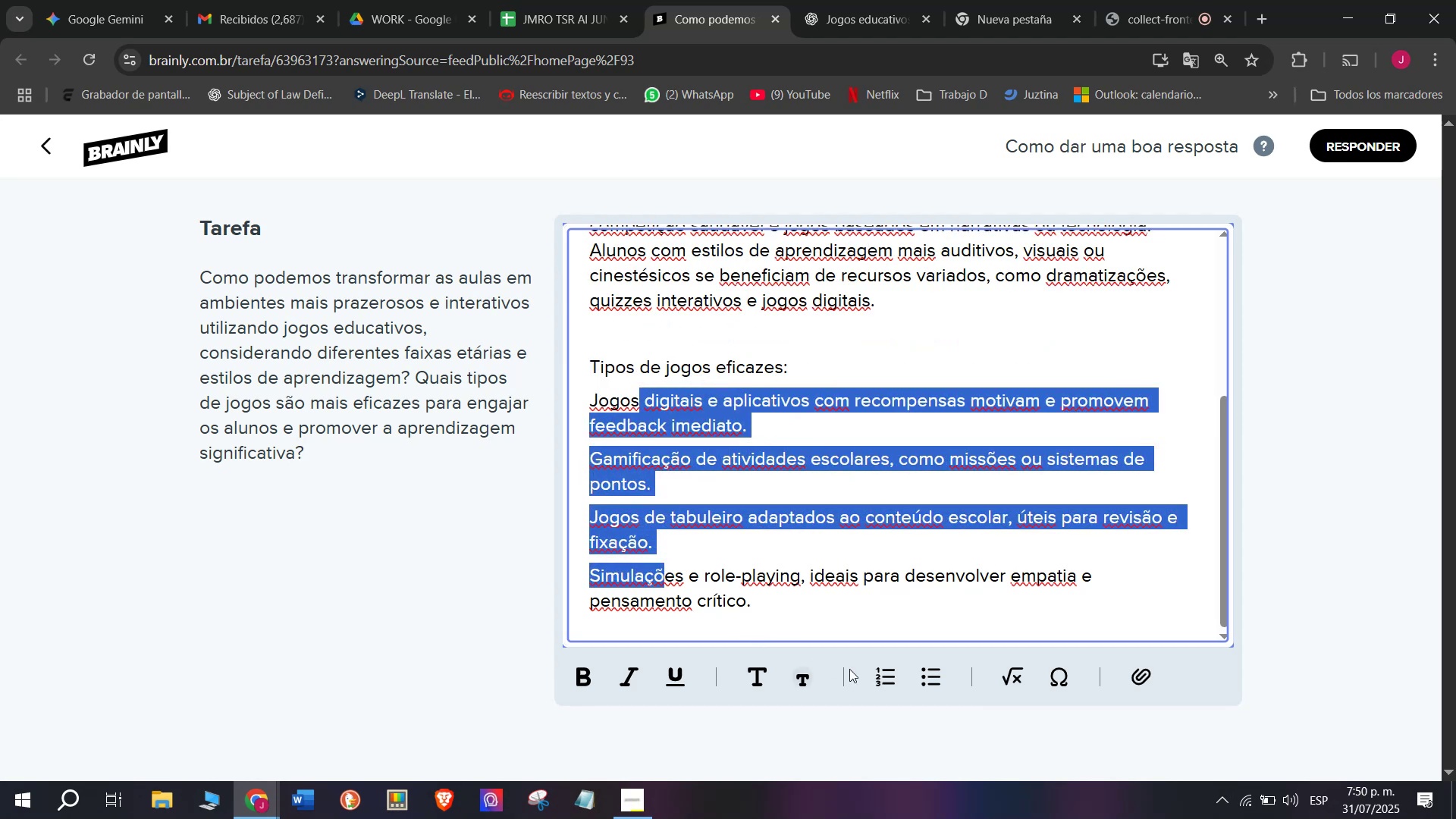 
left_click([933, 676])
 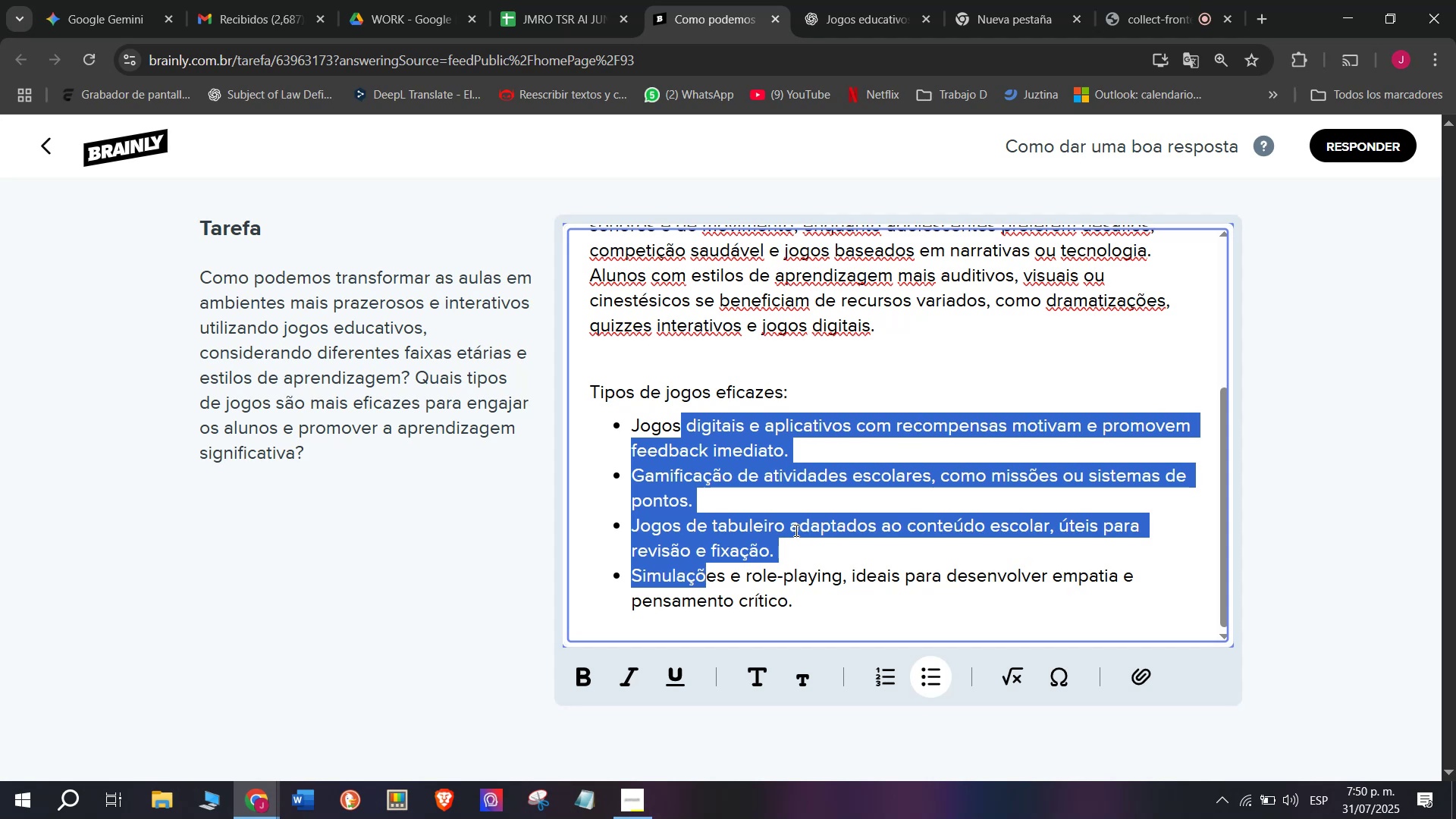 
scroll: coordinate [795, 529], scroll_direction: up, amount: 1.0
 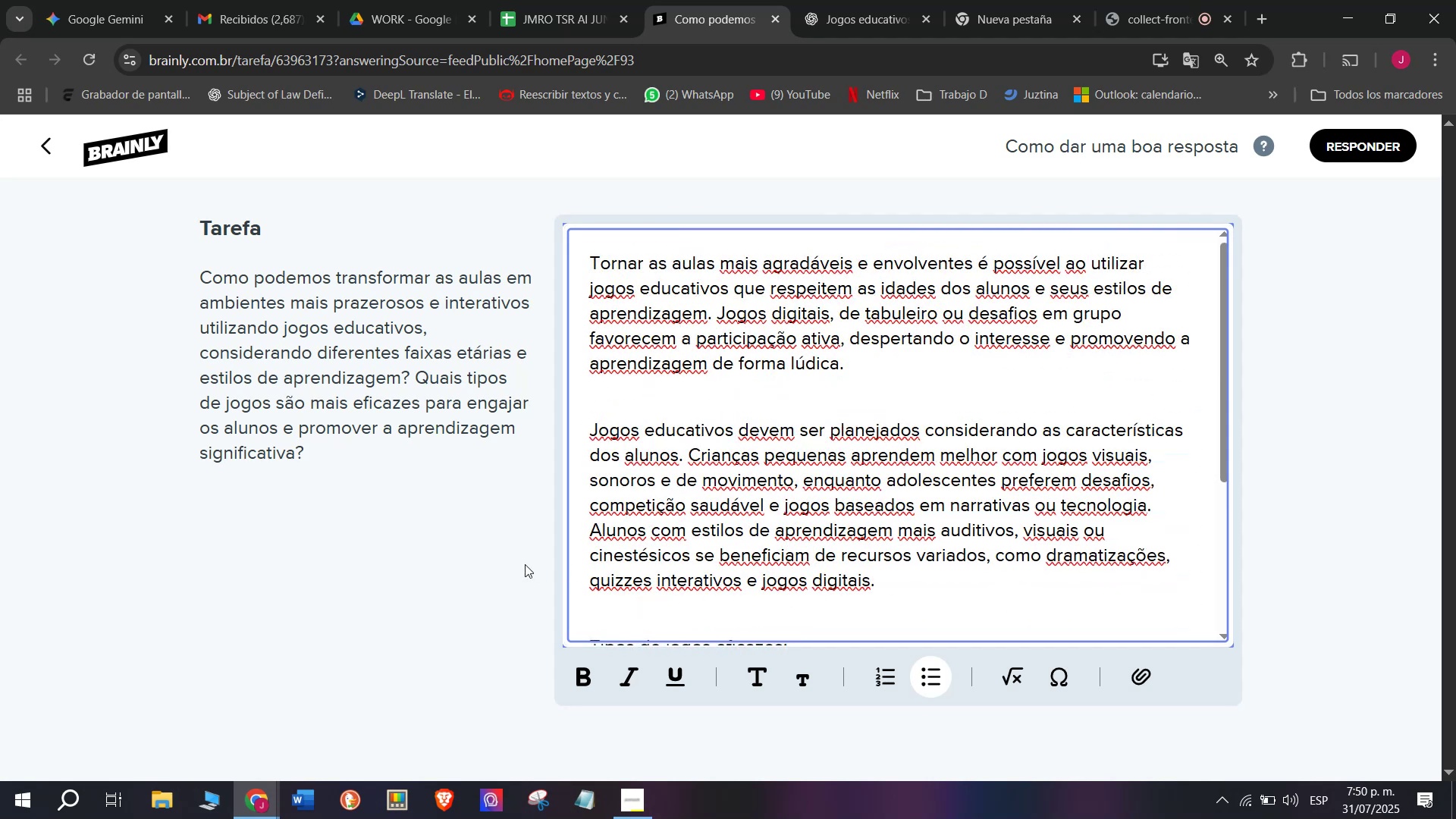 
wait(5.19)
 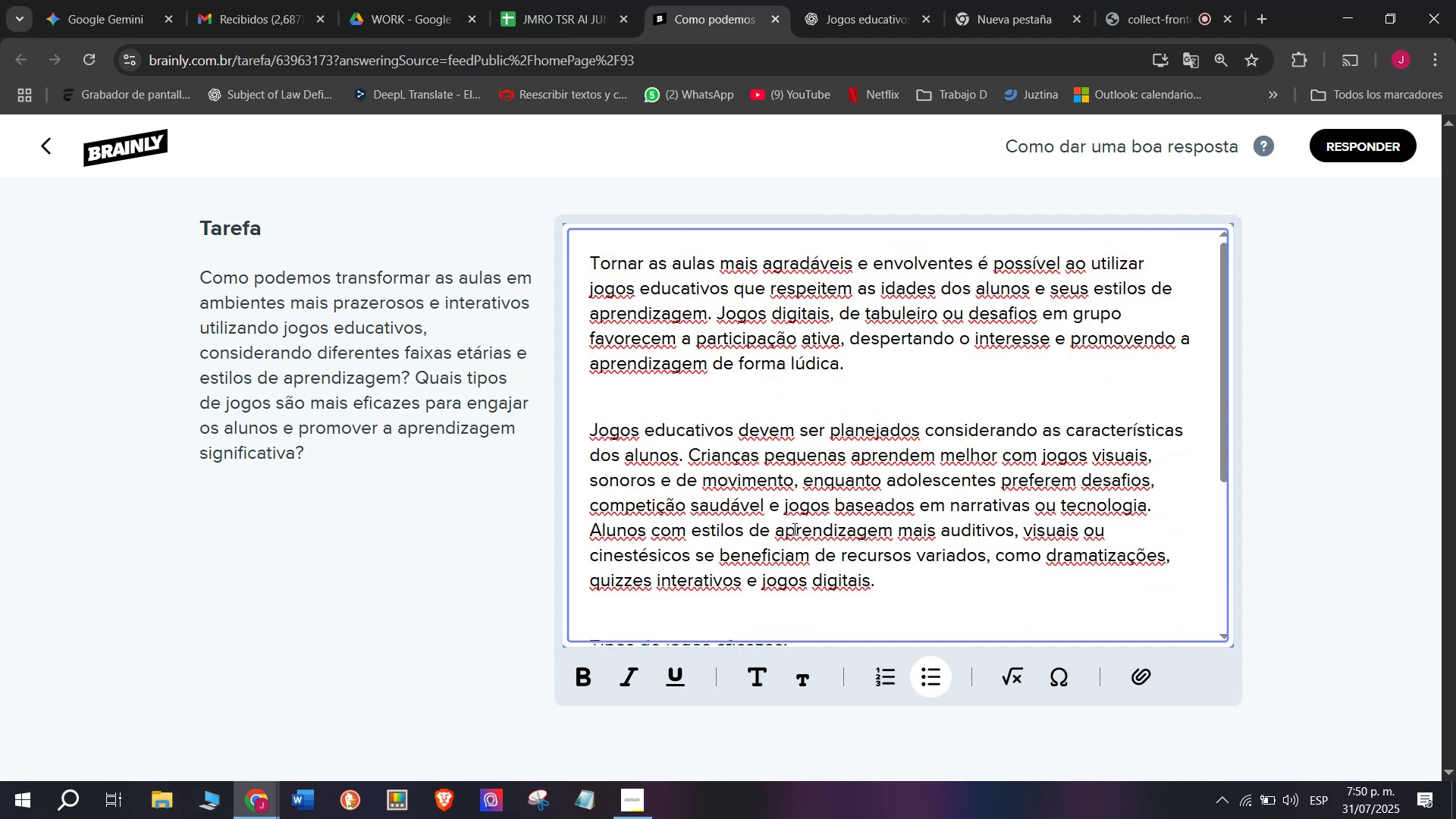 
key(Enter)
 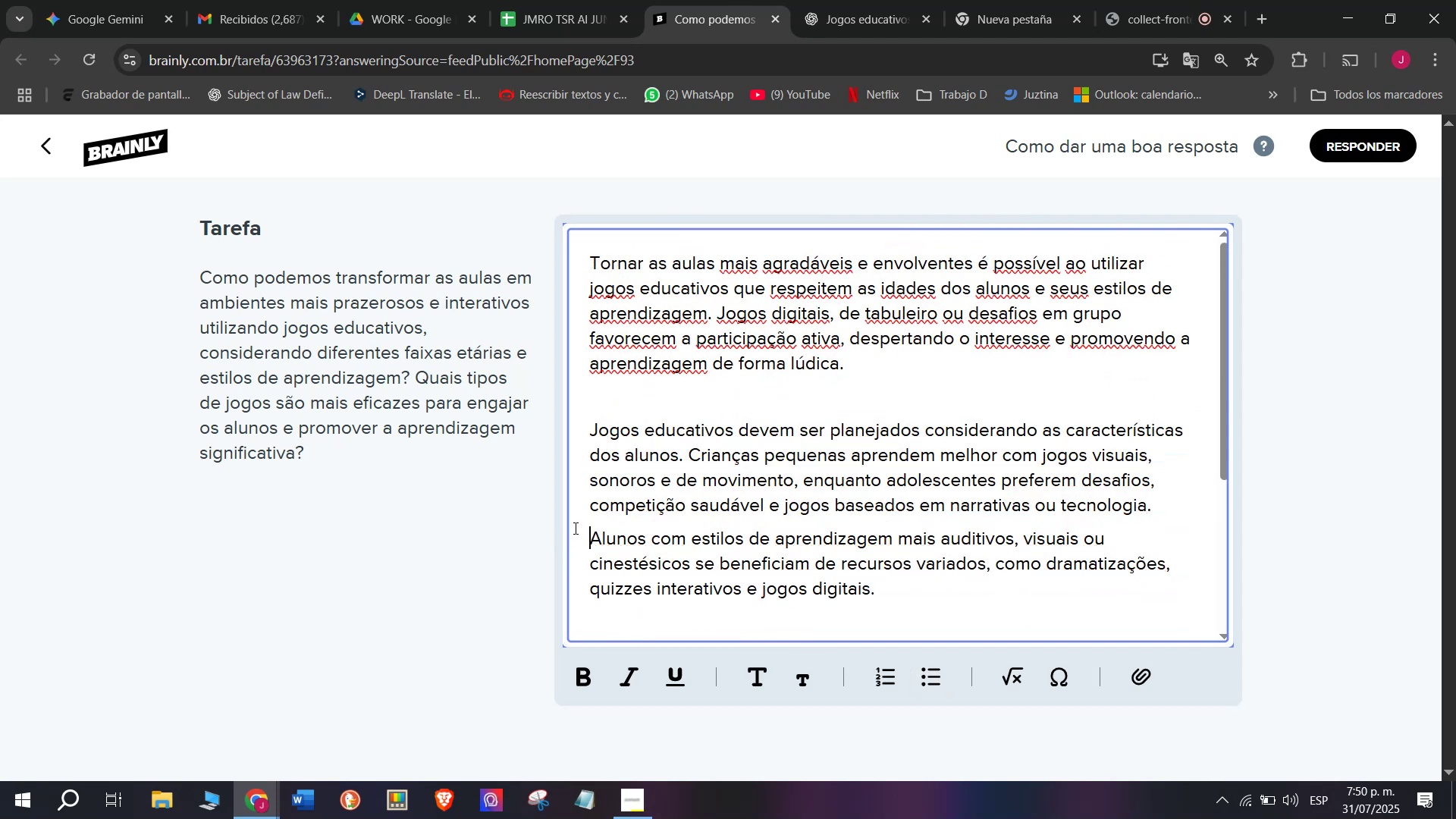 
key(Enter)
 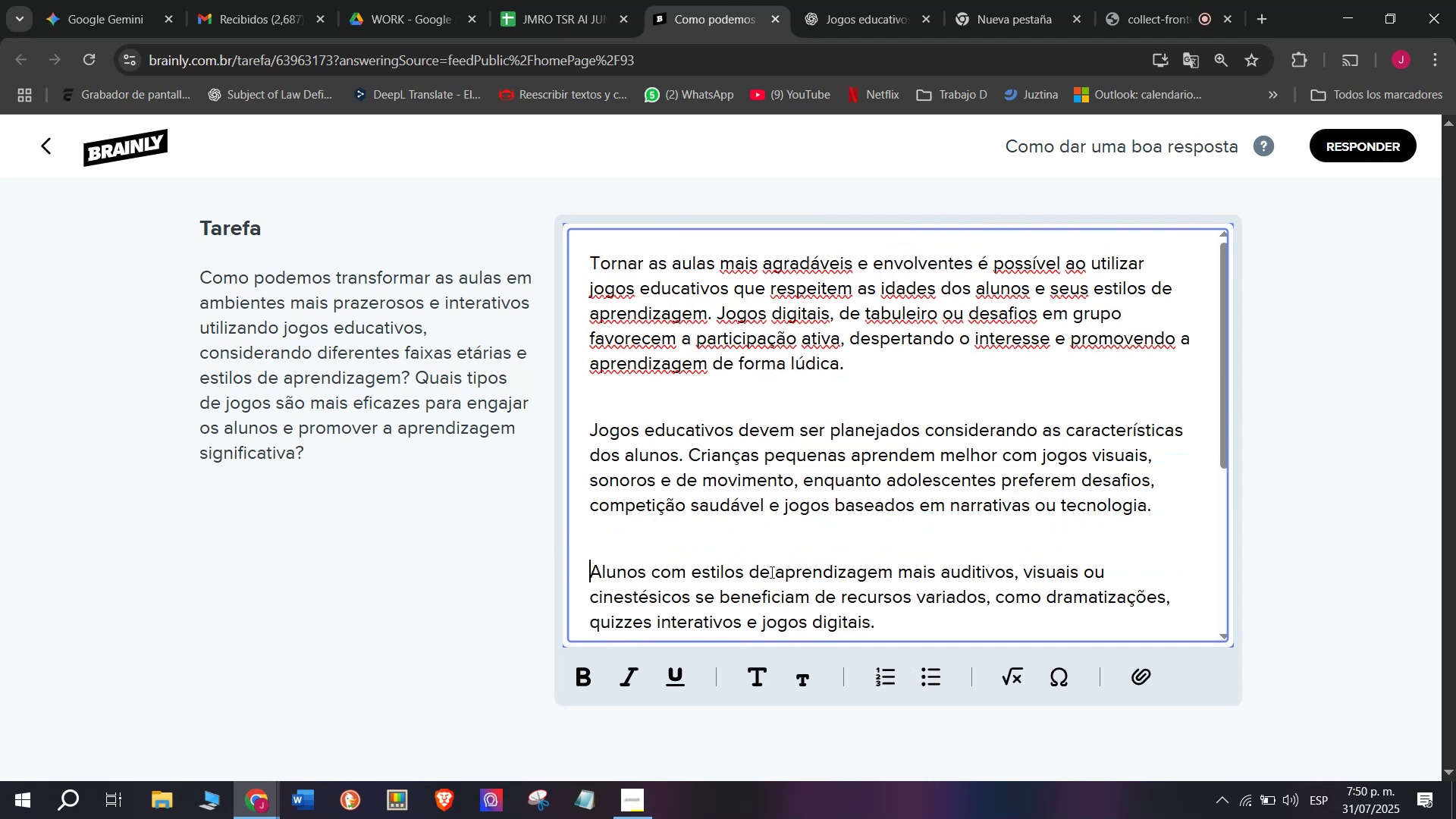 
scroll: coordinate [773, 572], scroll_direction: down, amount: 4.0
 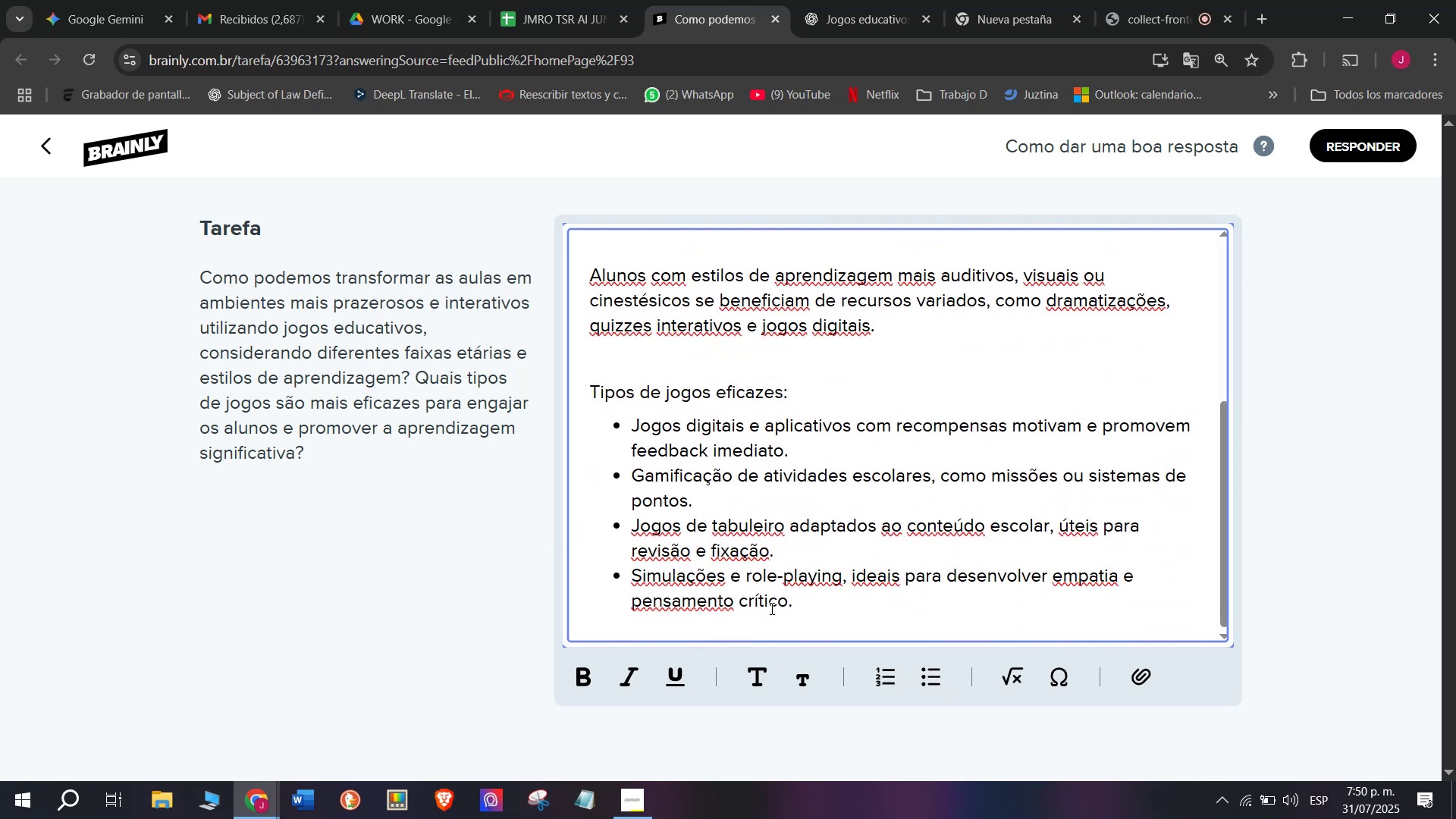 
left_click_drag(start_coordinate=[820, 607], to_coordinate=[500, 172])
 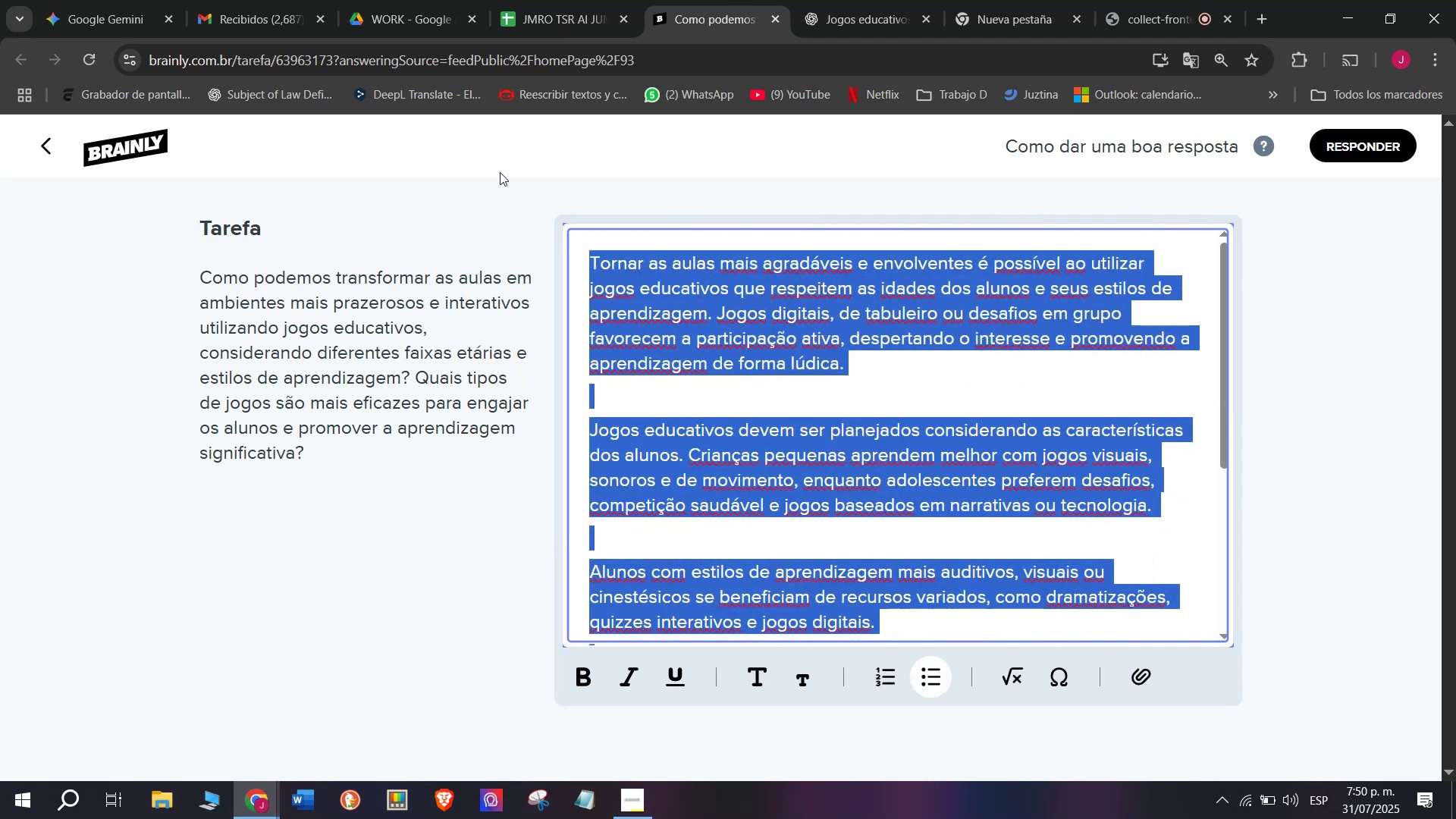 
key(Control+C)
 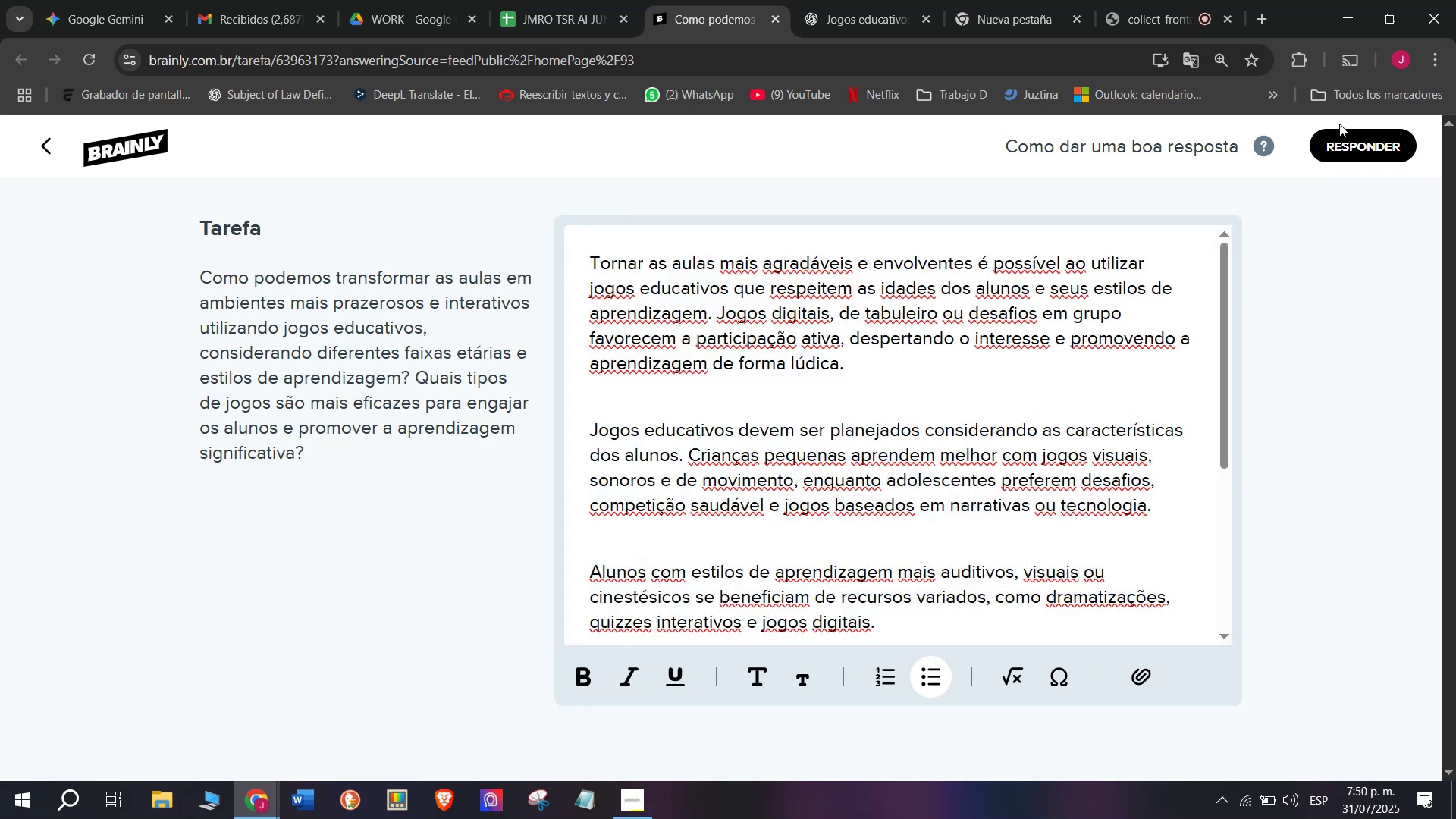 
left_click([1339, 124])
 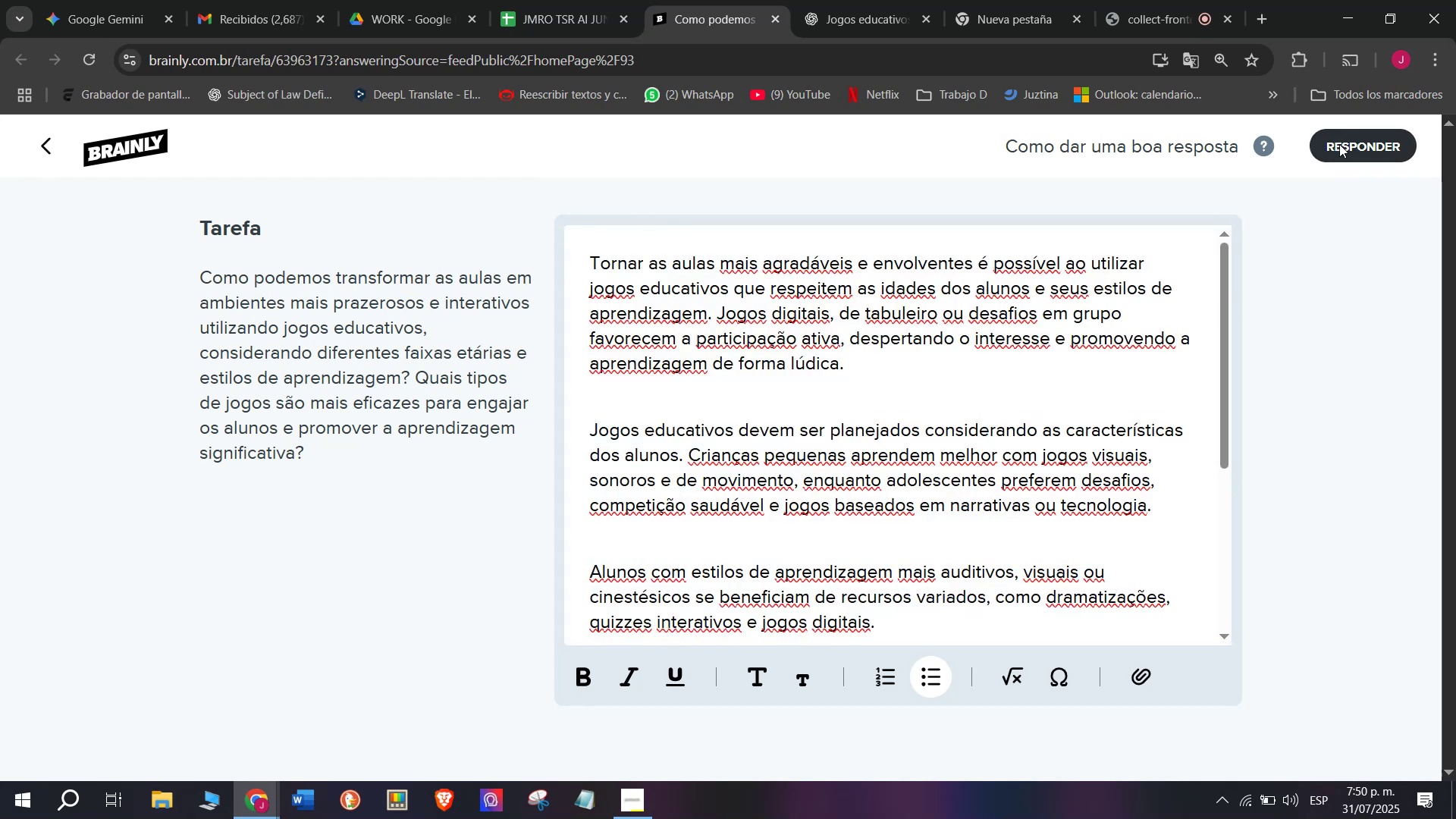 
left_click([1339, 145])
 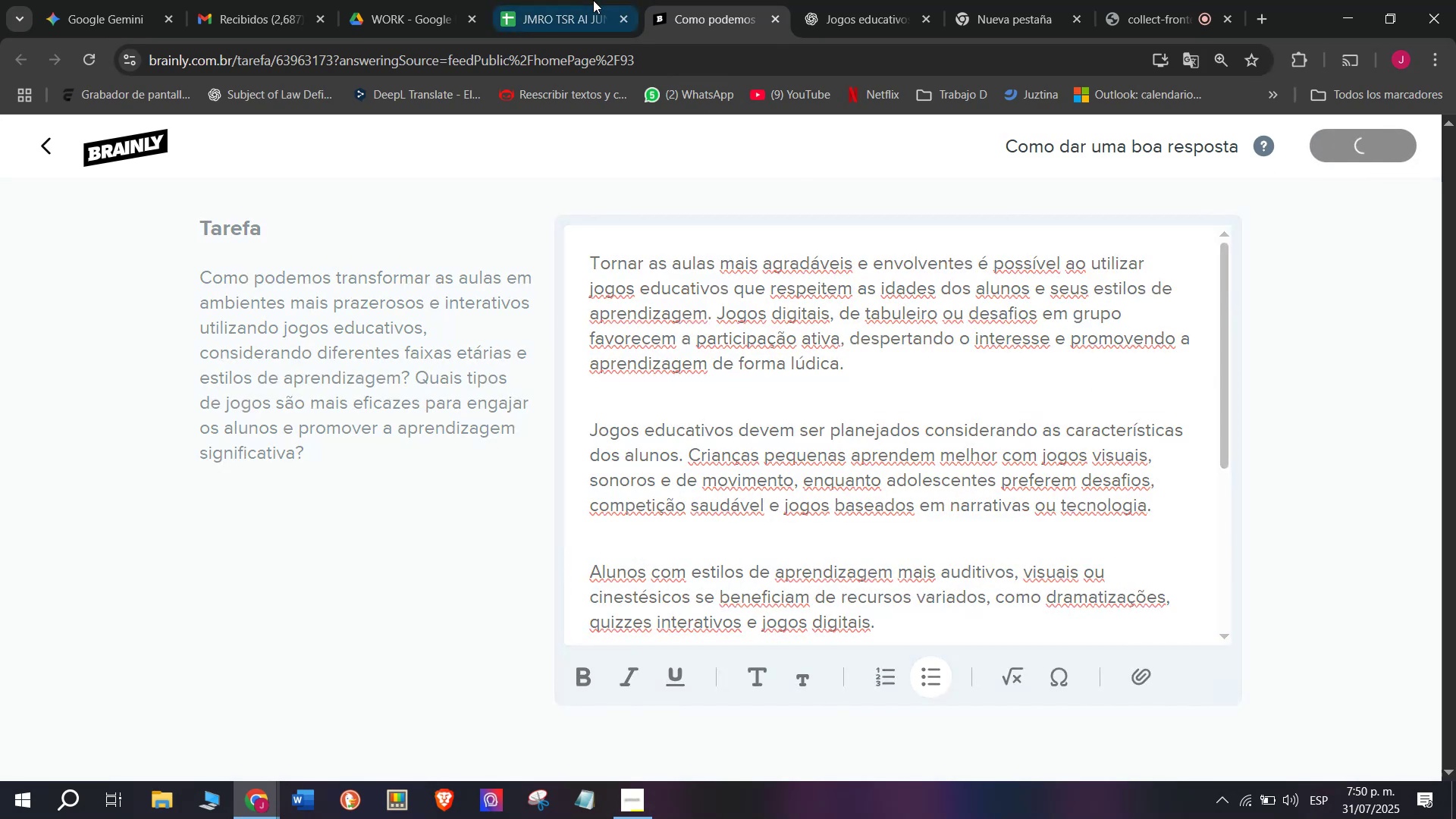 
left_click([535, 0])
 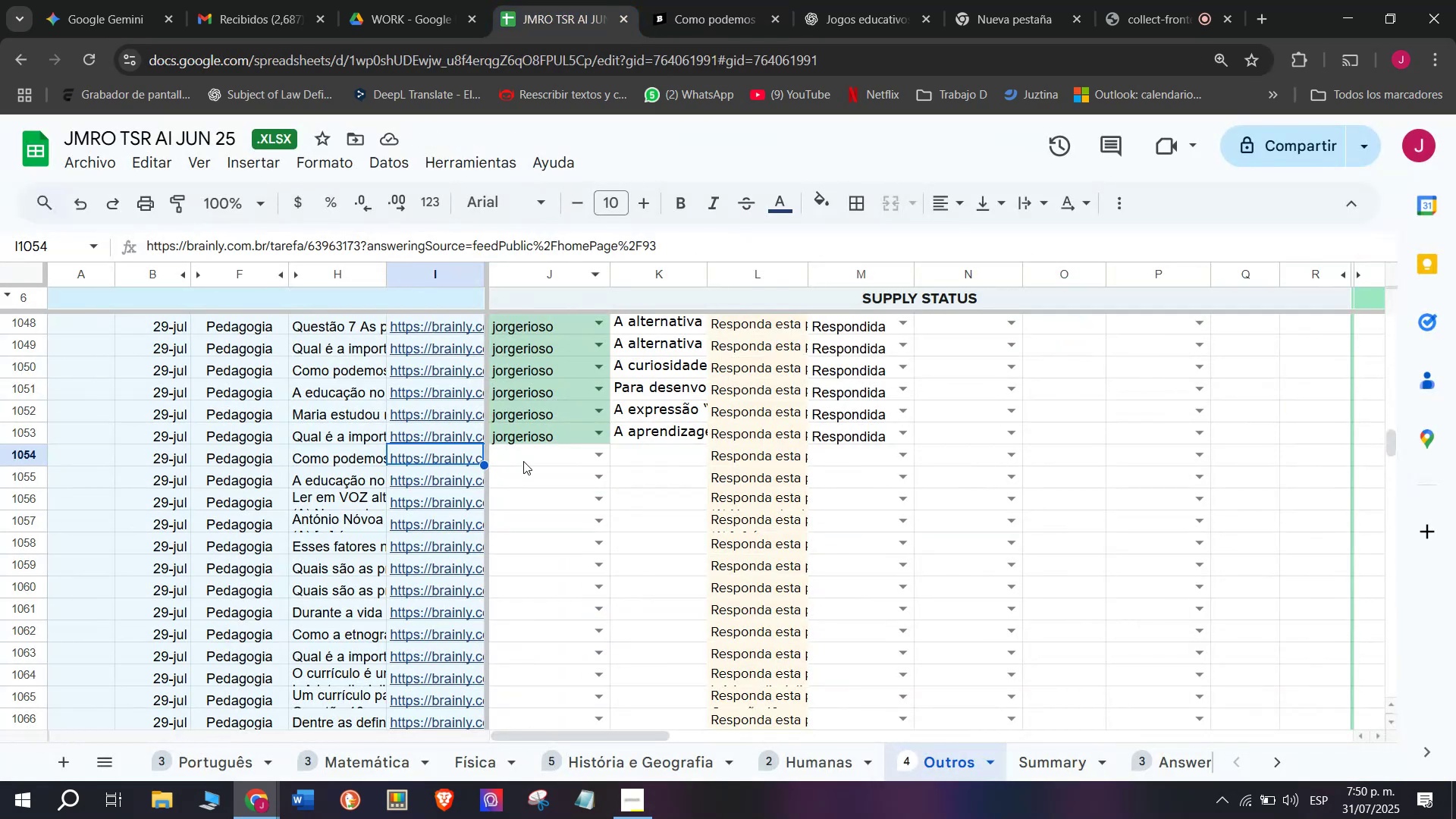 
left_click([523, 462])
 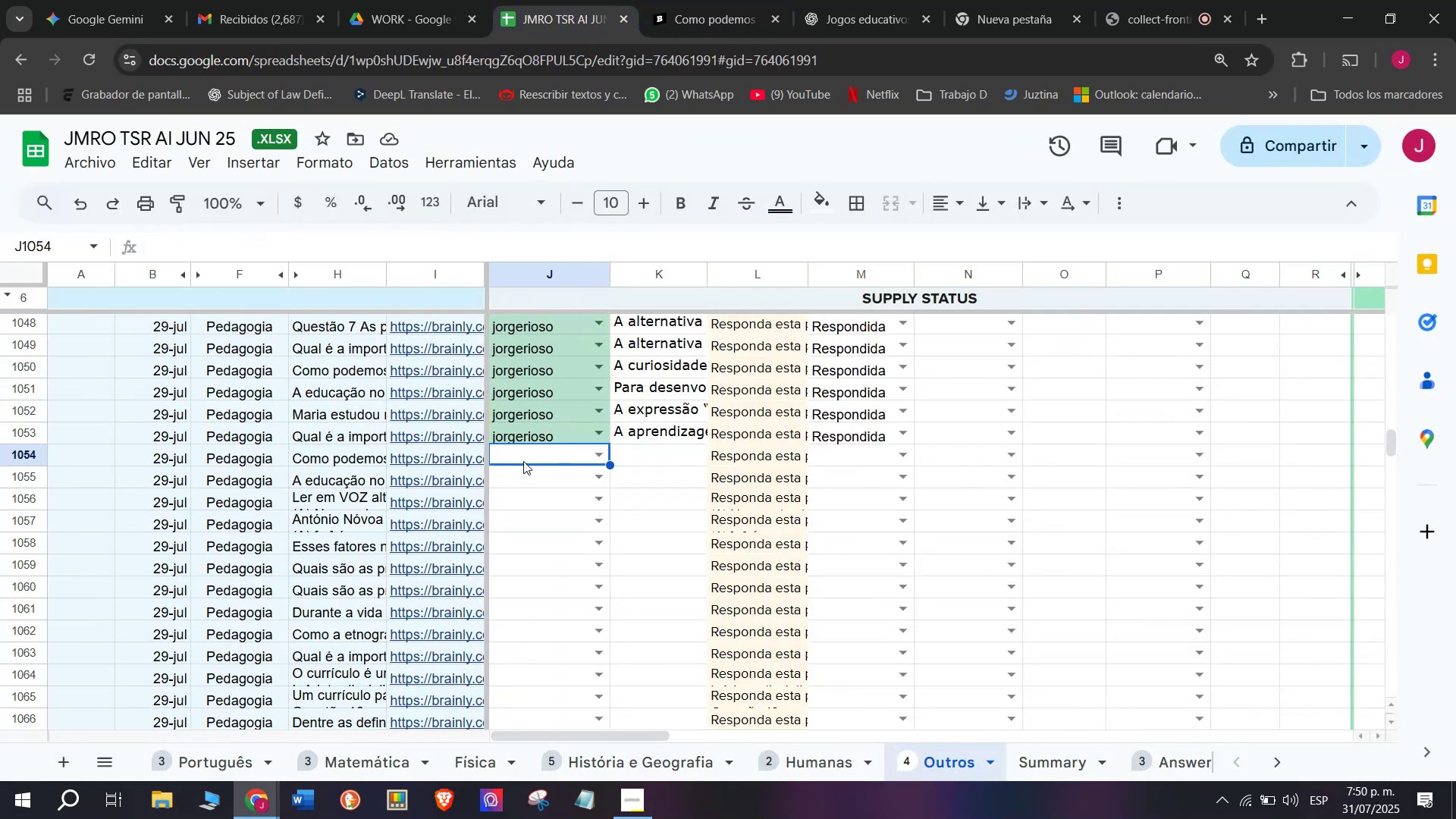 
key(J)
 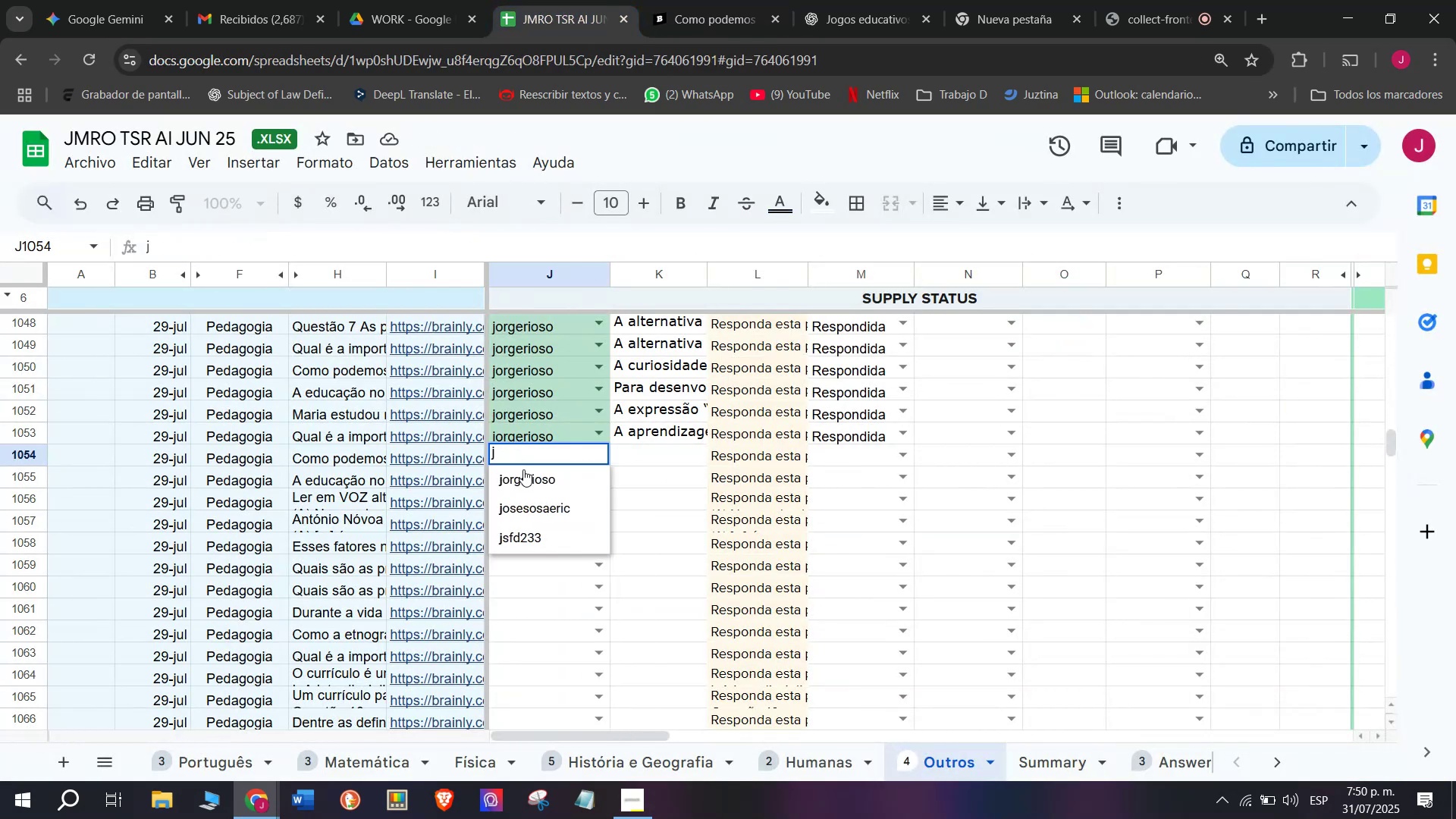 
left_click([522, 473])
 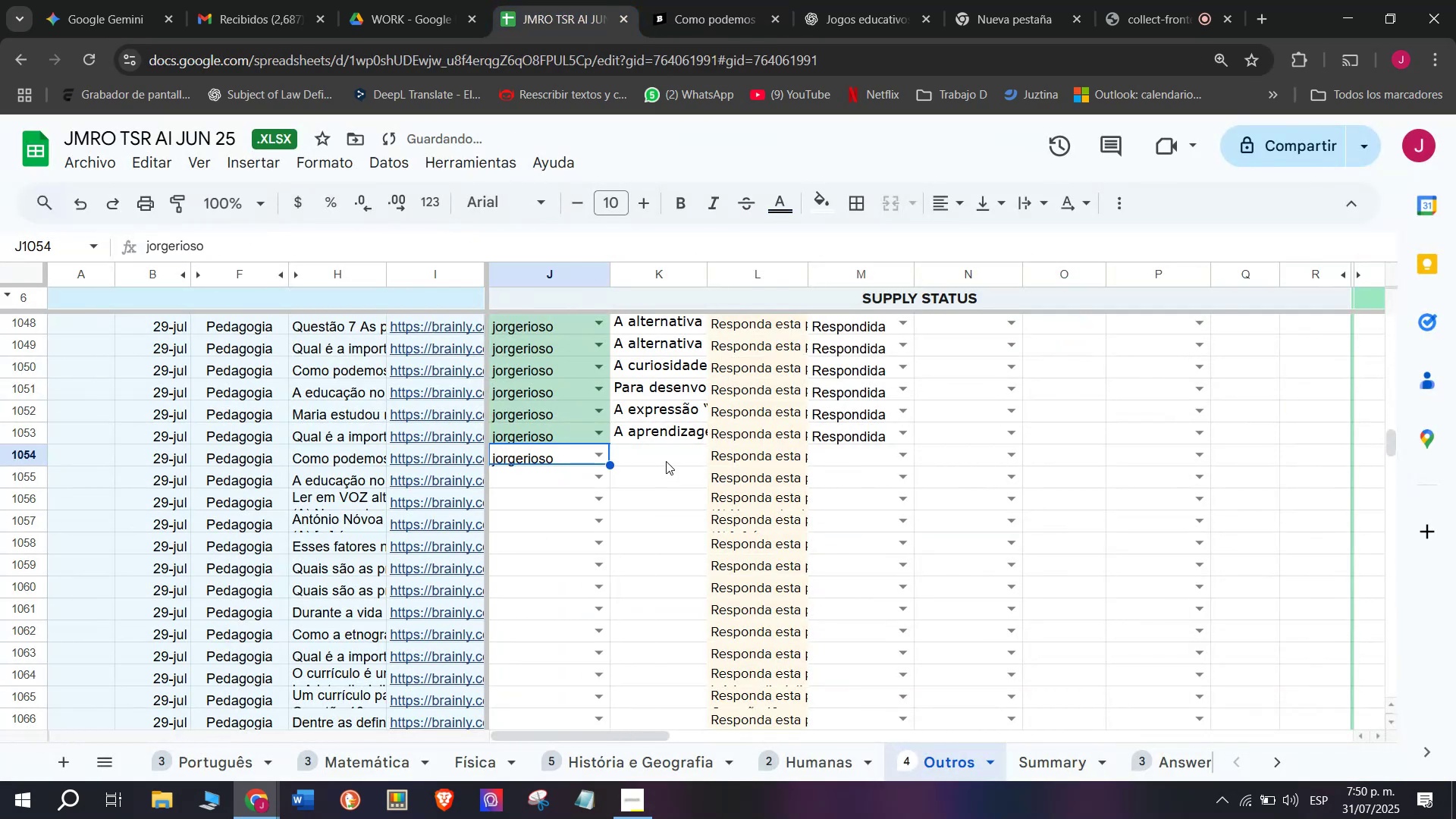 
double_click([666, 461])
 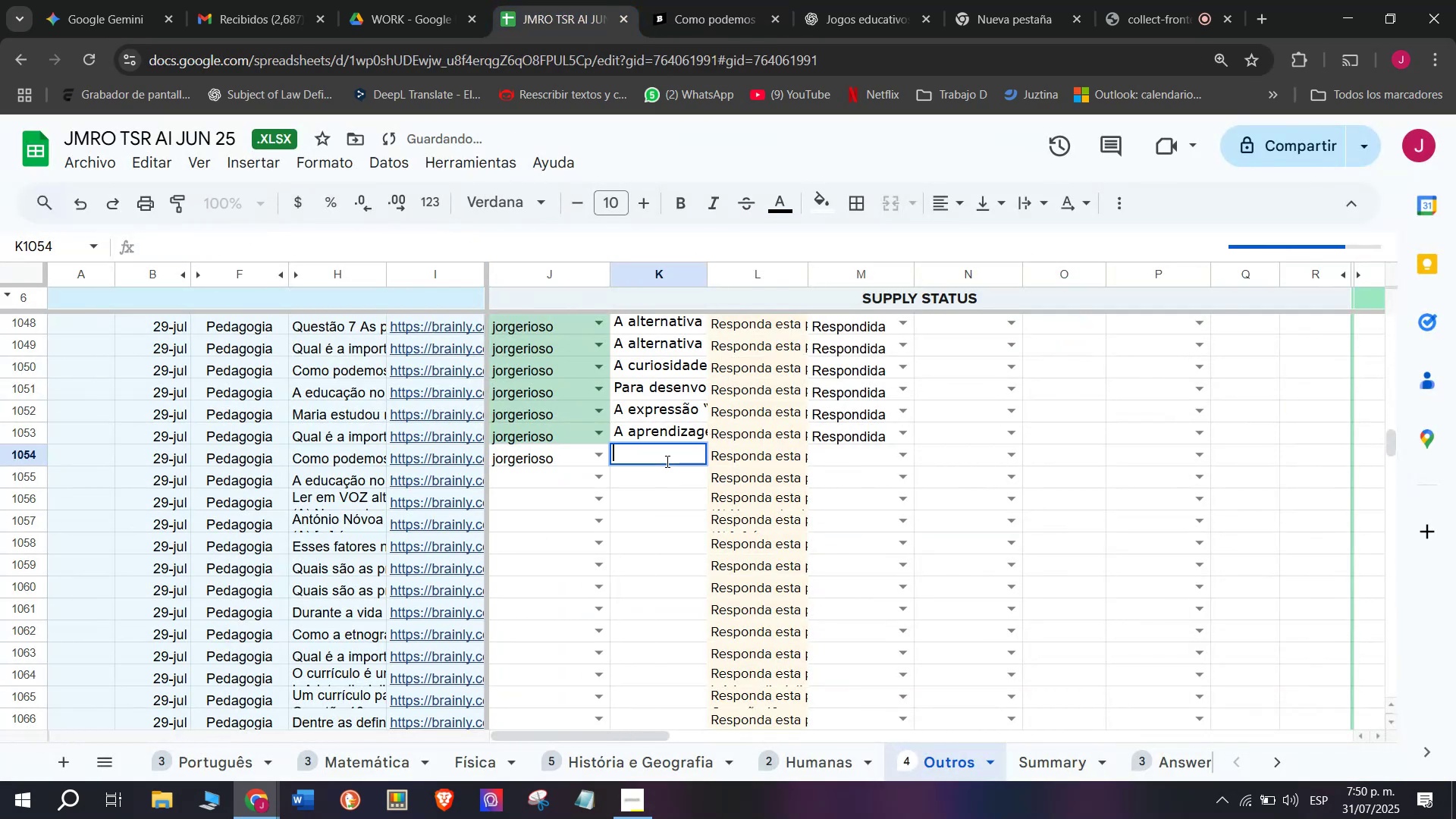 
key(Control+V)
 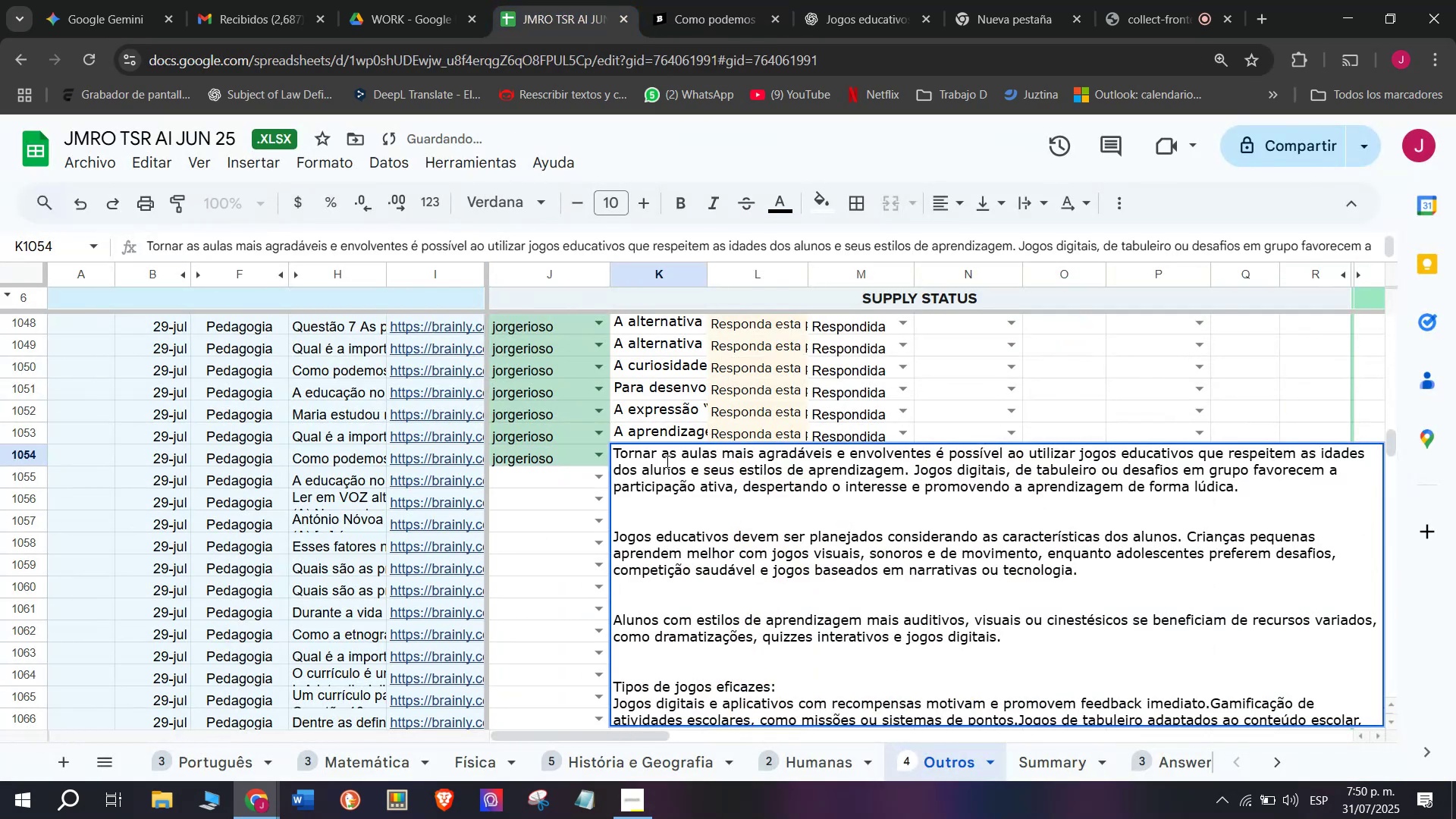 
key(Enter)
 